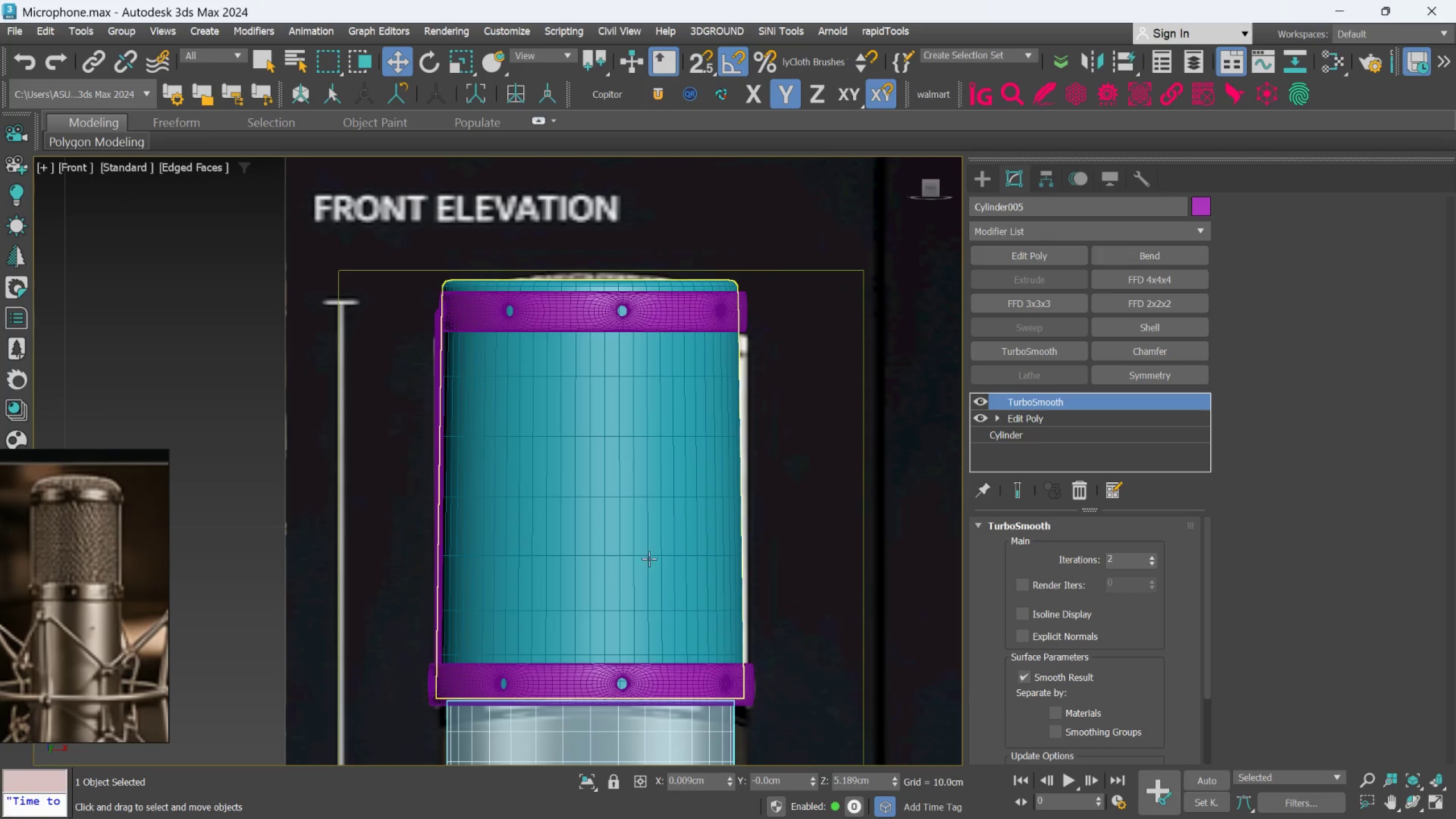 
scroll: coordinate [639, 550], scroll_direction: down, amount: 2.0
 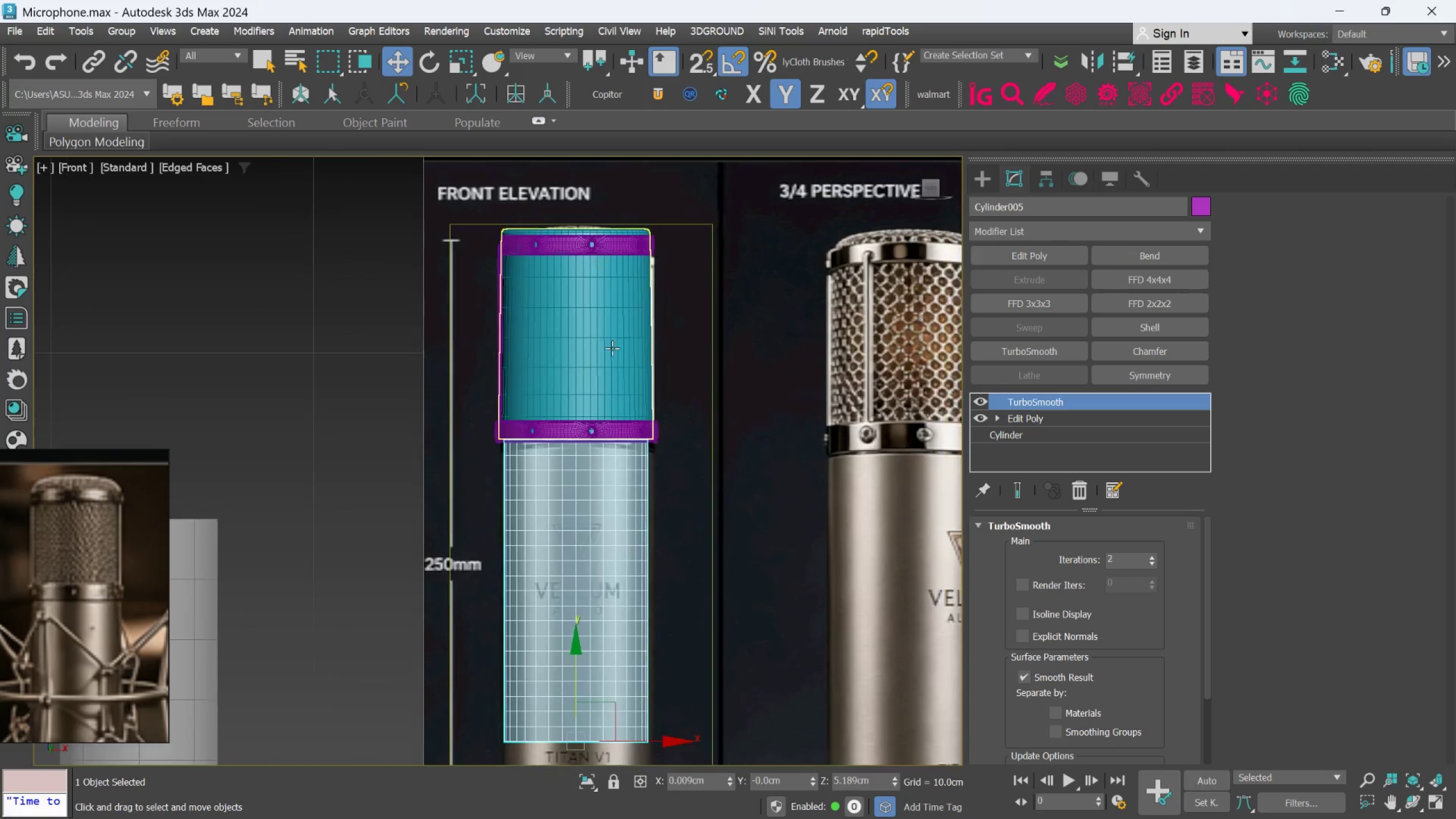 
scroll: coordinate [599, 487], scroll_direction: up, amount: 3.0
 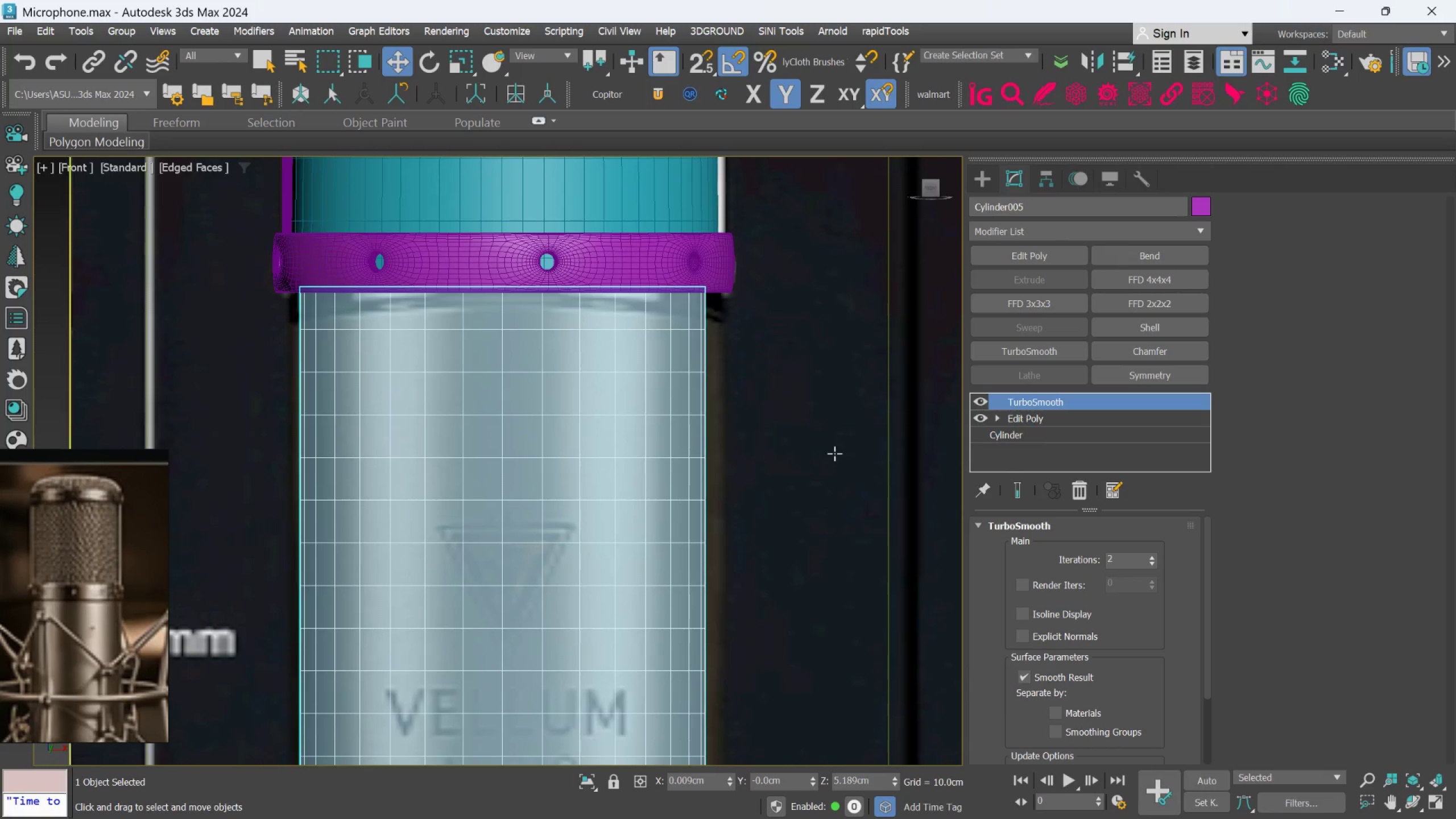 
scroll: coordinate [601, 535], scroll_direction: down, amount: 2.0
 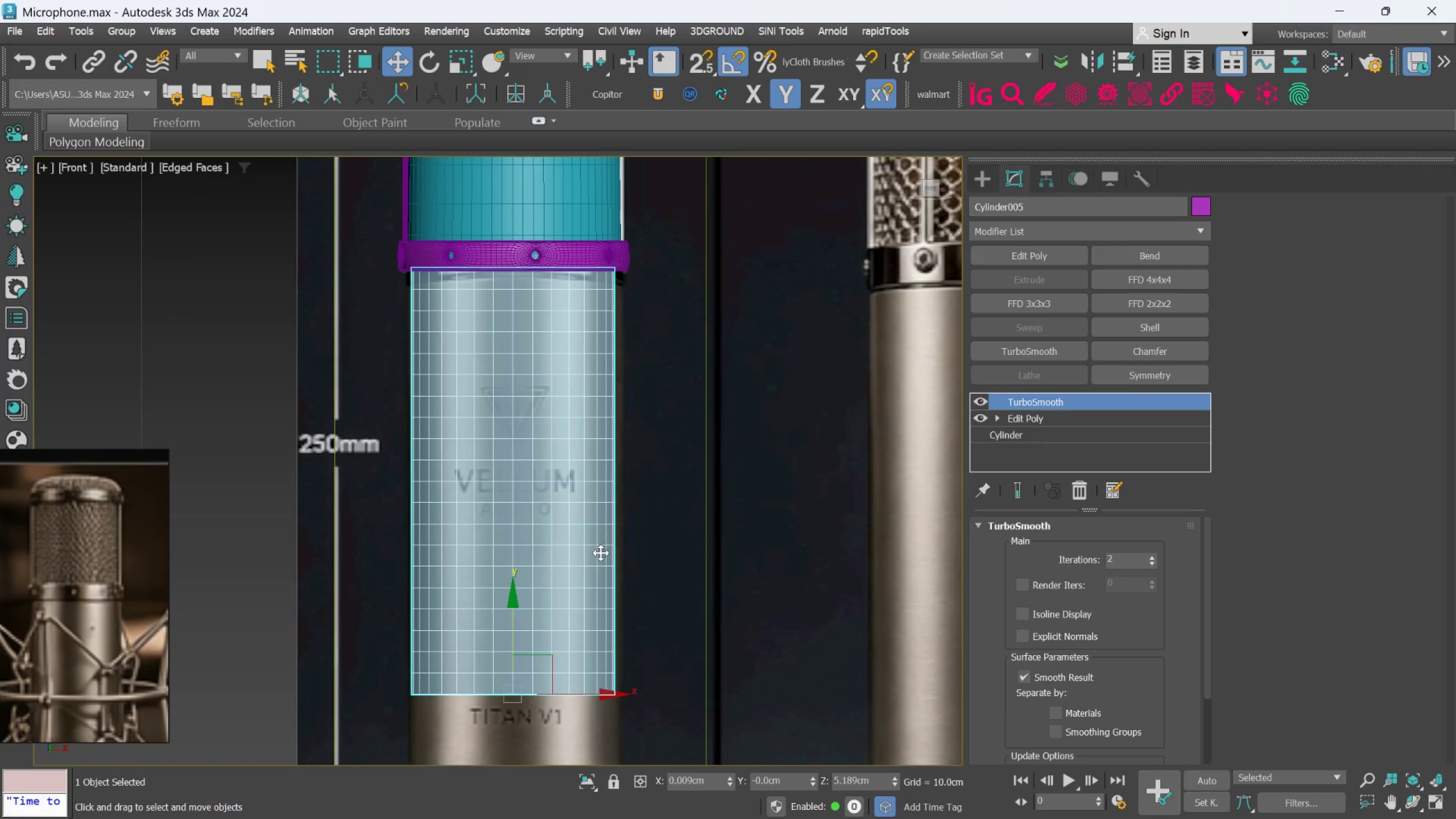 
scroll: coordinate [589, 580], scroll_direction: up, amount: 1.0
 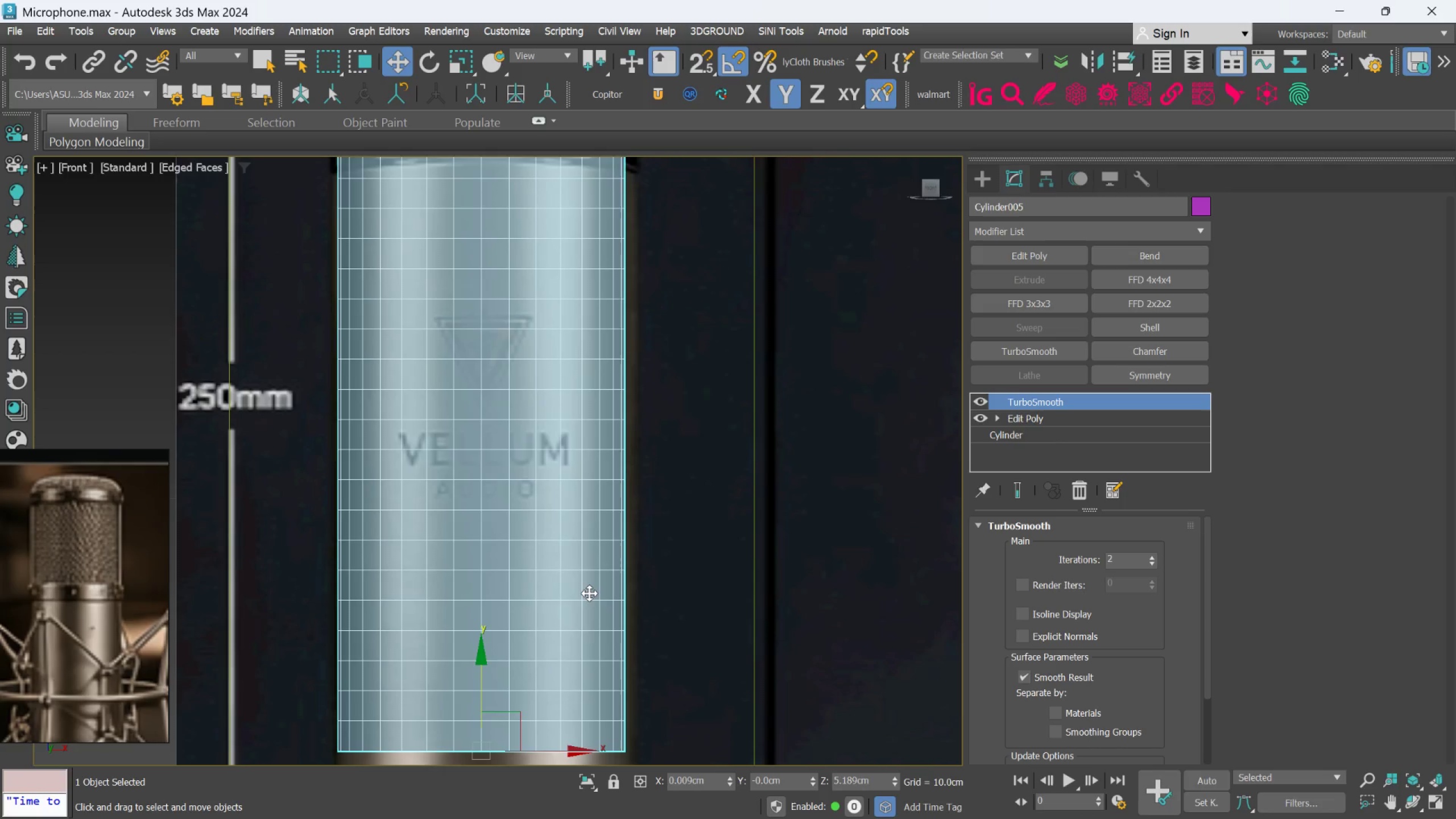 
key(R)
 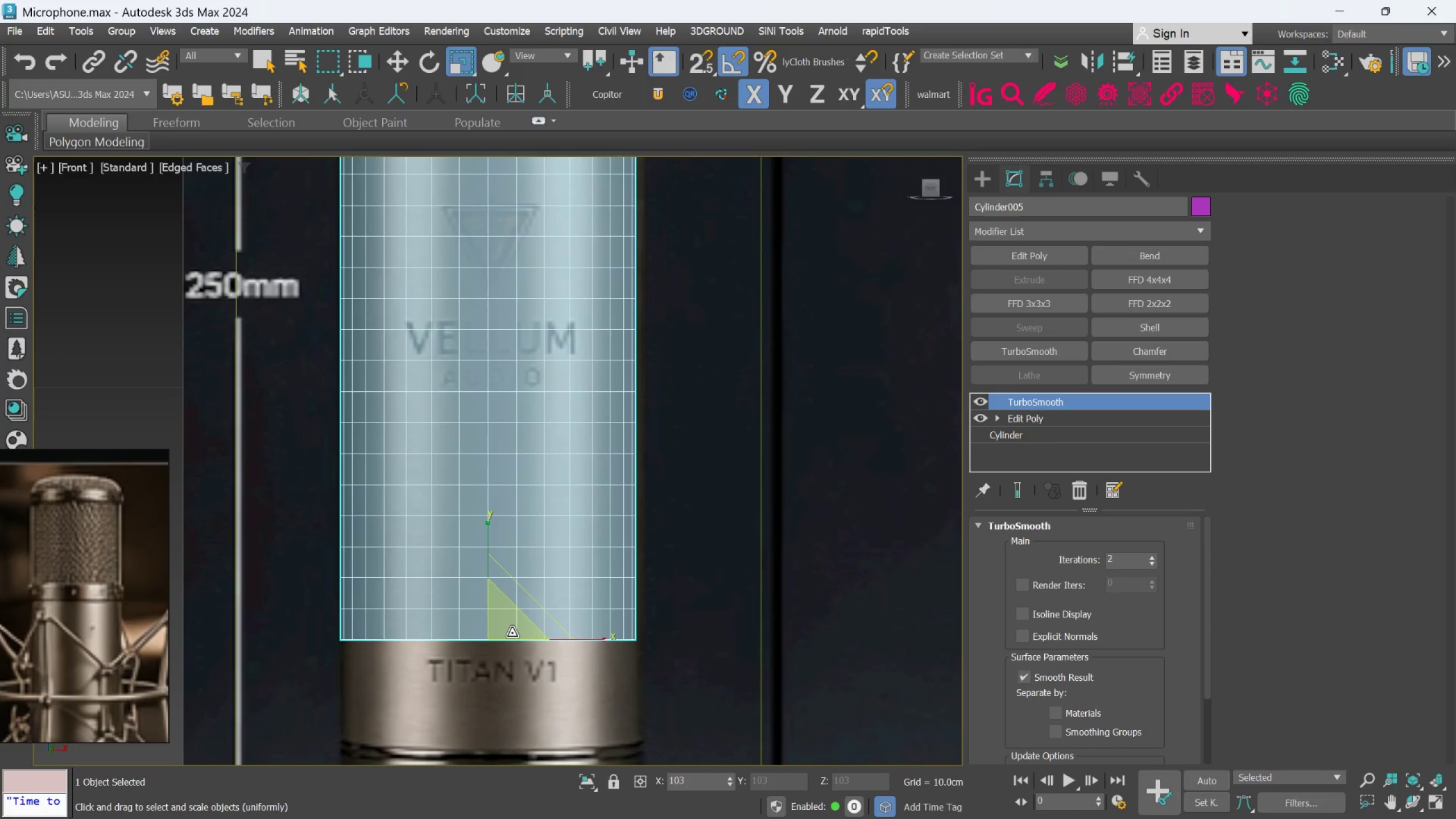 
wait(6.33)
 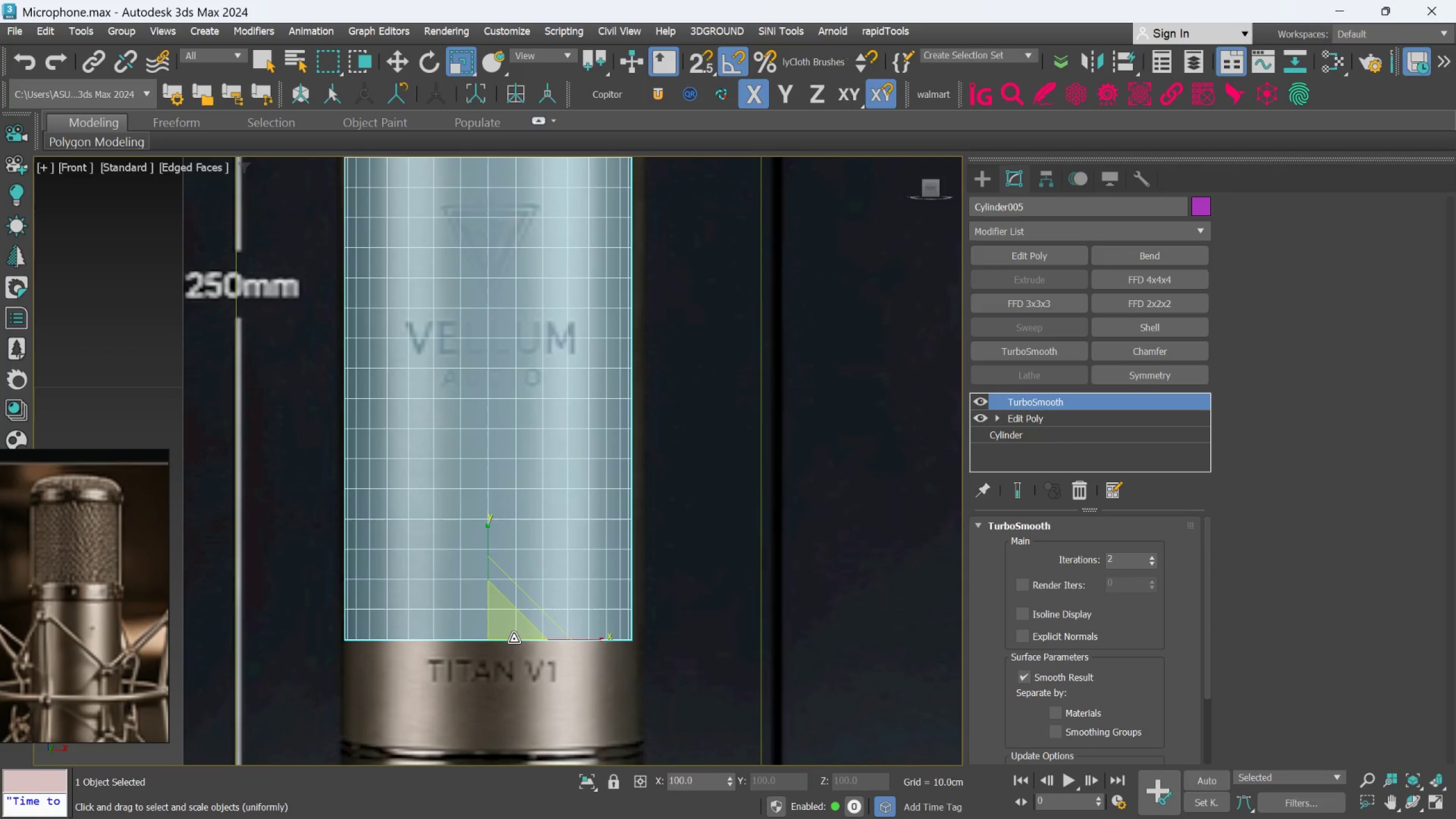 
scroll: coordinate [562, 526], scroll_direction: down, amount: 3.0
 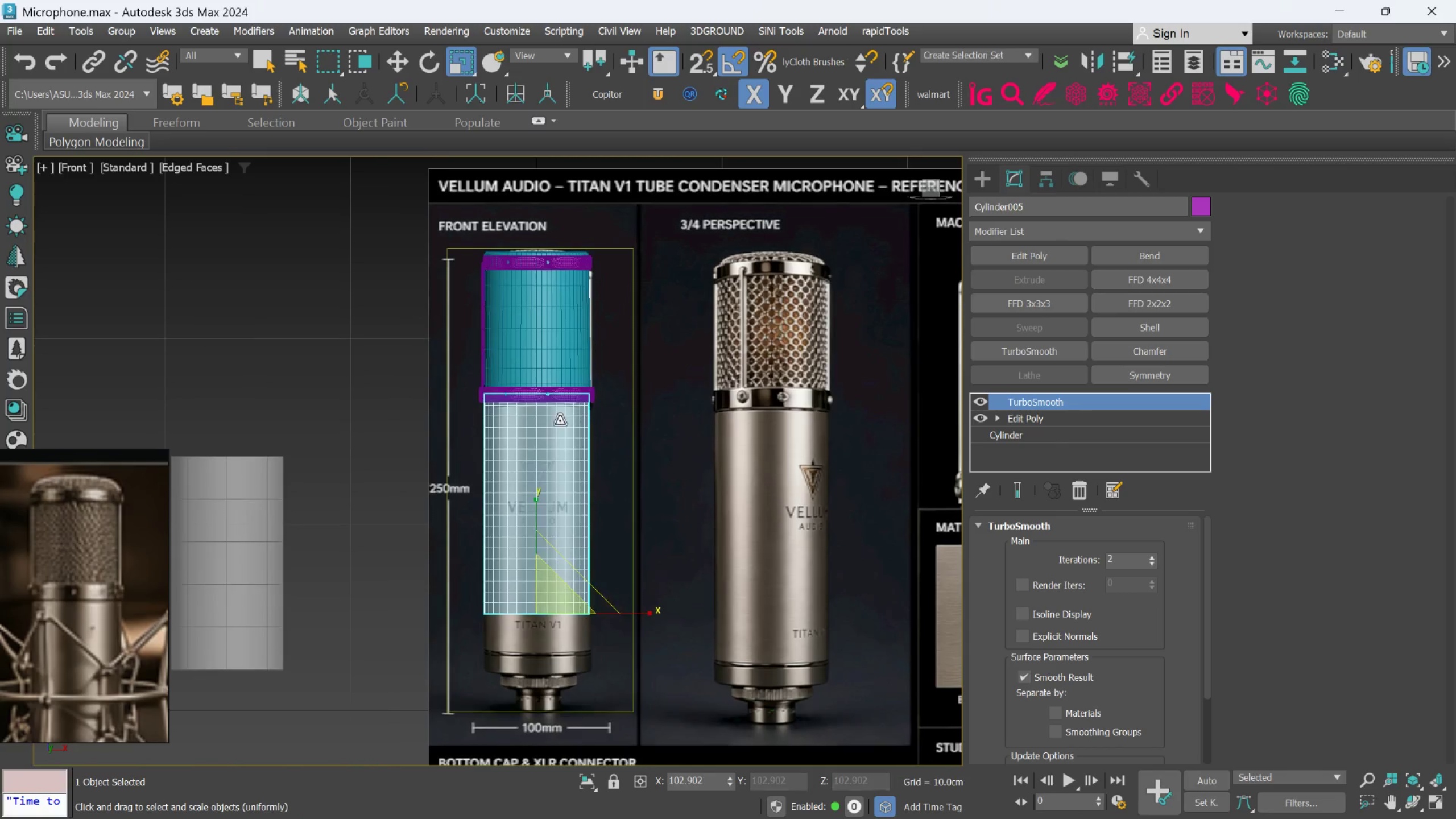 
scroll: coordinate [653, 430], scroll_direction: up, amount: 6.0
 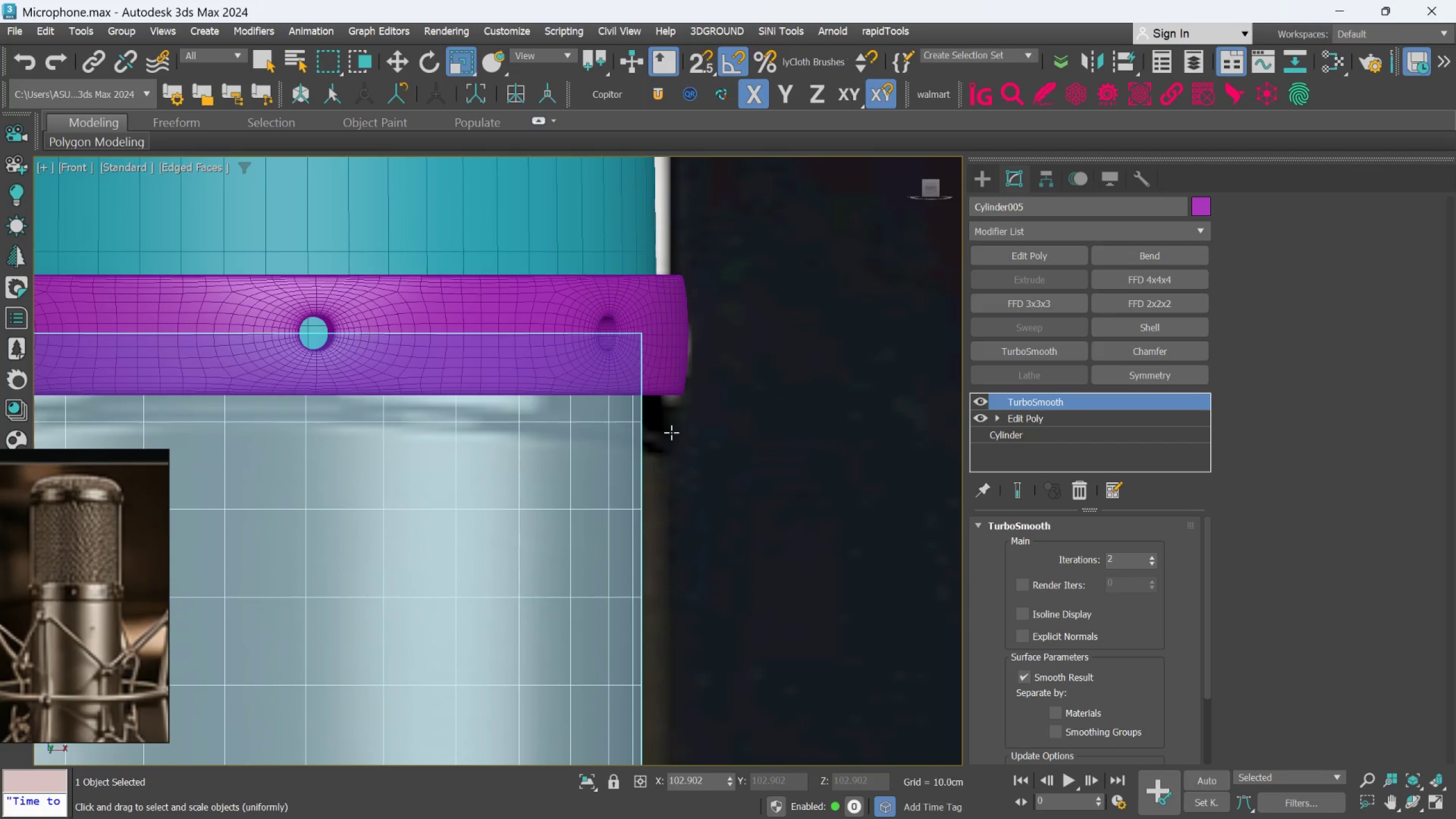 
scroll: coordinate [671, 432], scroll_direction: down, amount: 2.0
 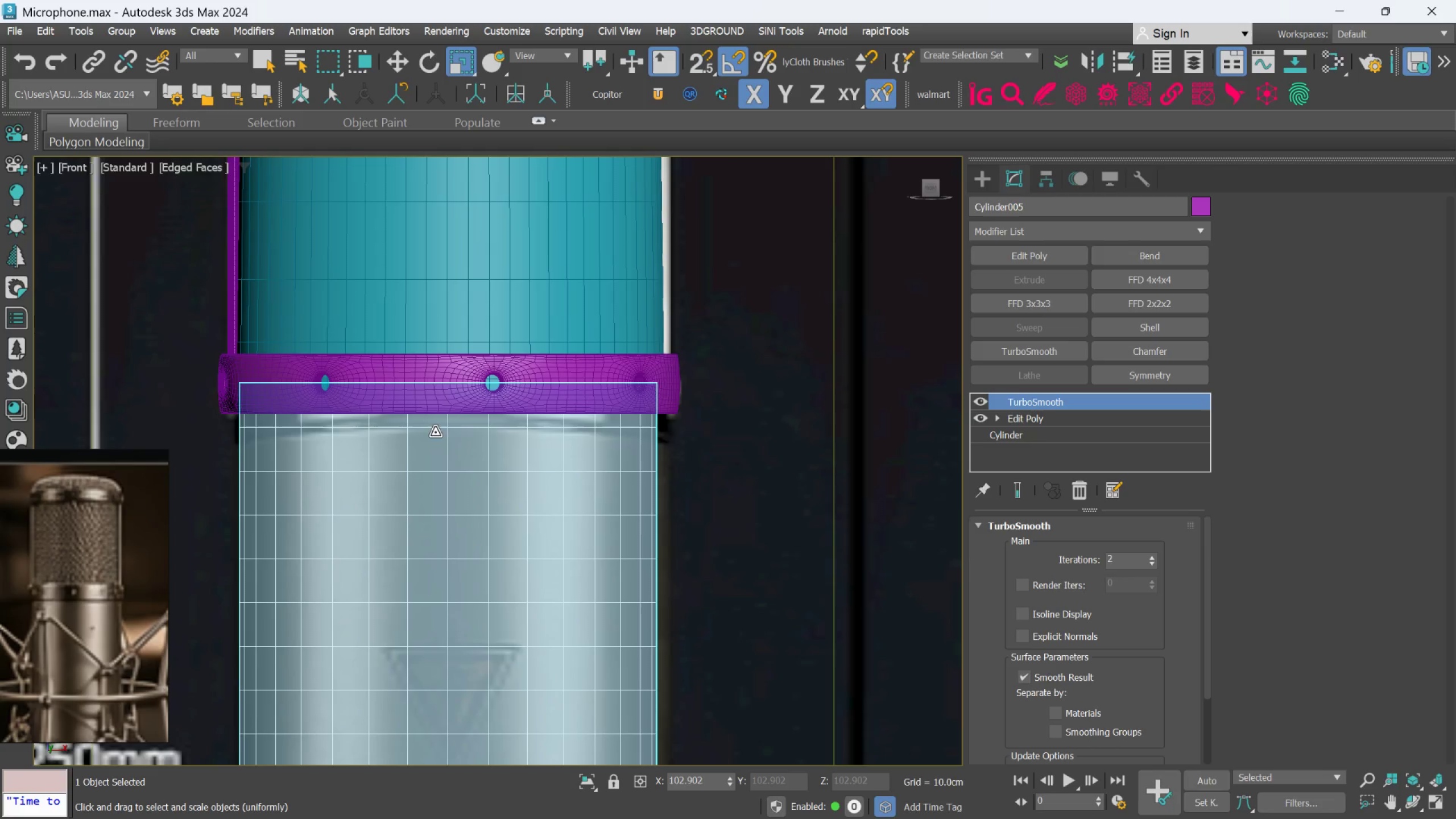 
left_click([706, 493])
 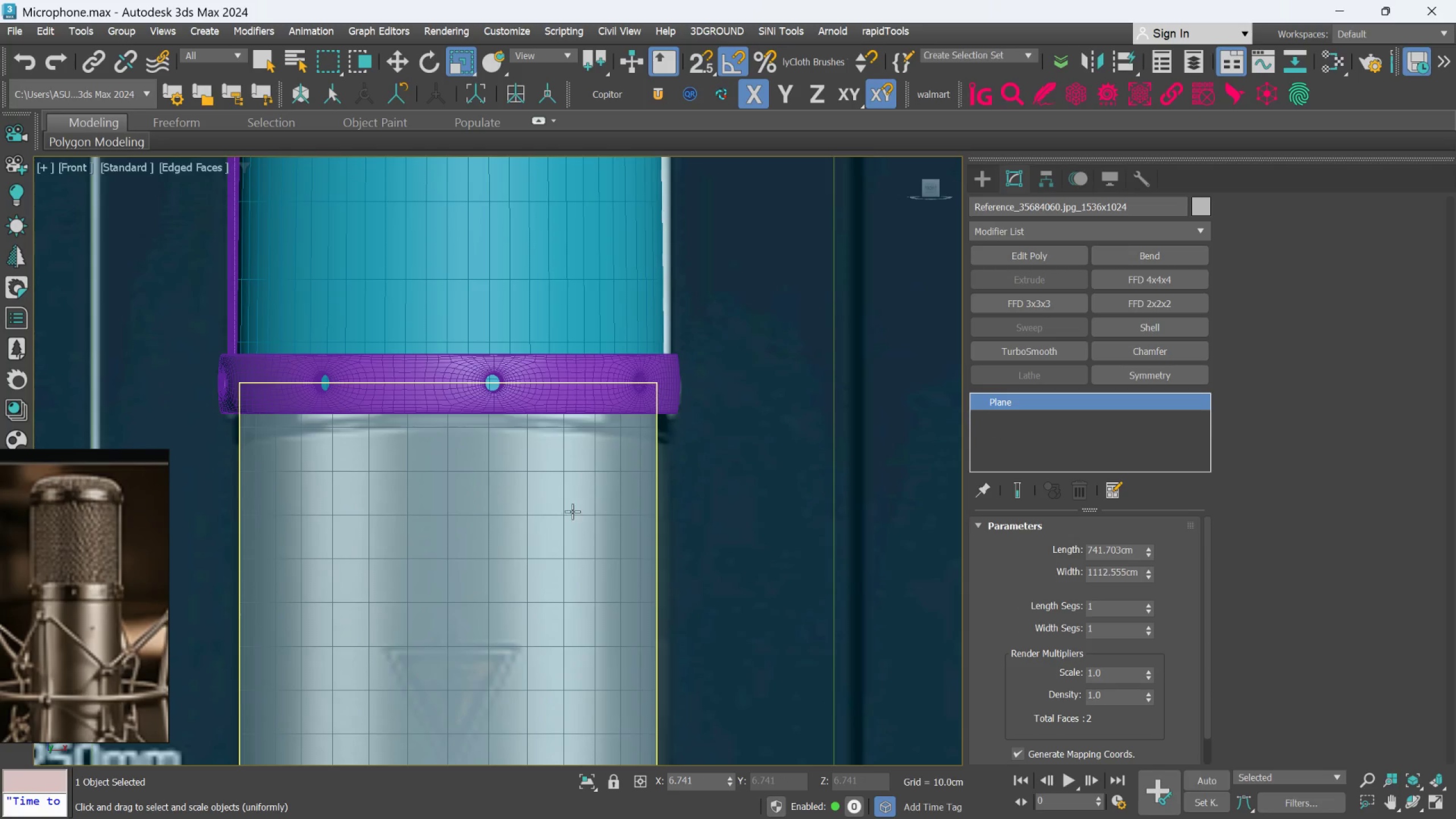 
left_click([568, 512])
 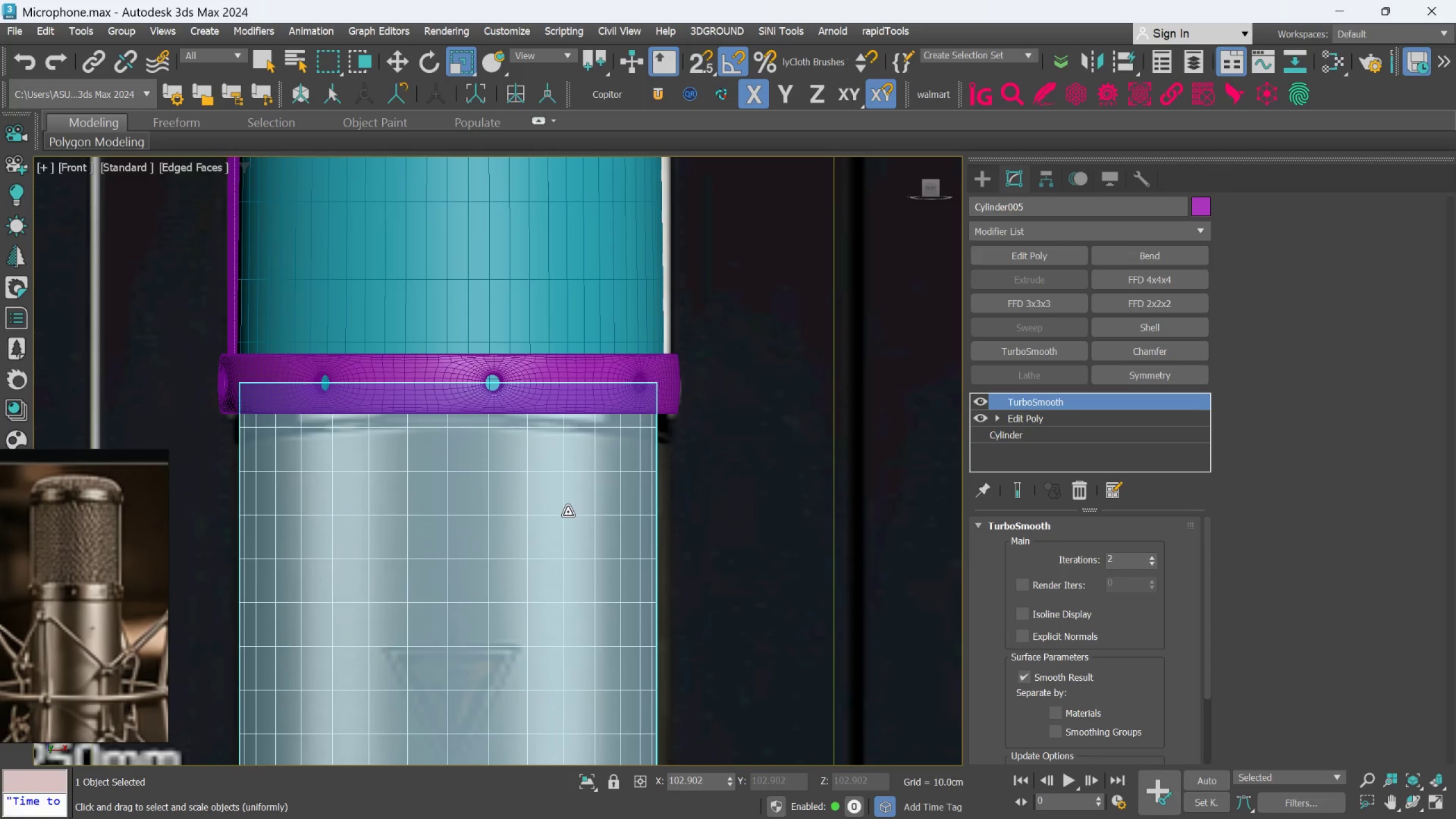 
key(Alt+X)
 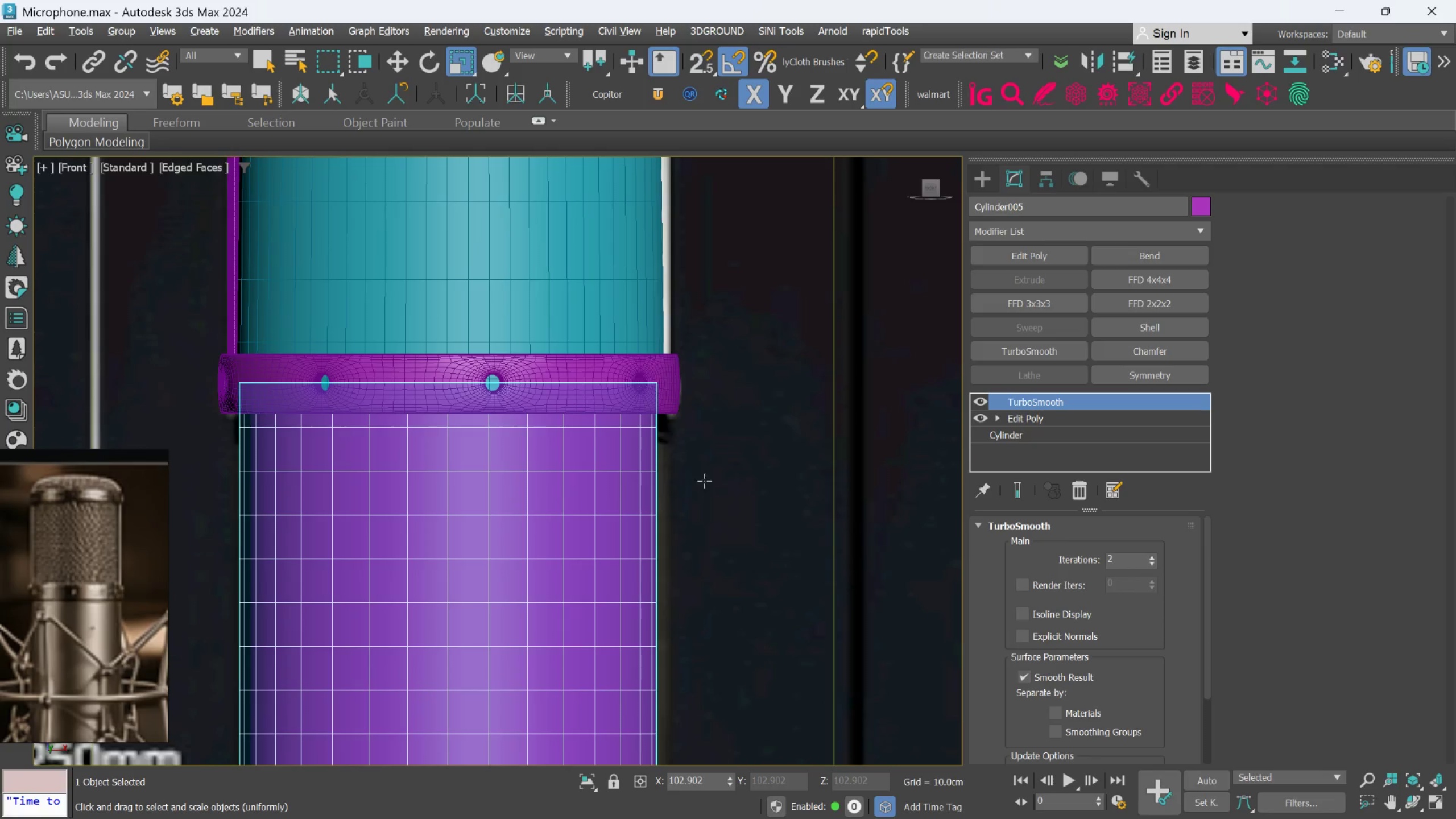 
left_click([727, 481])
 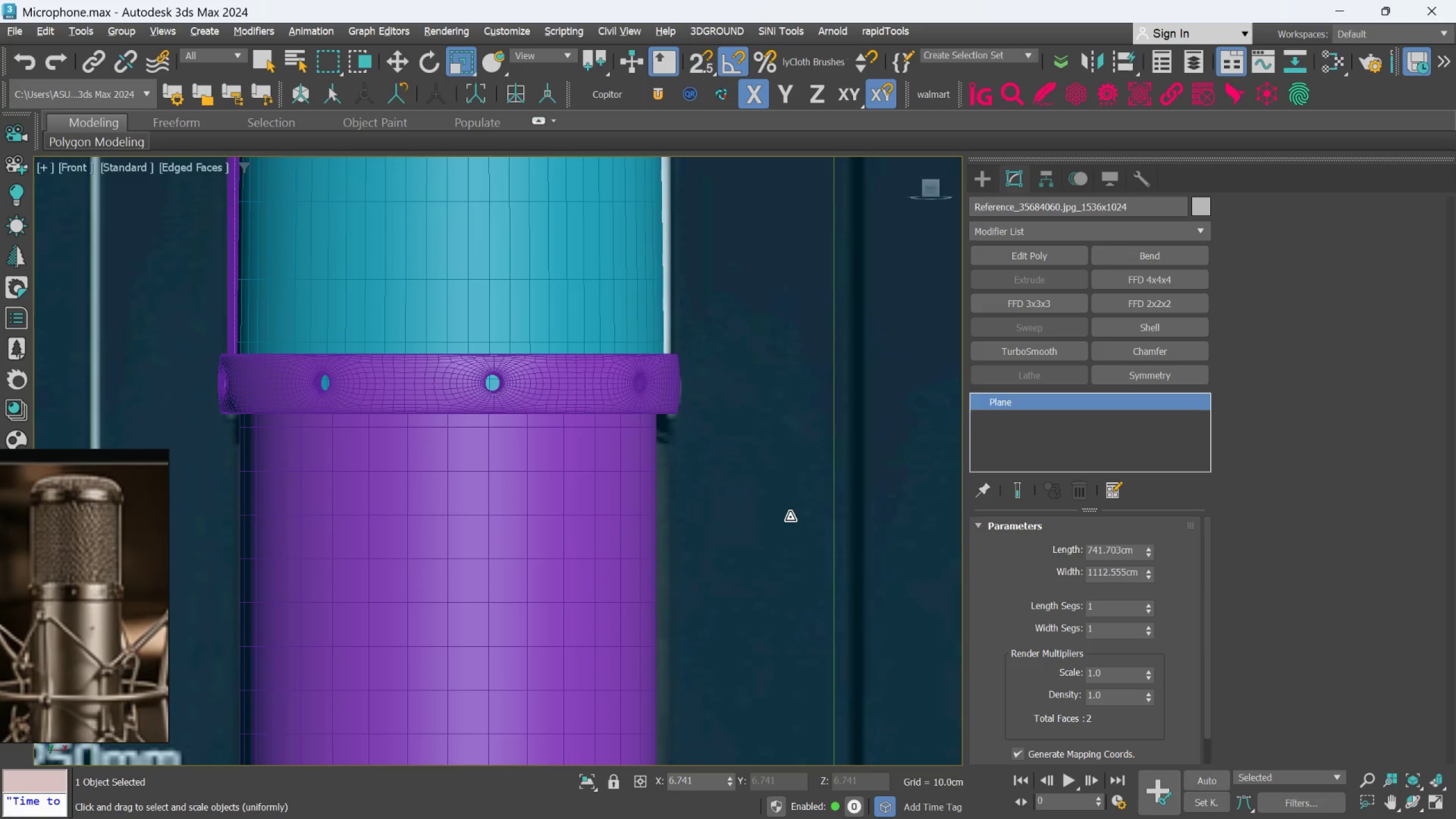 
scroll: coordinate [728, 437], scroll_direction: down, amount: 3.0
 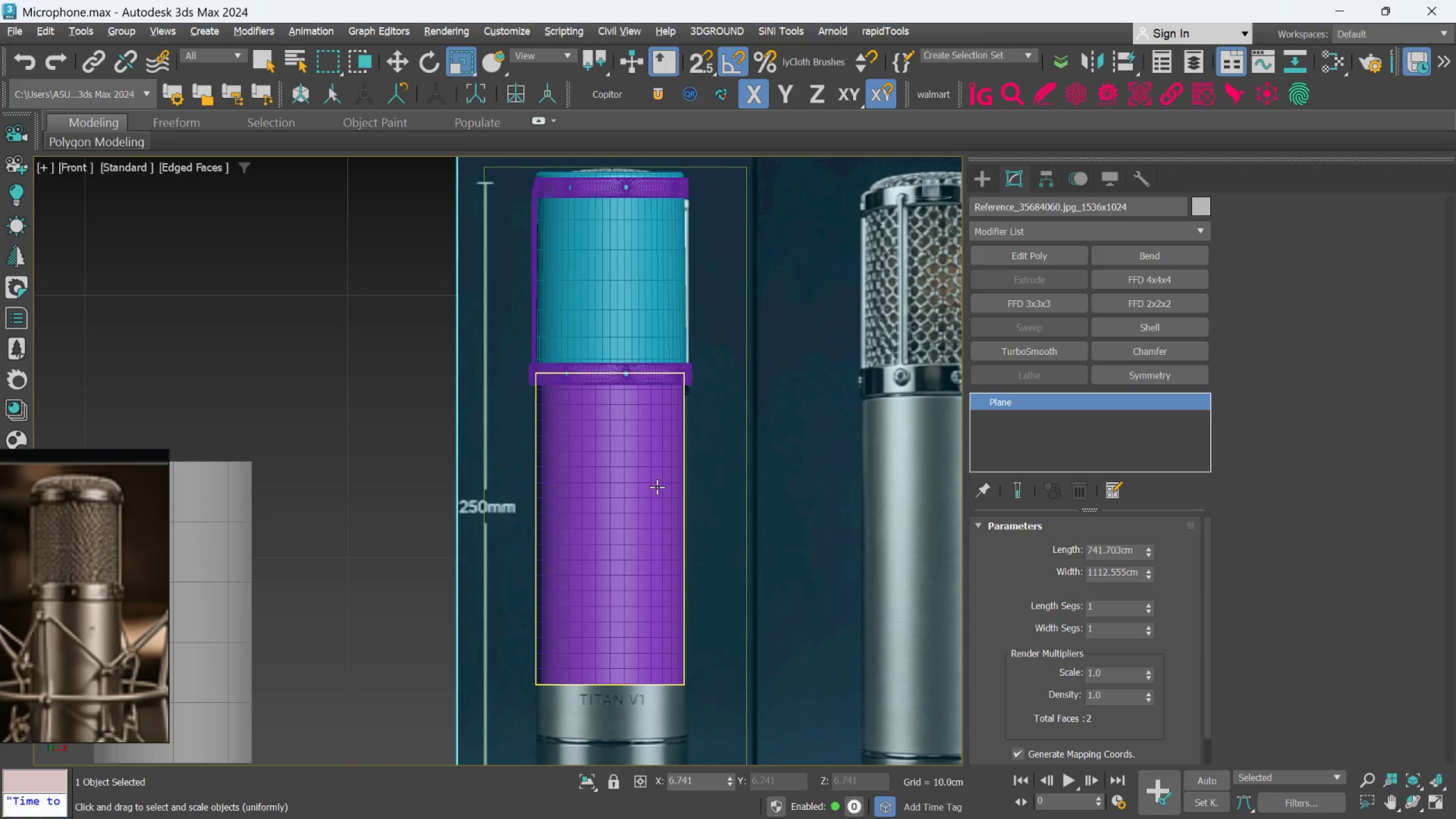 
left_click([657, 487])
 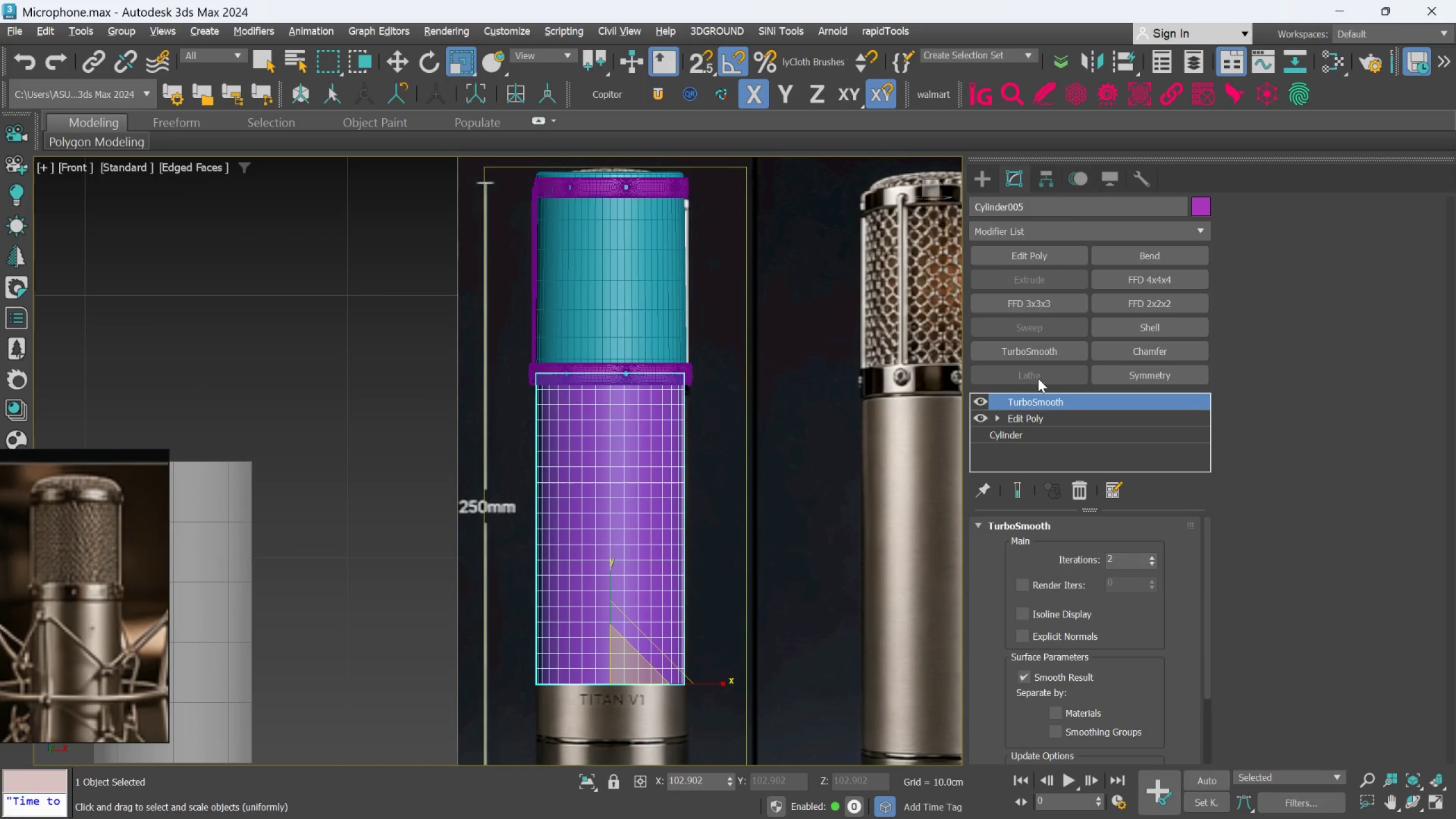 
left_click([1196, 203])
 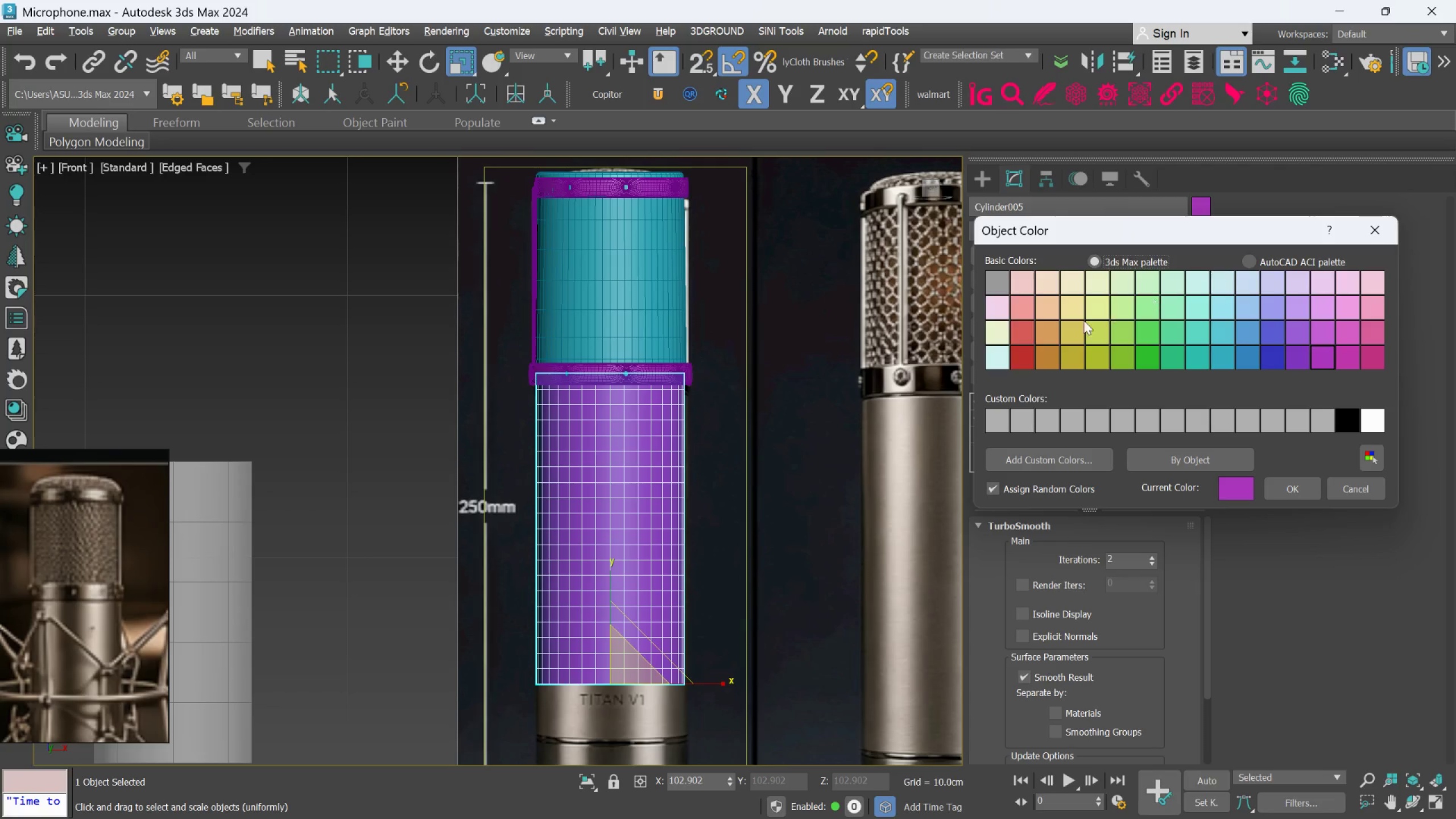 
left_click([1050, 332])
 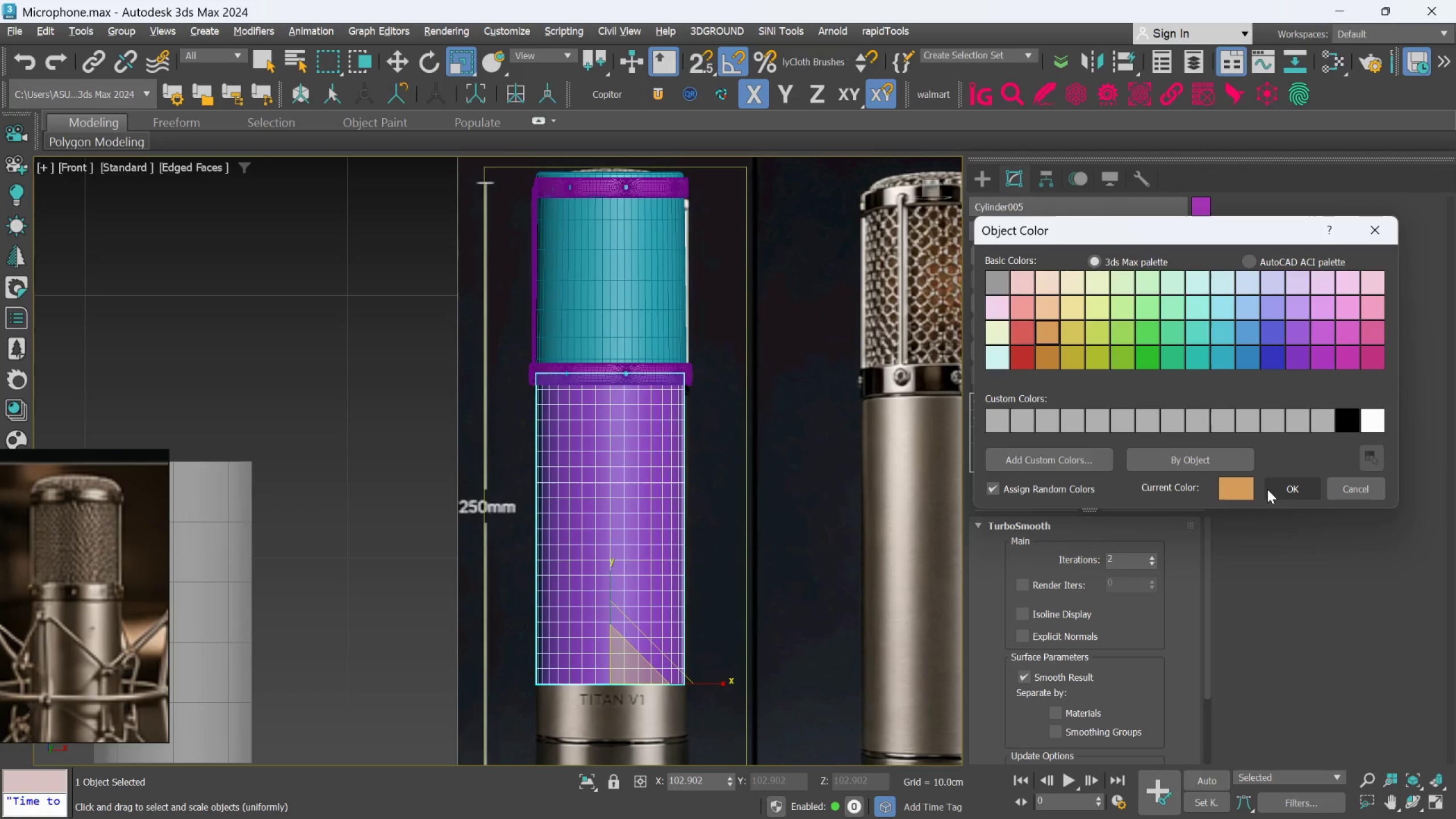 
left_click([1279, 485])
 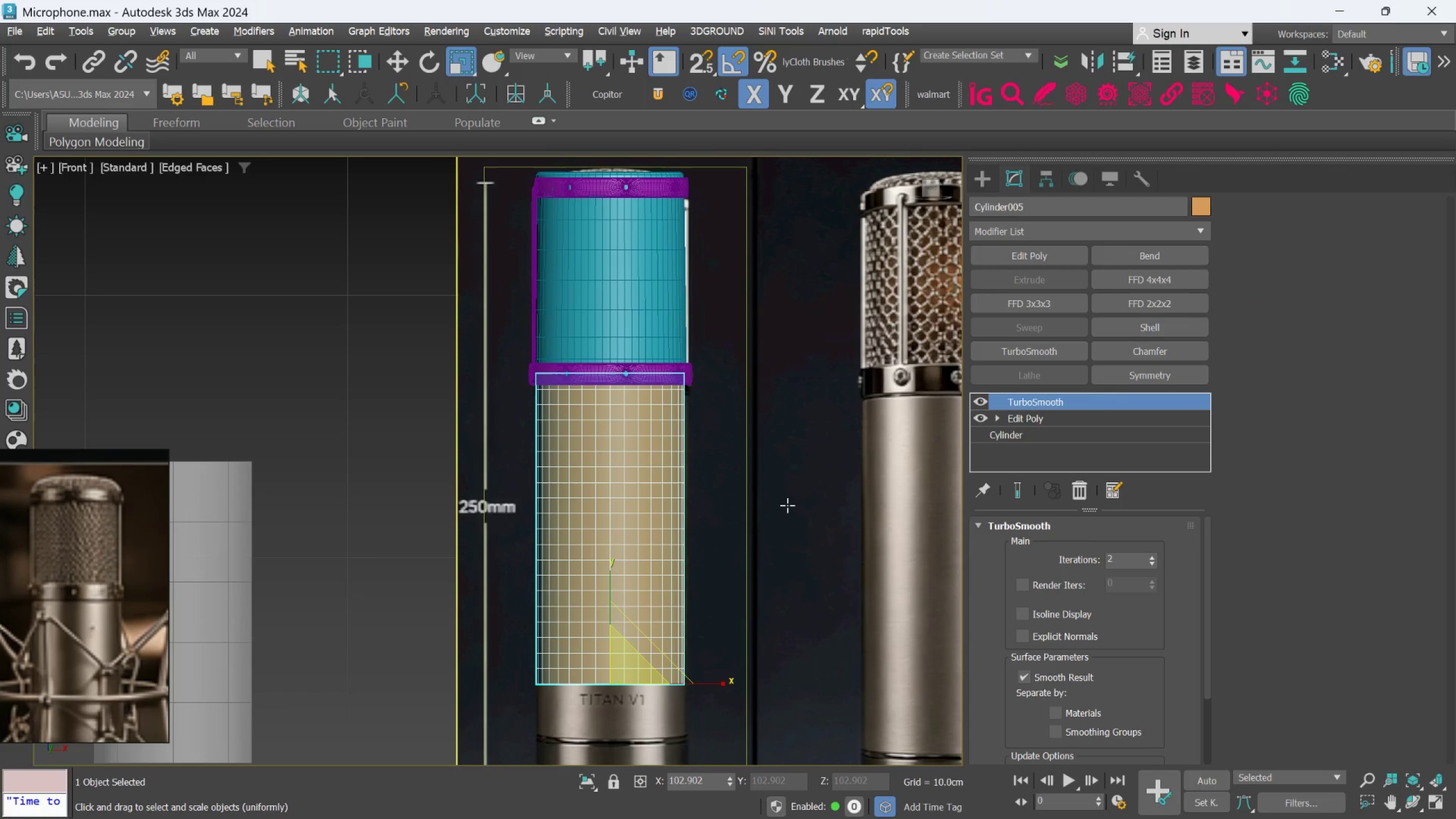 
left_click([785, 505])
 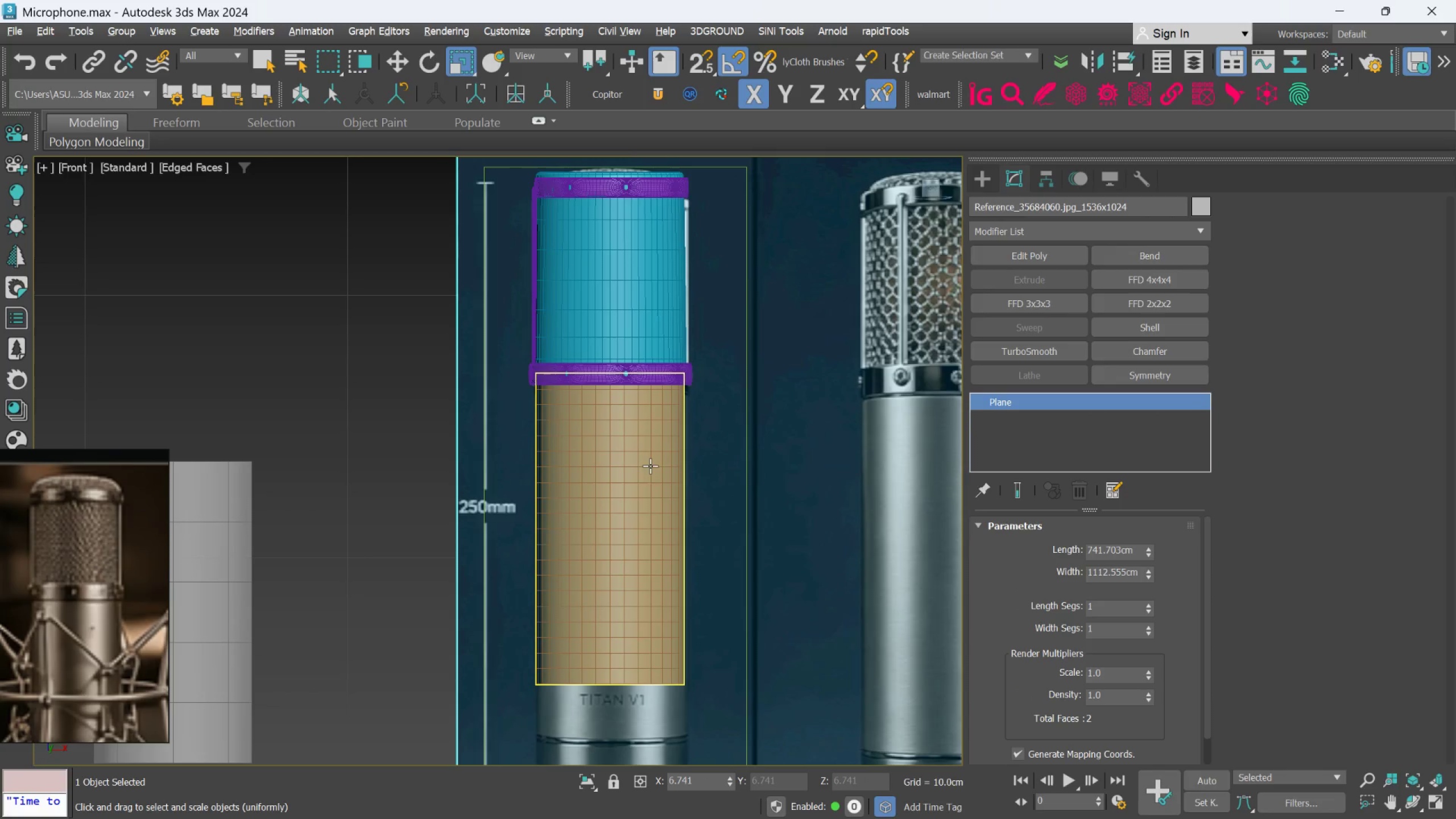 
scroll: coordinate [646, 460], scroll_direction: none, amount: 0.0
 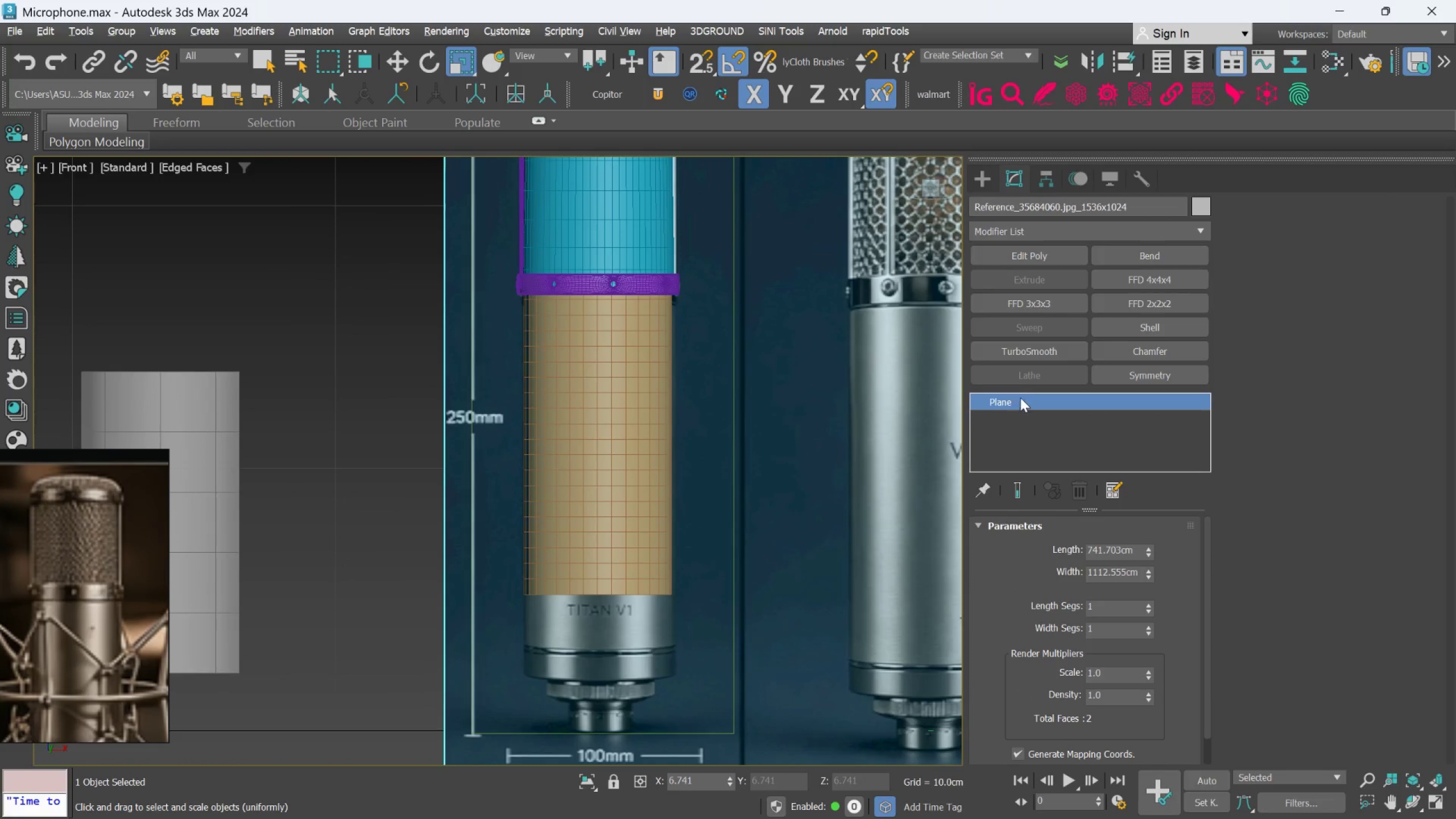 
left_click([620, 445])
 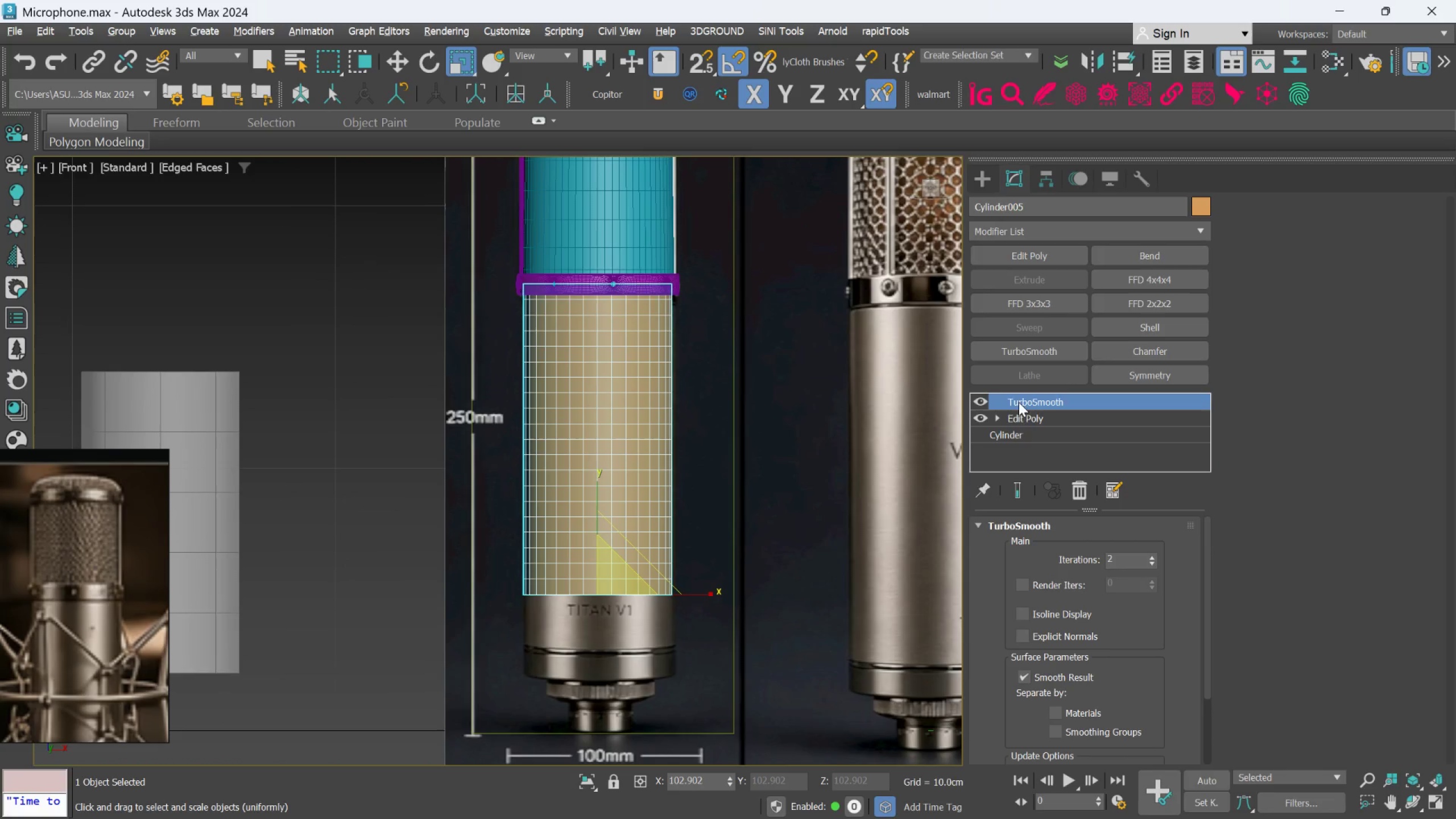 
left_click([1030, 423])
 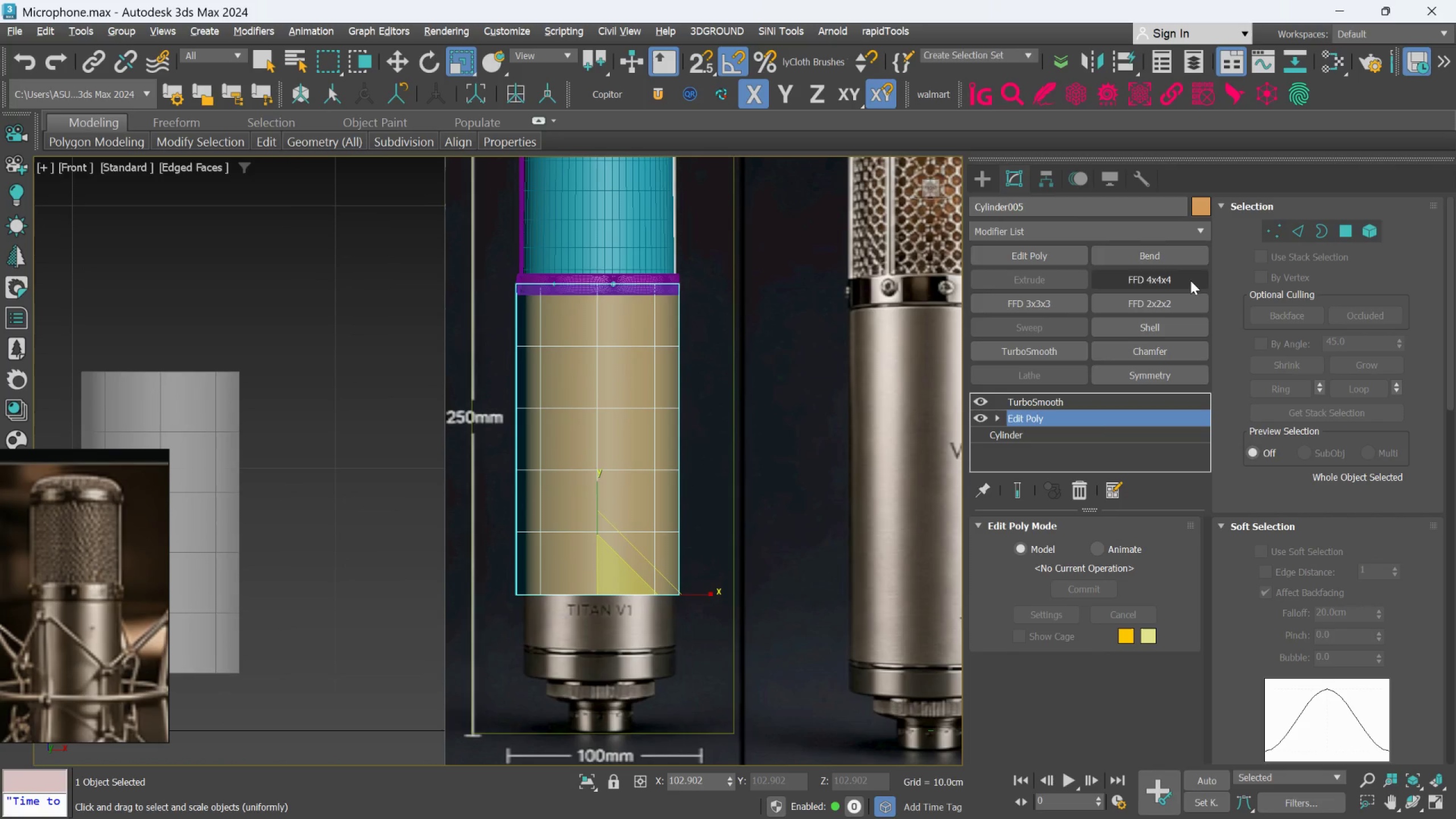 
left_click([1266, 235])
 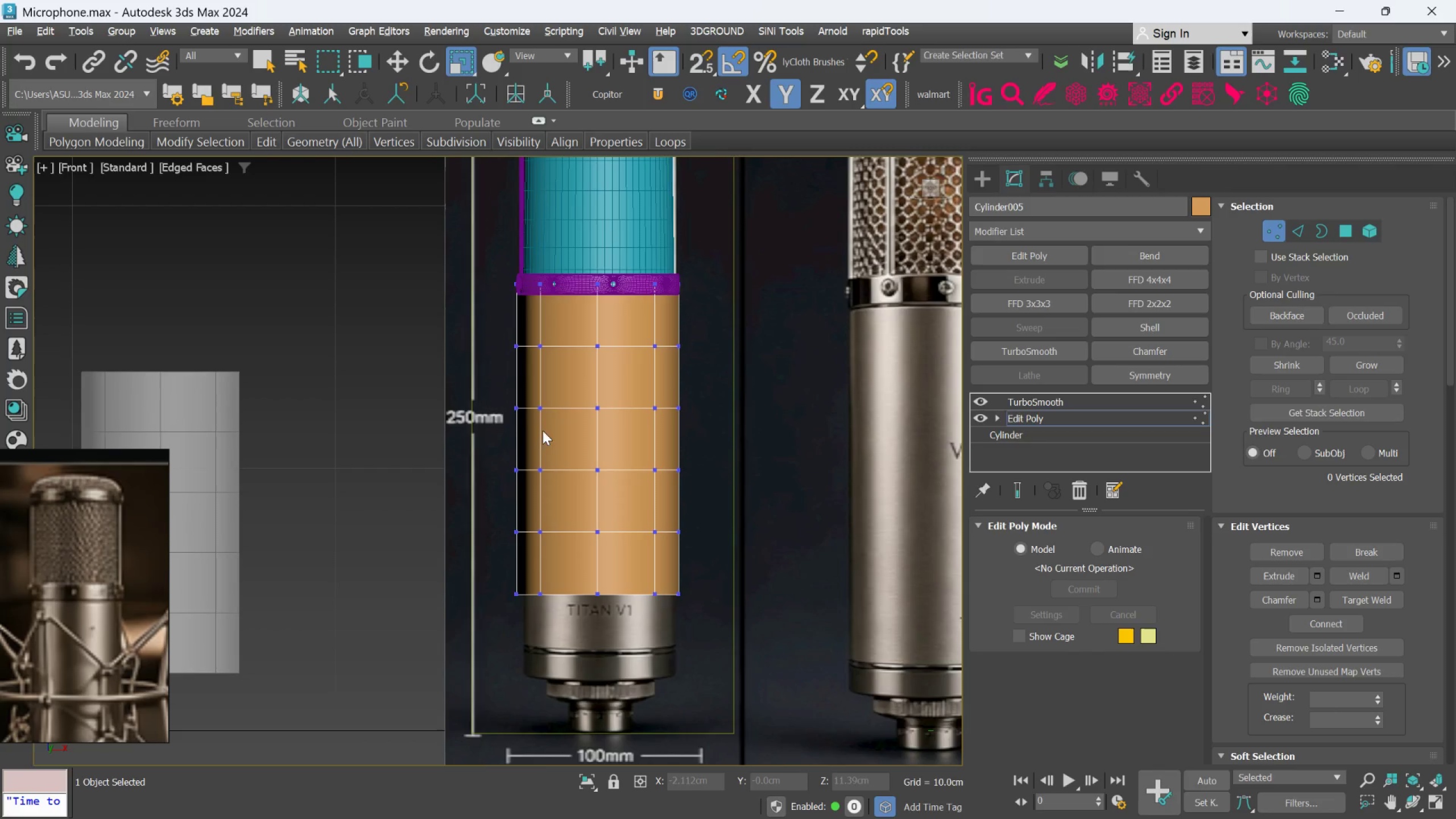 
wait(5.2)
 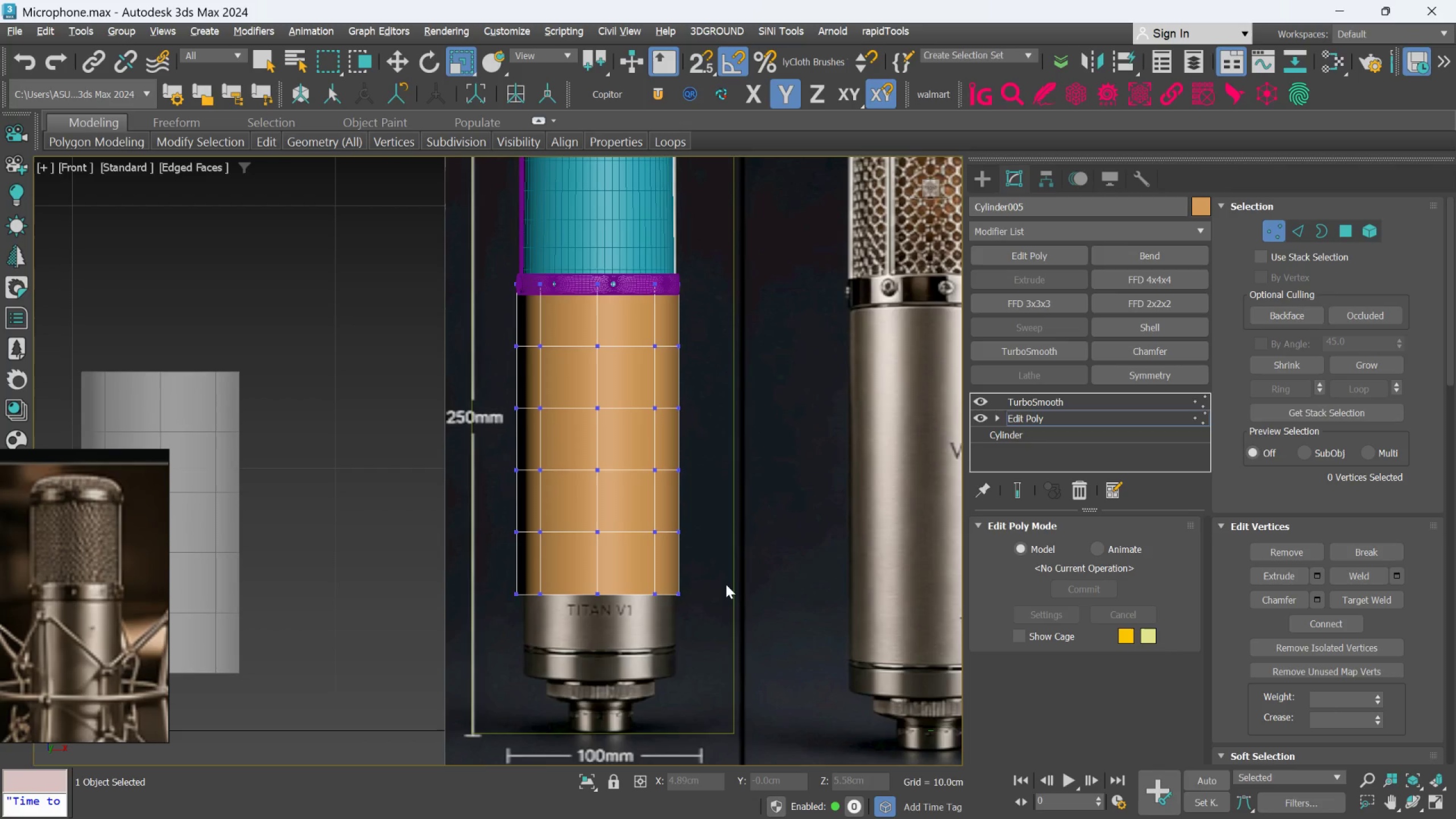 
left_click_drag(start_coordinate=[502, 451], to_coordinate=[757, 662])
 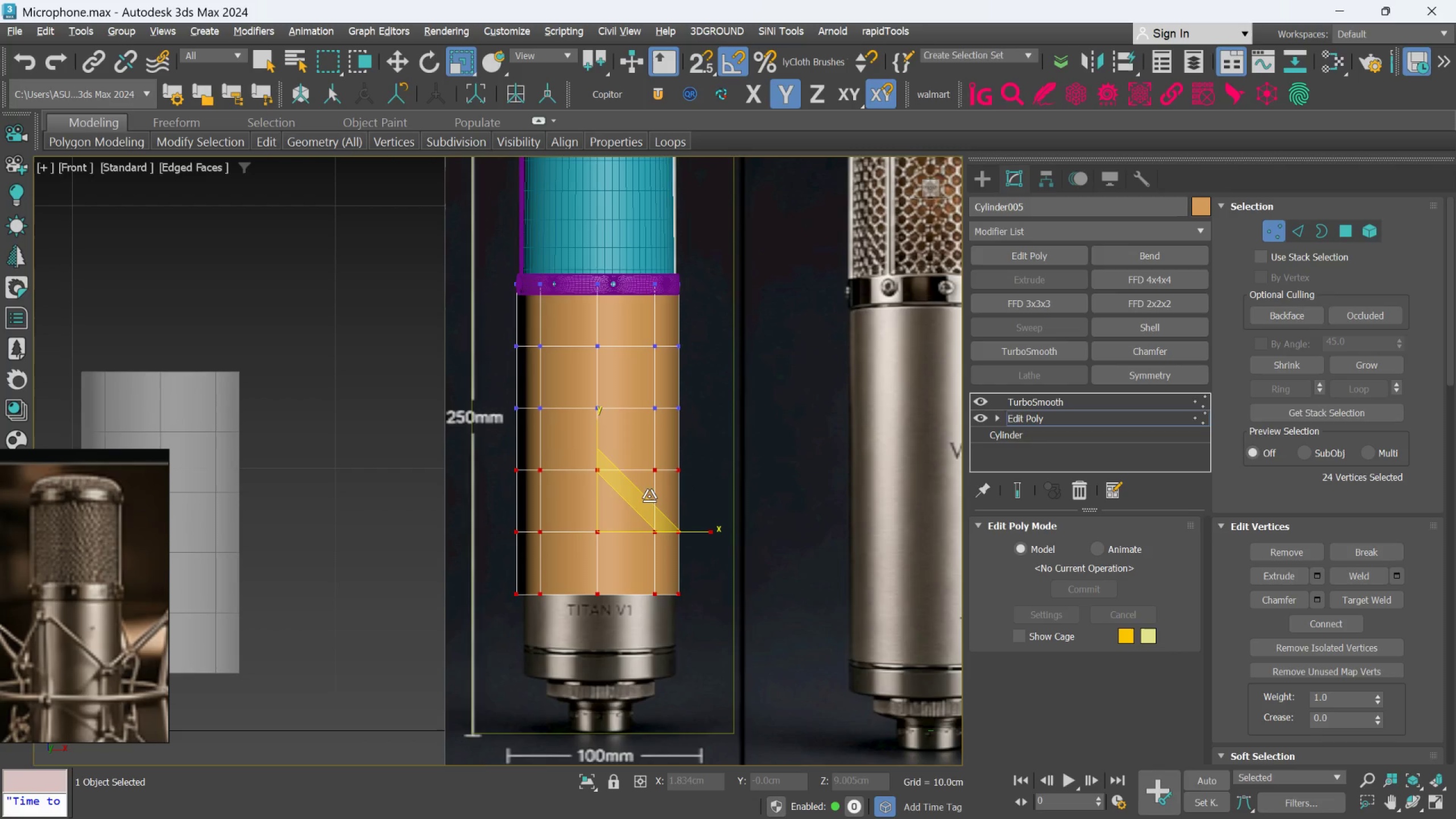 
key(W)
 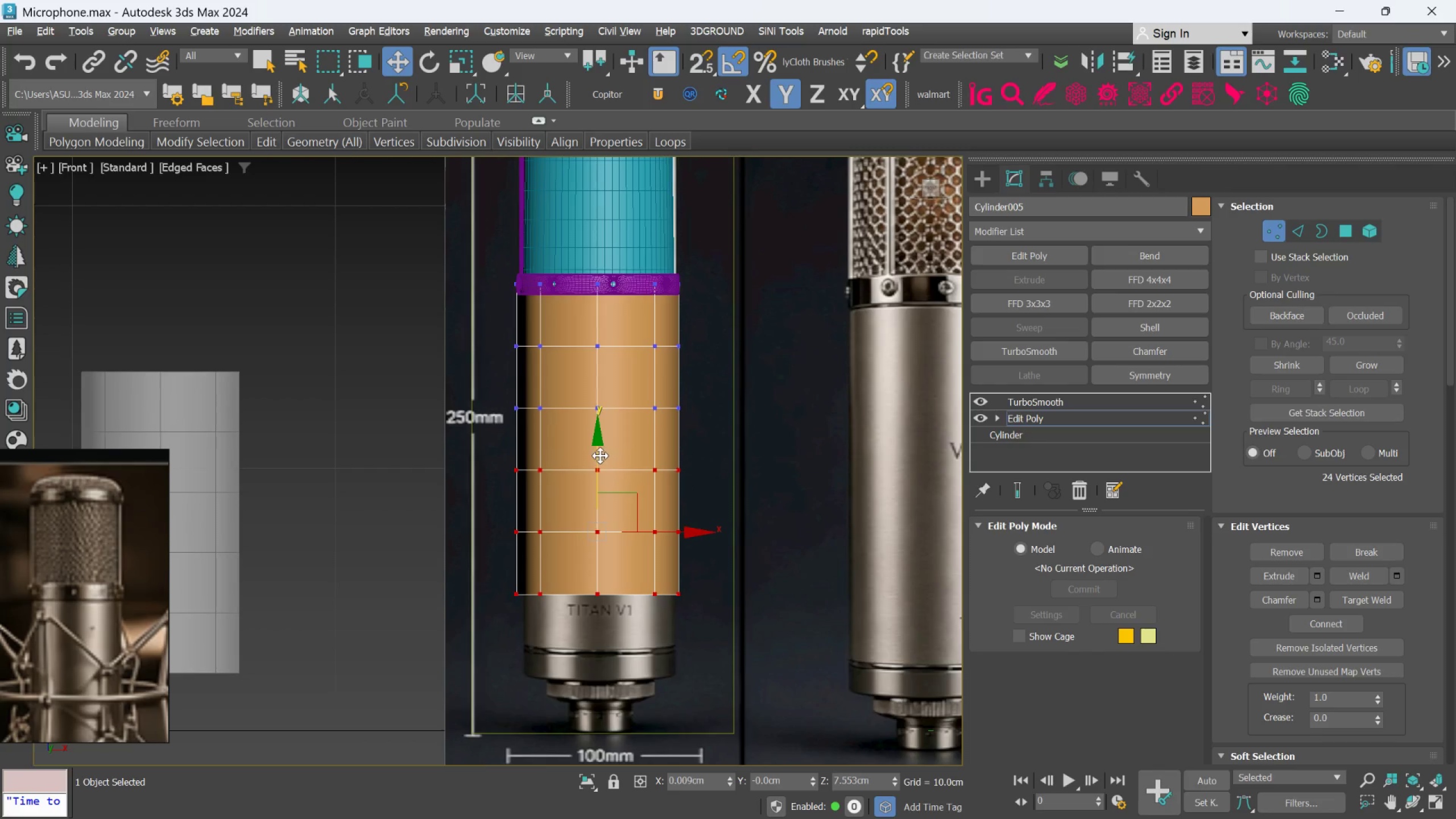 
left_click_drag(start_coordinate=[600, 455], to_coordinate=[610, 540])
 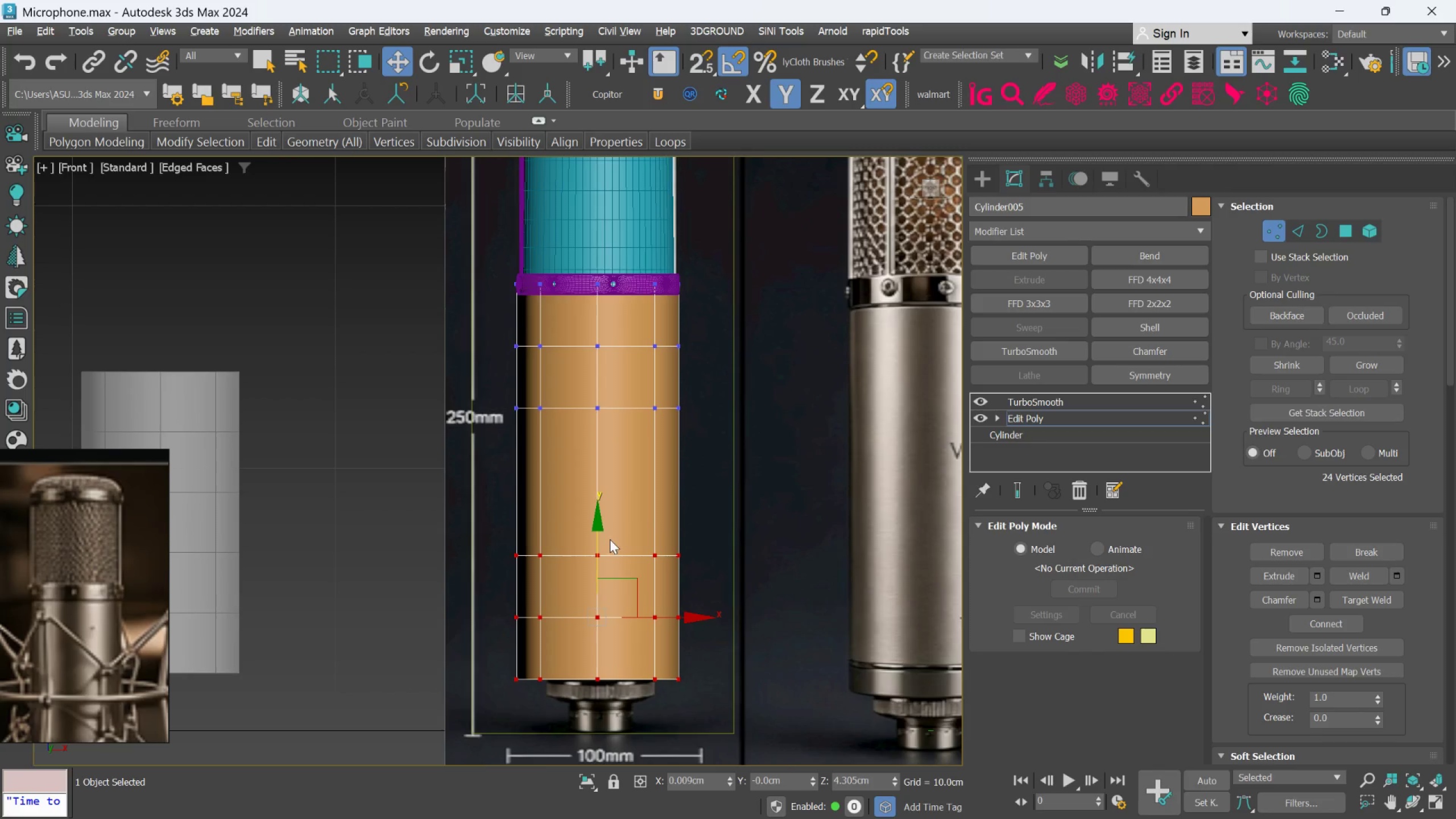 
scroll: coordinate [610, 536], scroll_direction: down, amount: 1.0
 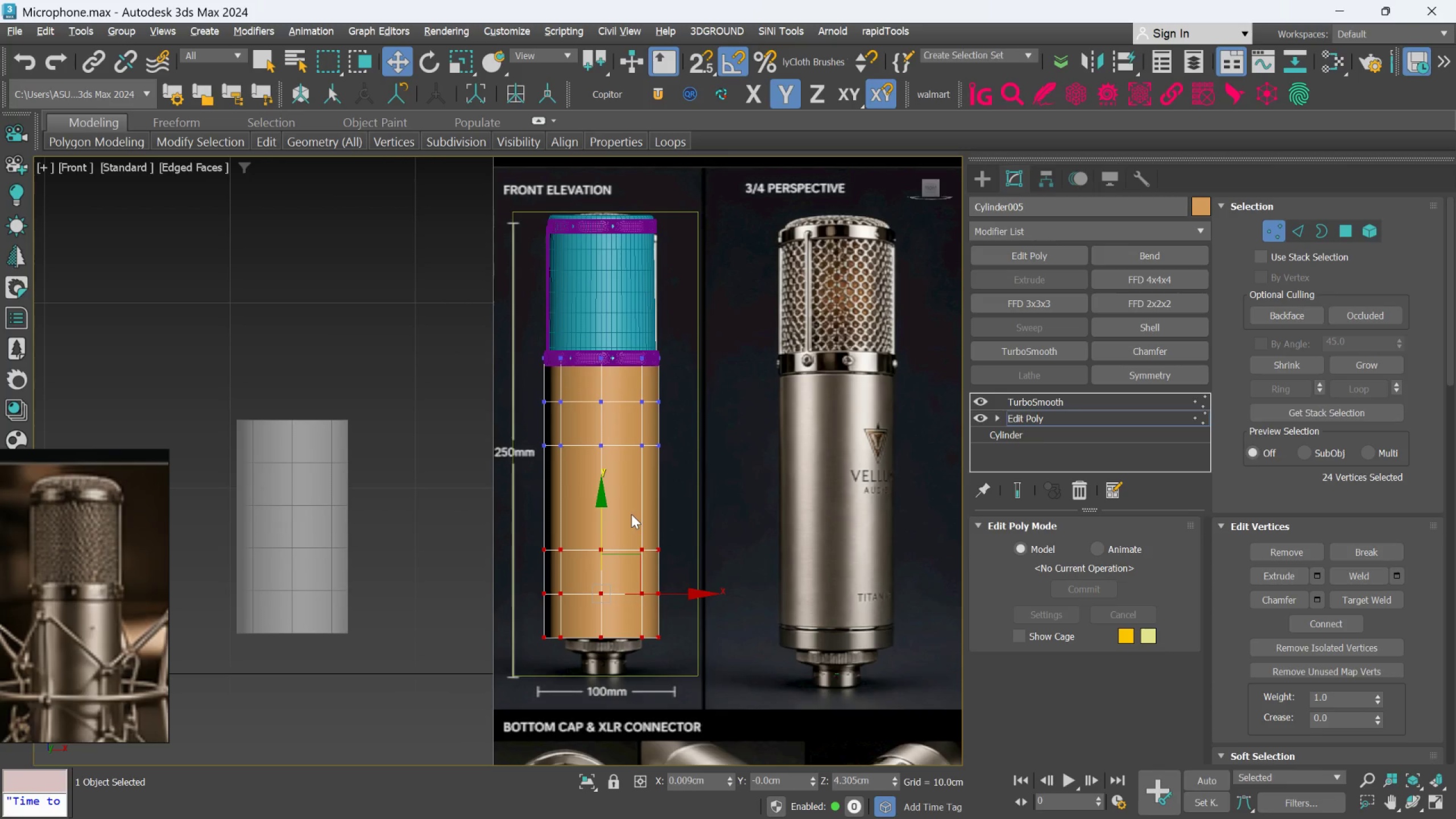 
wait(5.69)
 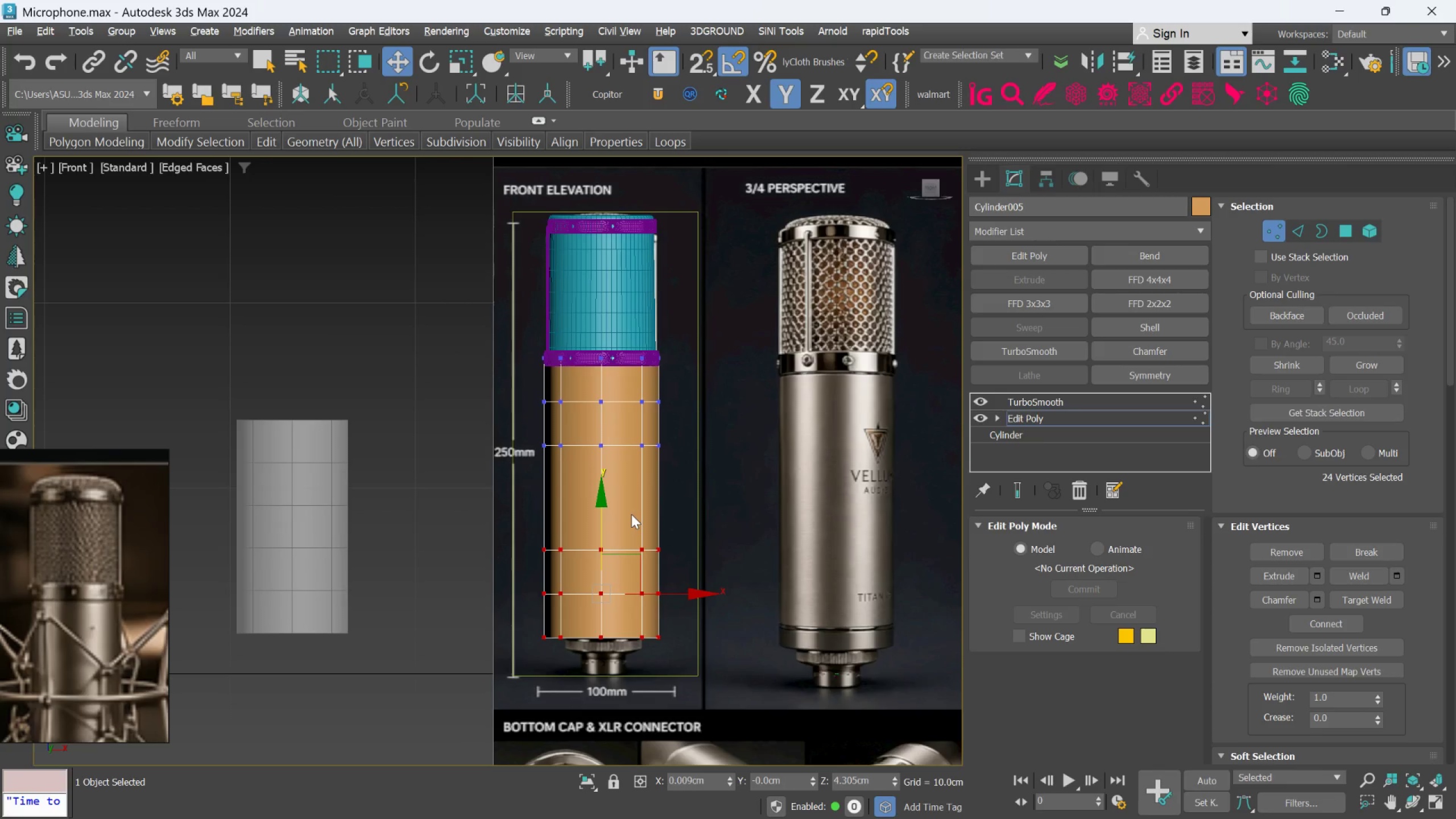 
scroll: coordinate [633, 534], scroll_direction: up, amount: 1.0
 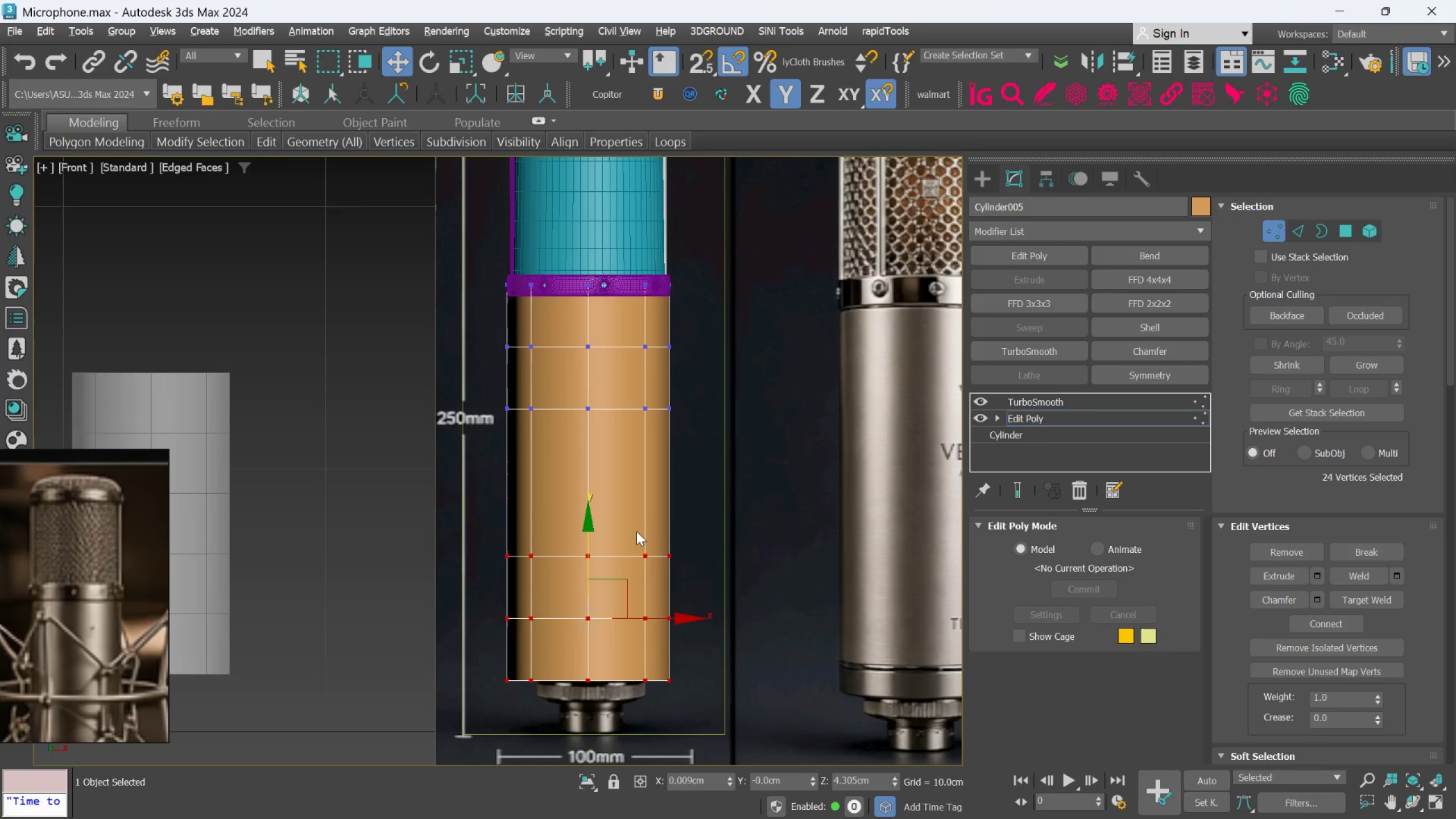 
scroll: coordinate [636, 531], scroll_direction: down, amount: 1.0
 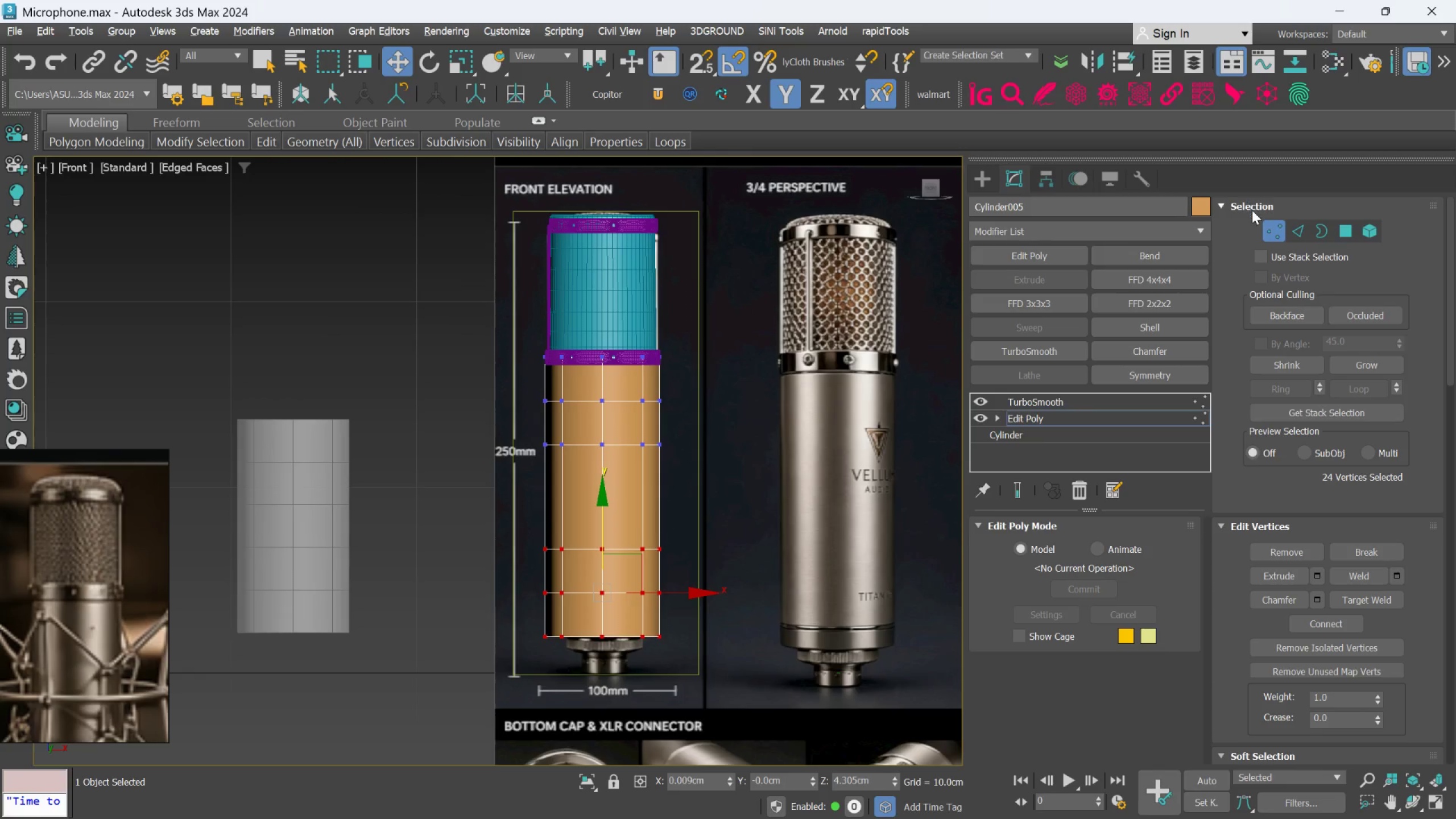 
left_click([1276, 222])
 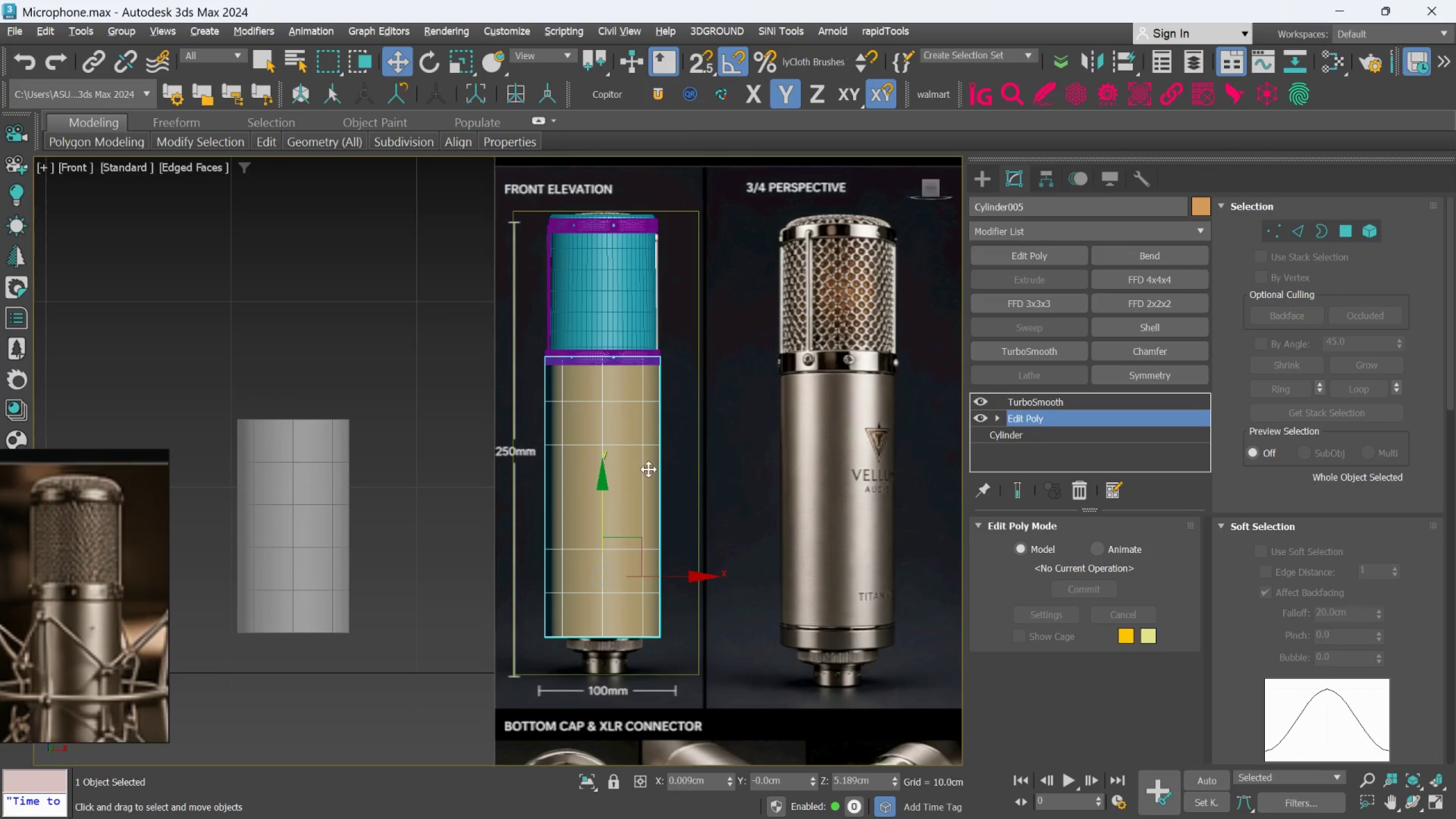 
scroll: coordinate [644, 479], scroll_direction: up, amount: 1.0
 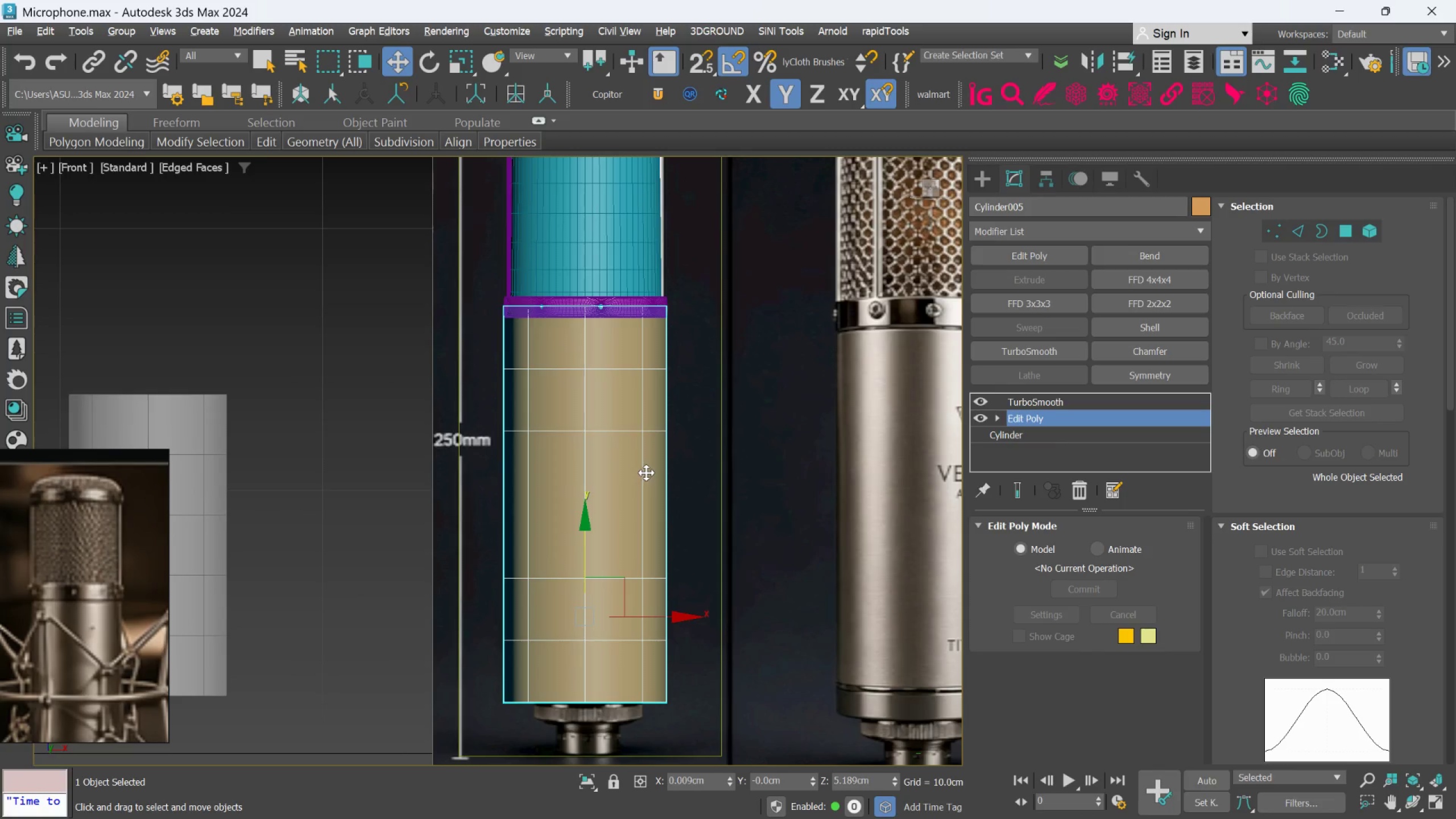 
key(Alt+AltLeft)
 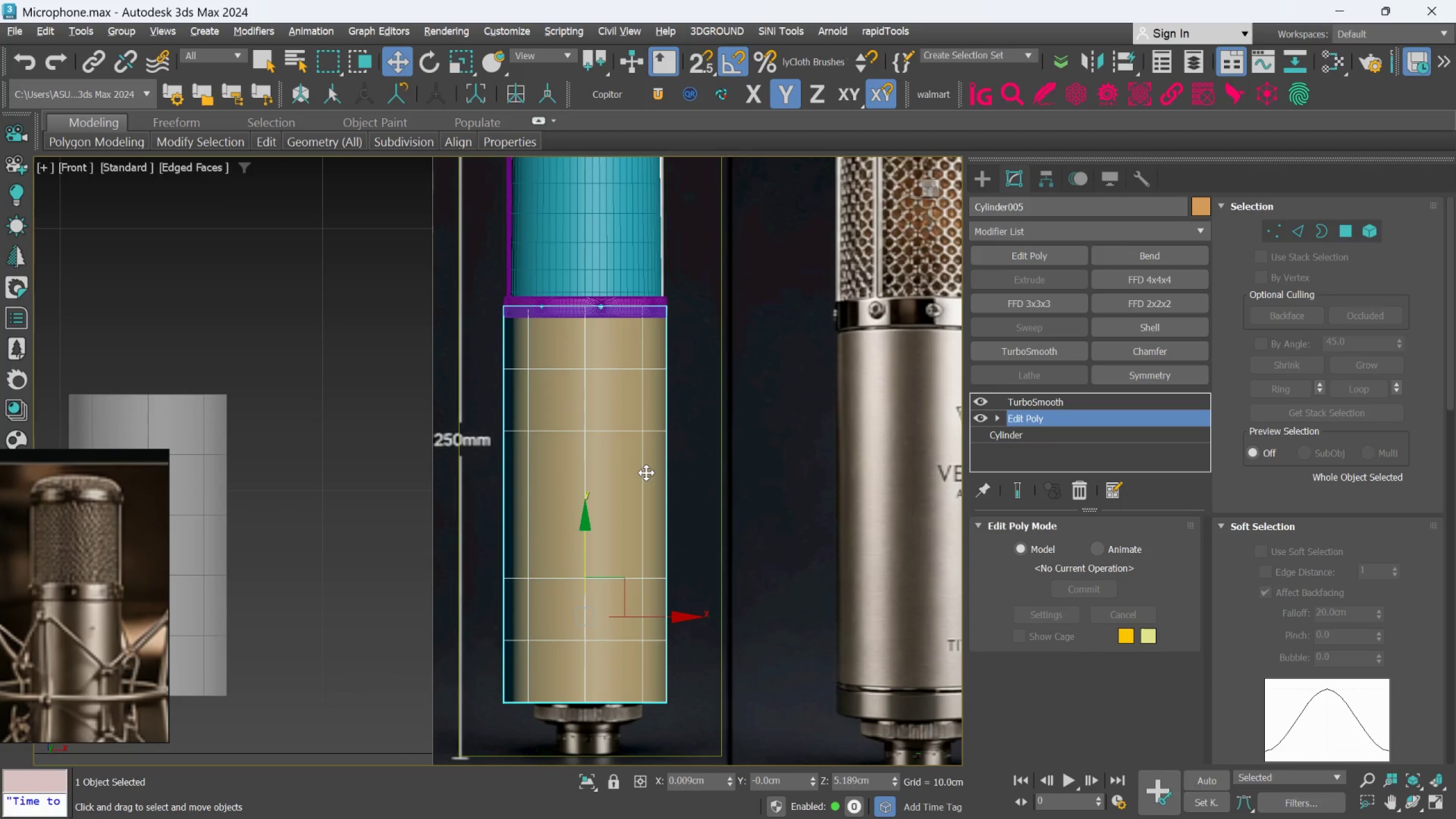 
key(Alt+X)
 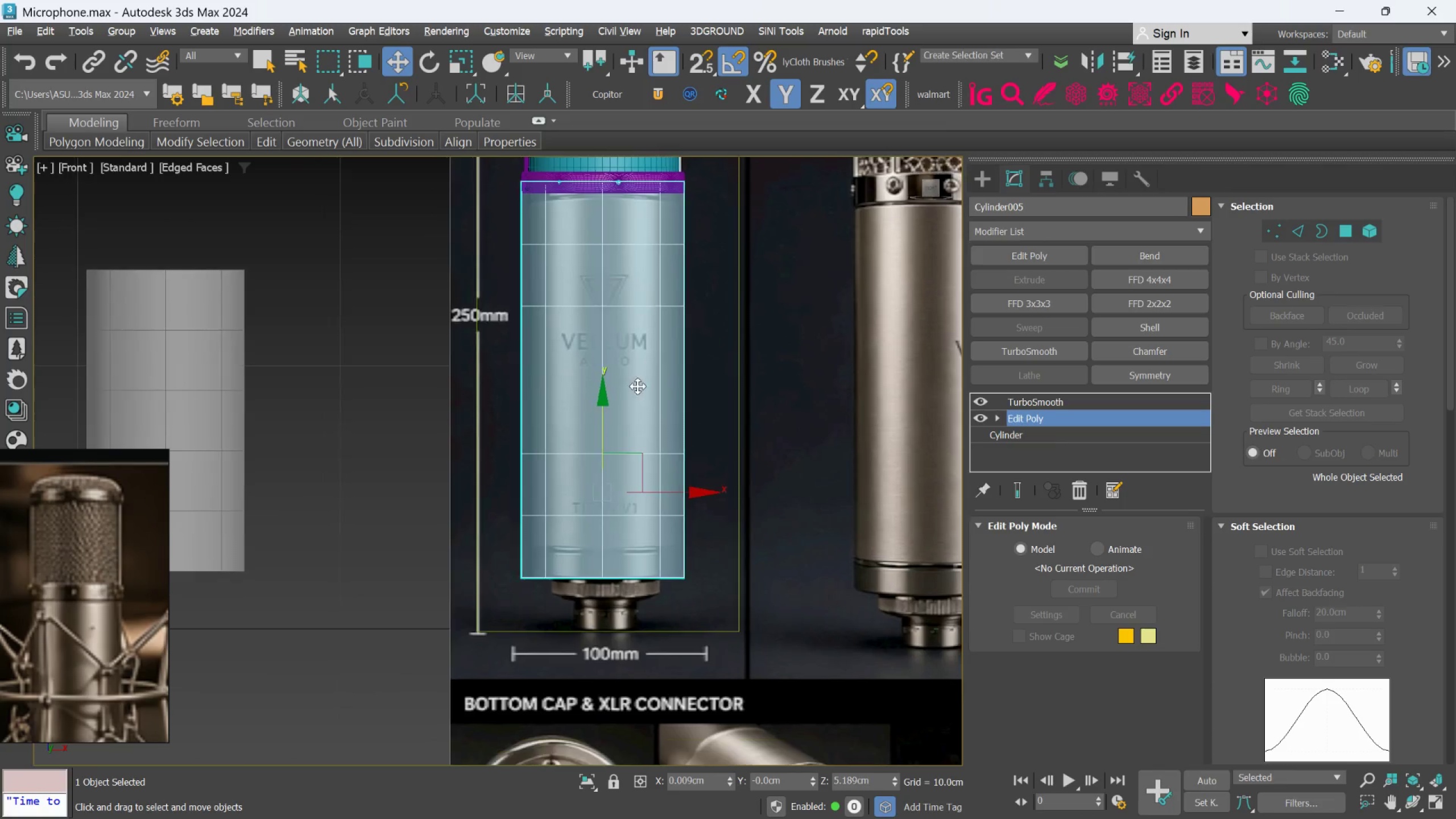 
scroll: coordinate [648, 528], scroll_direction: up, amount: 1.0
 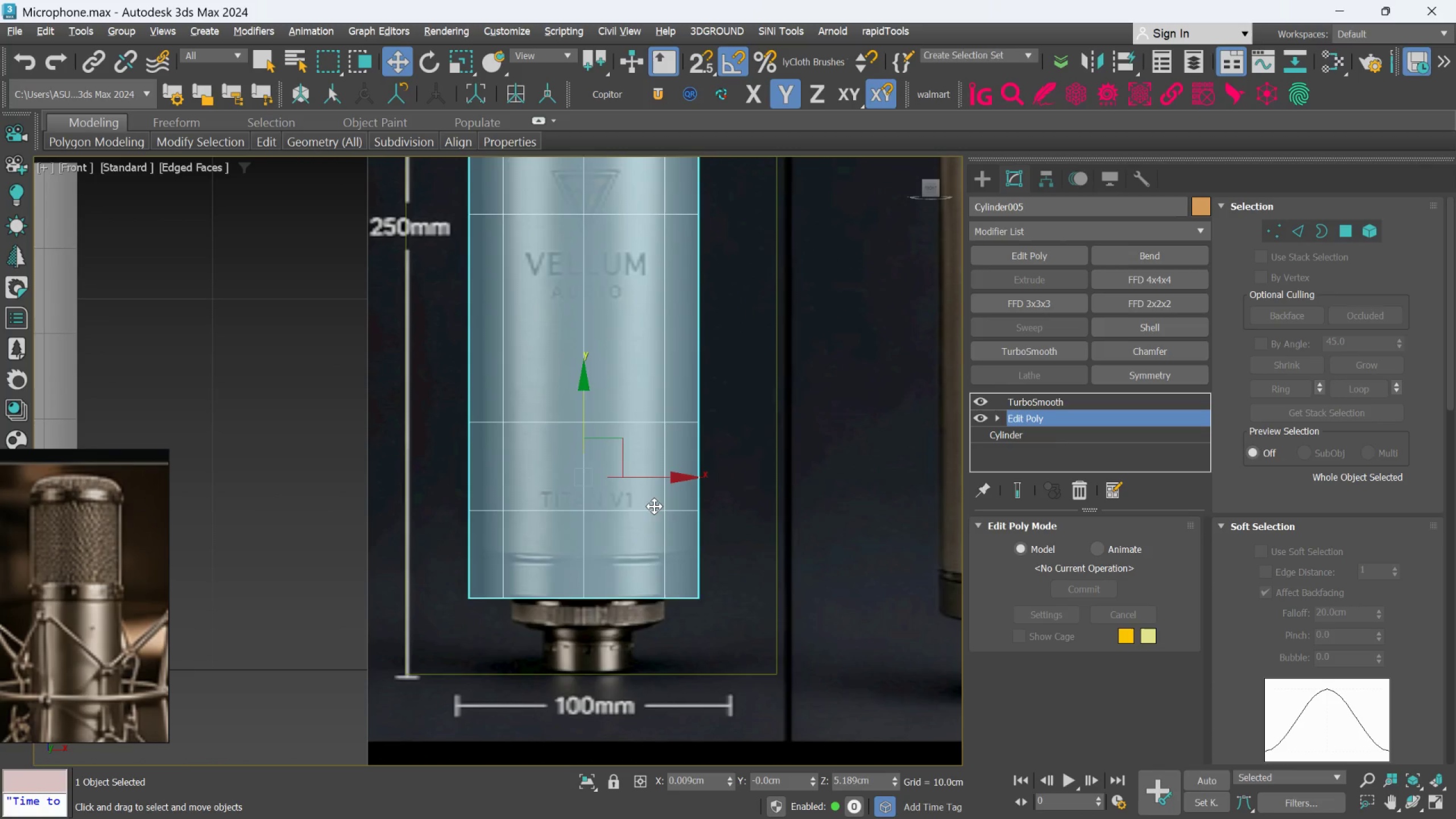 
wait(7.27)
 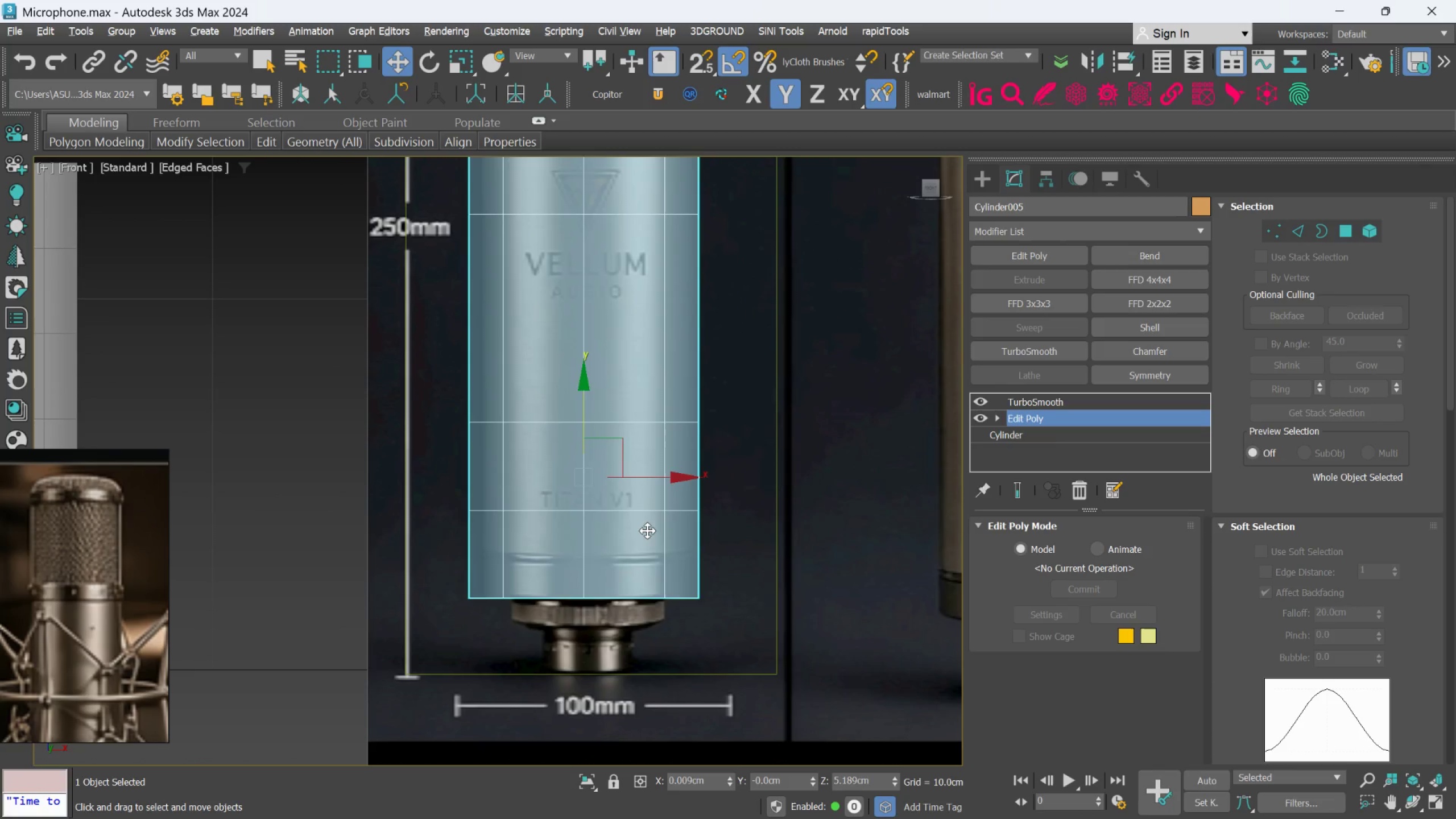 
scroll: coordinate [107, 625], scroll_direction: down, amount: 9.0
 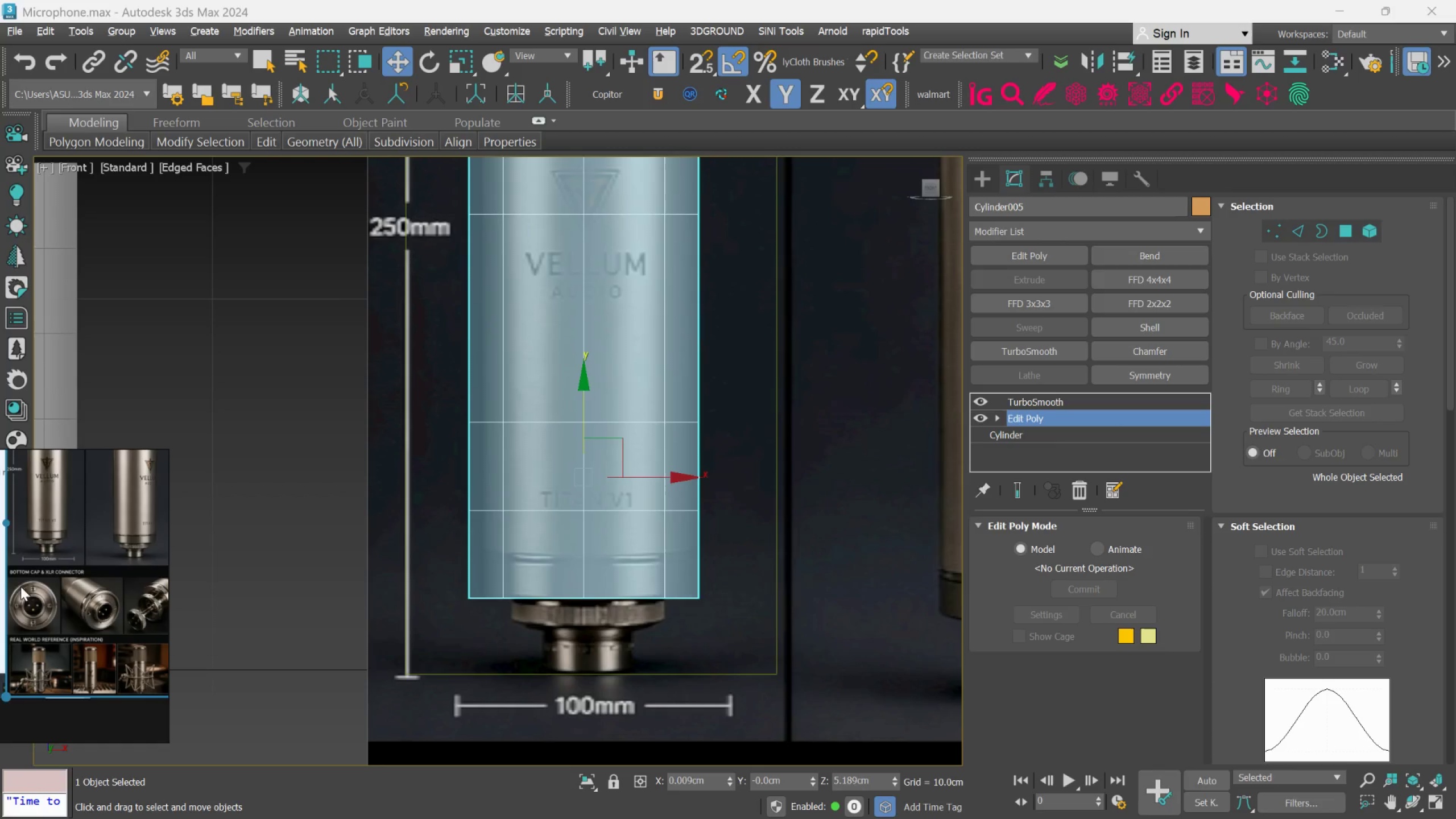 
scroll: coordinate [63, 511], scroll_direction: up, amount: 7.0
 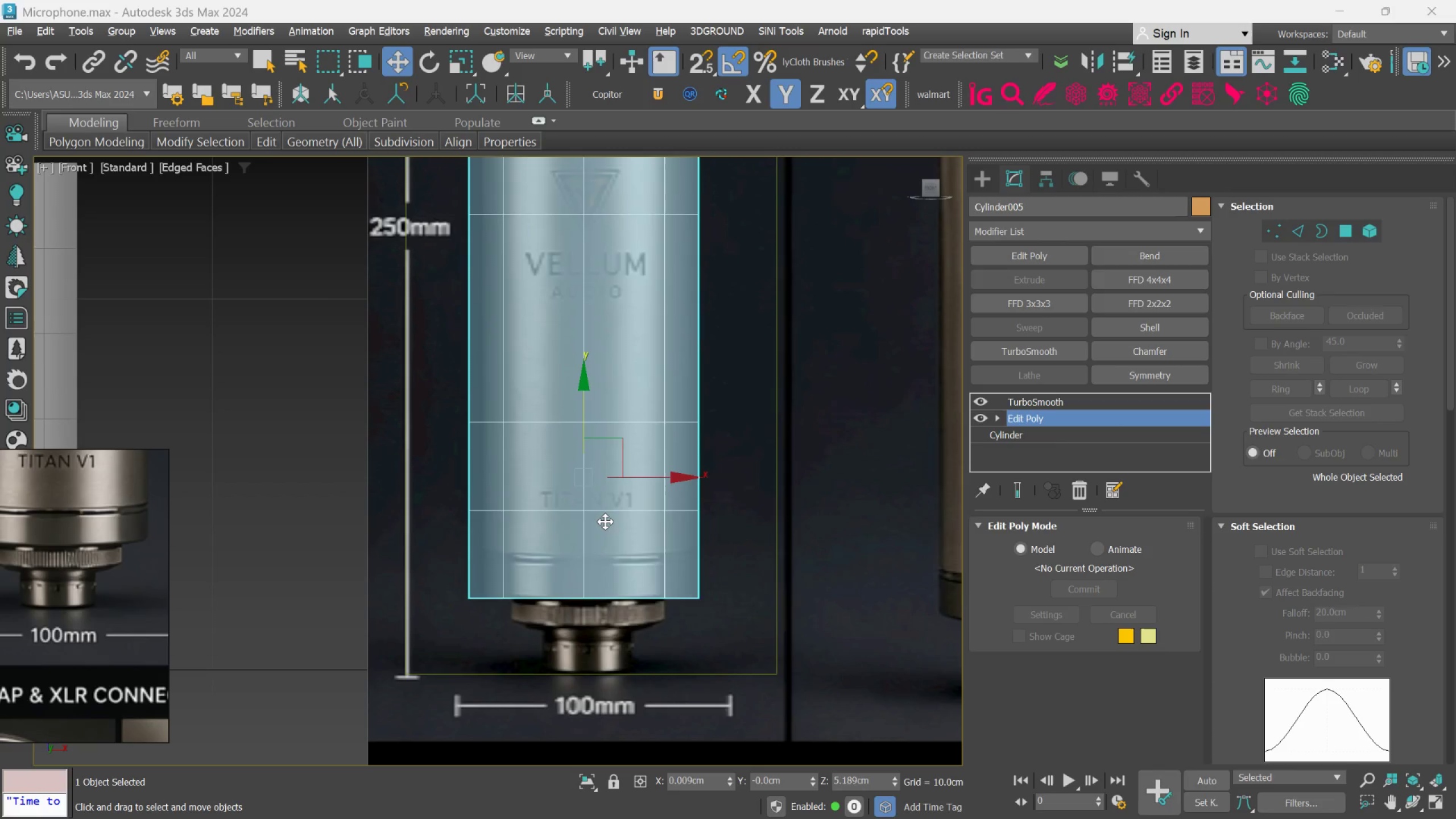 
wait(20.99)
 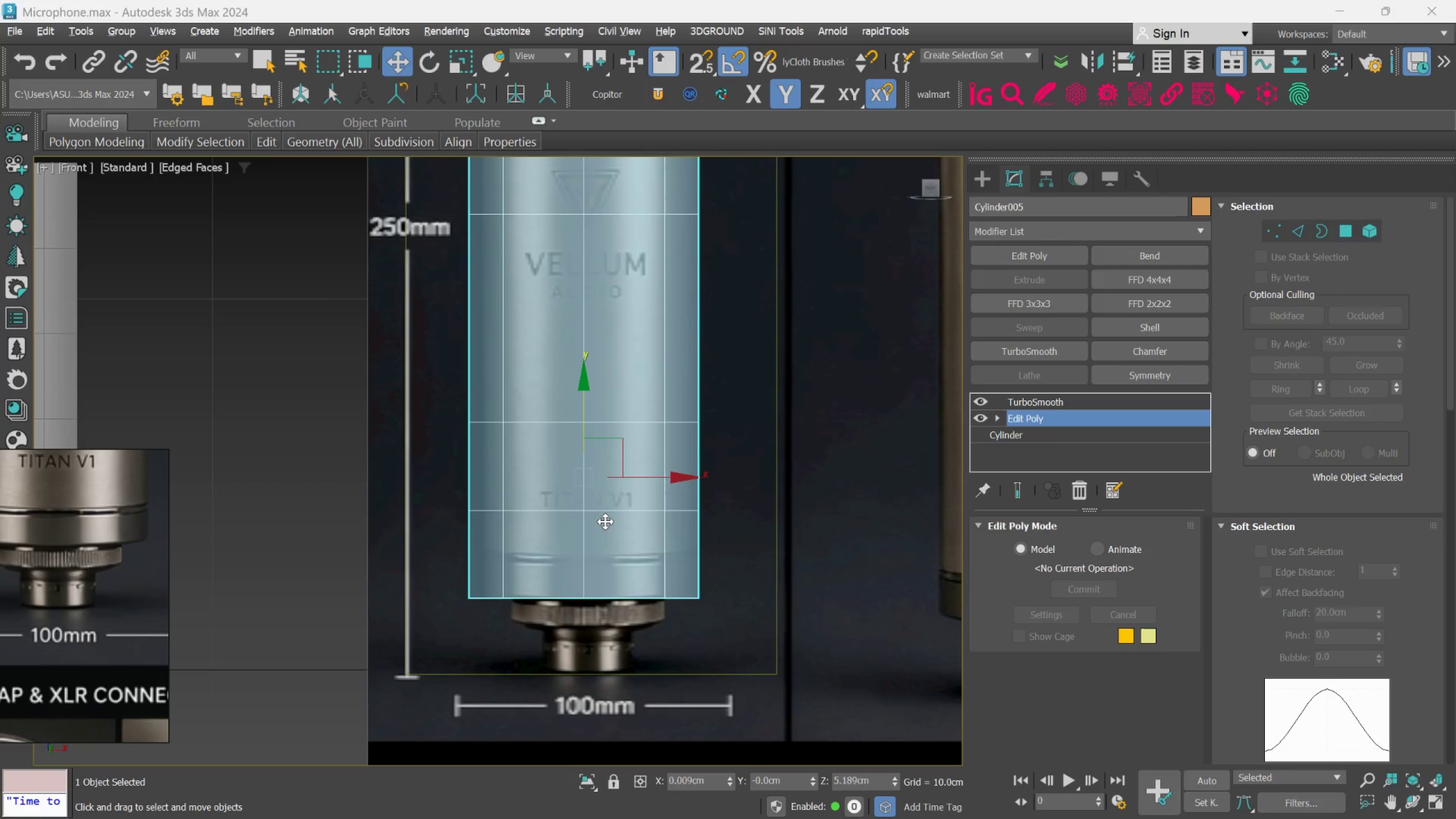 
left_click([1293, 222])
 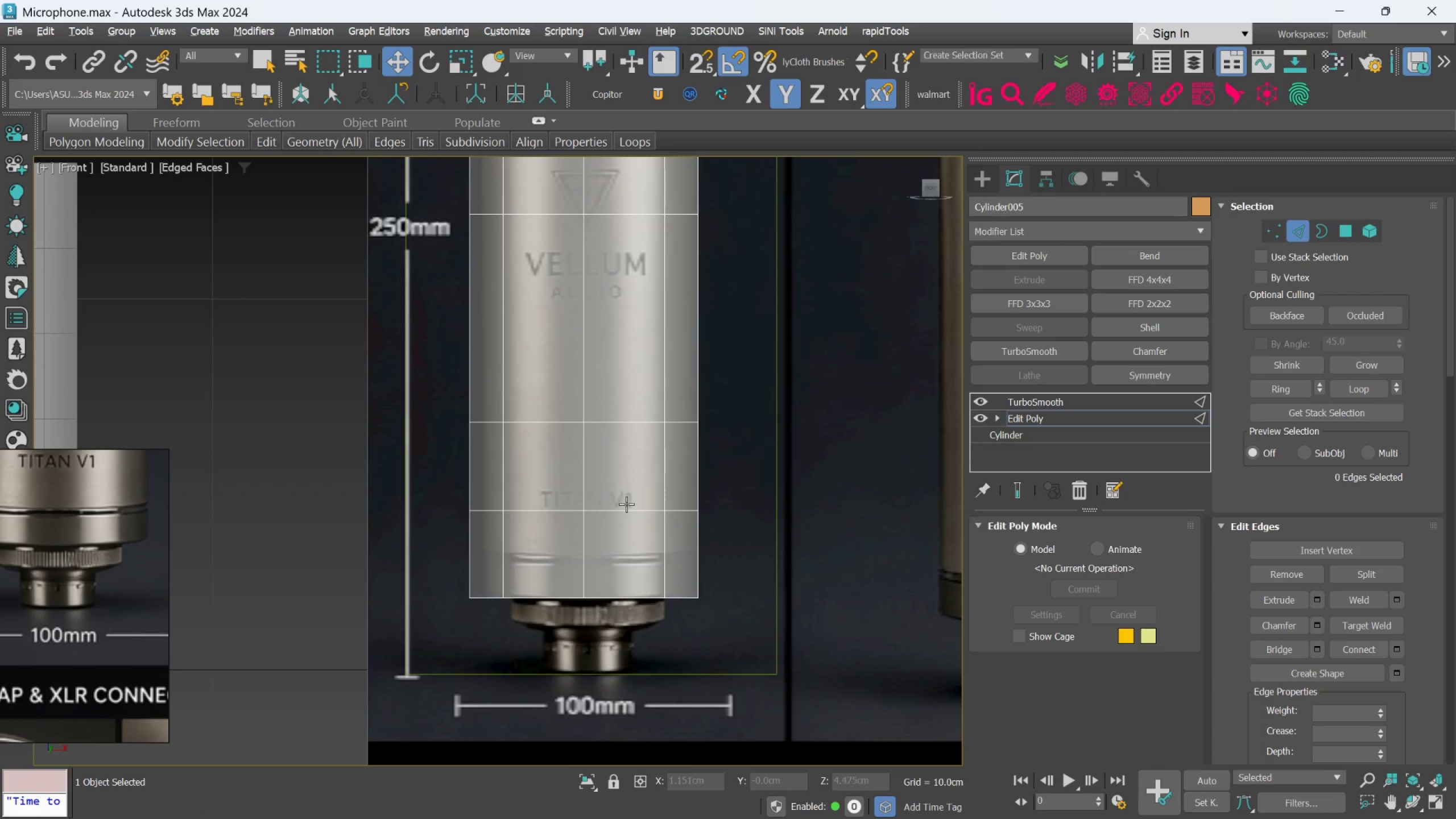 
double_click([626, 504])
 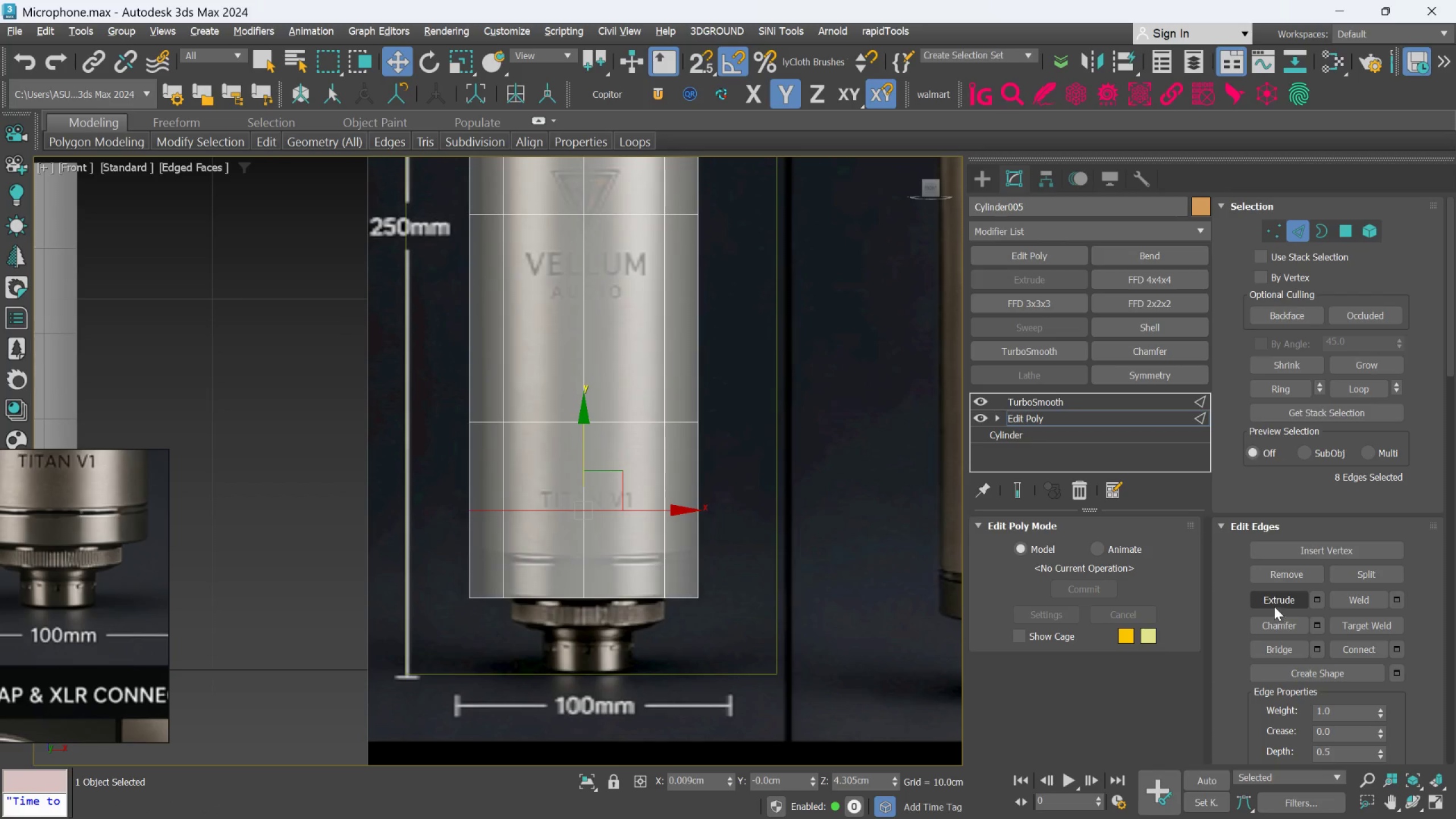 
scroll: coordinate [1349, 584], scroll_direction: down, amount: 50.0
 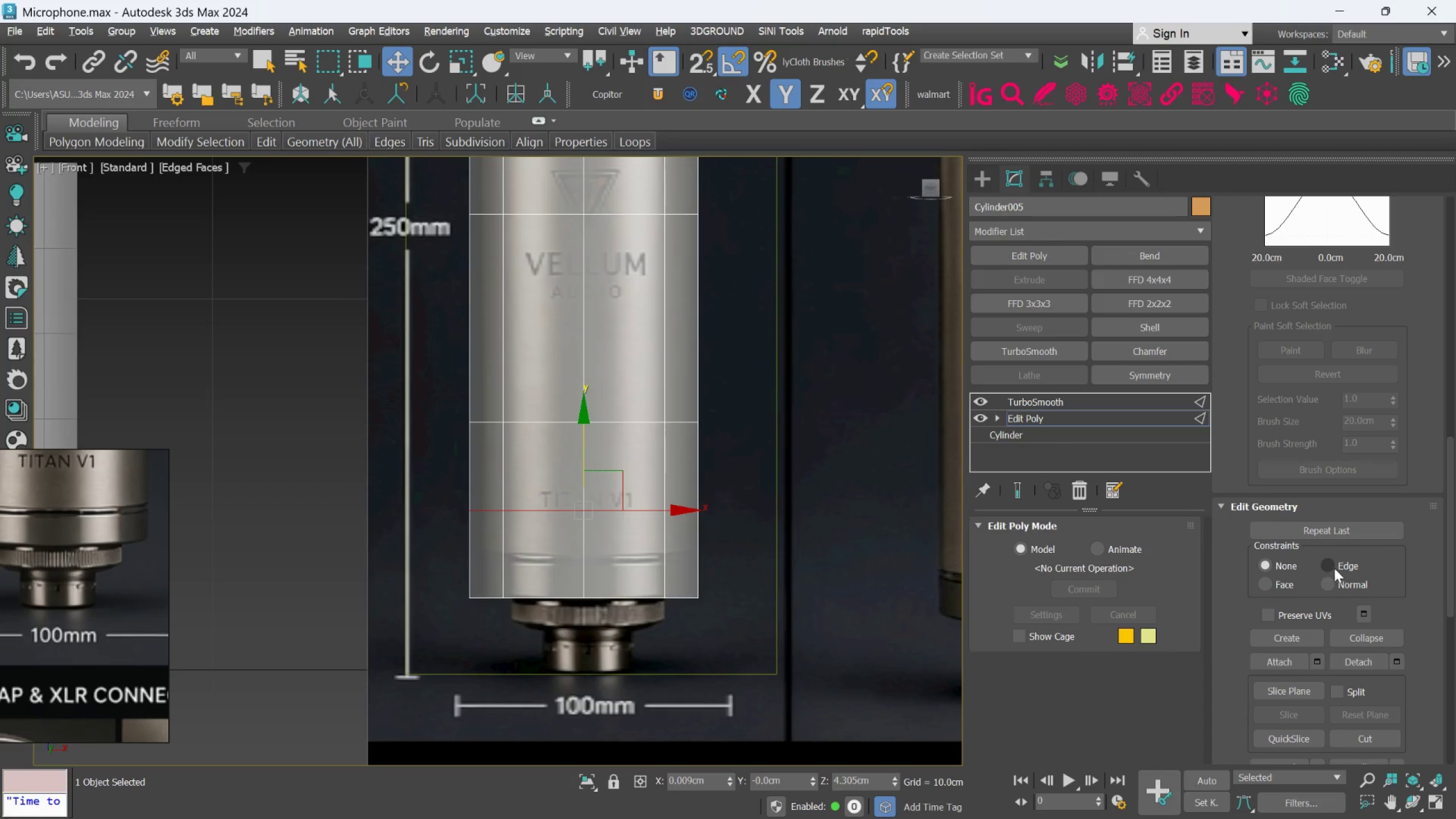 
left_click([1331, 562])
 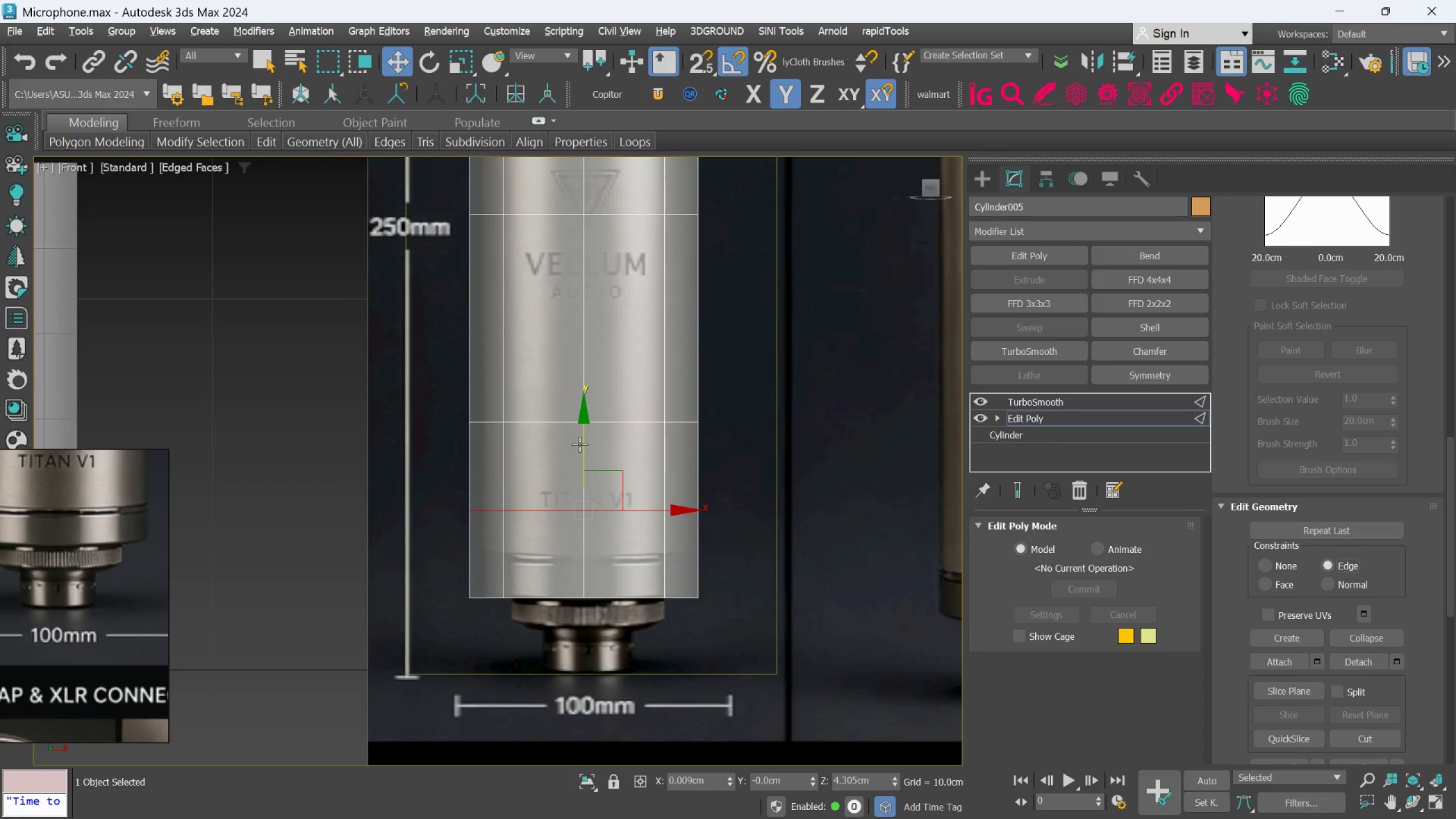 
left_click_drag(start_coordinate=[582, 444], to_coordinate=[589, 500])
 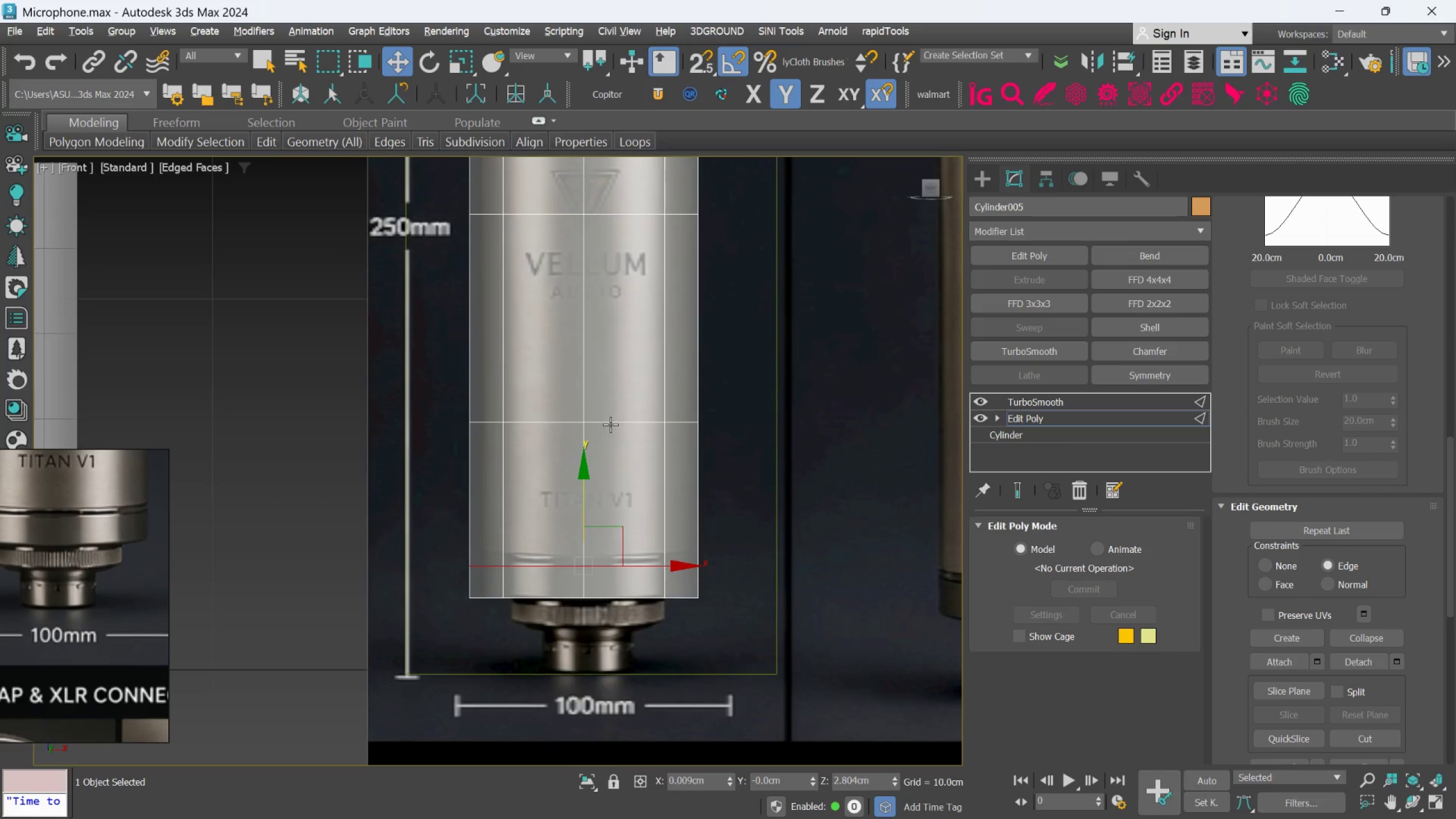 
double_click([610, 424])
 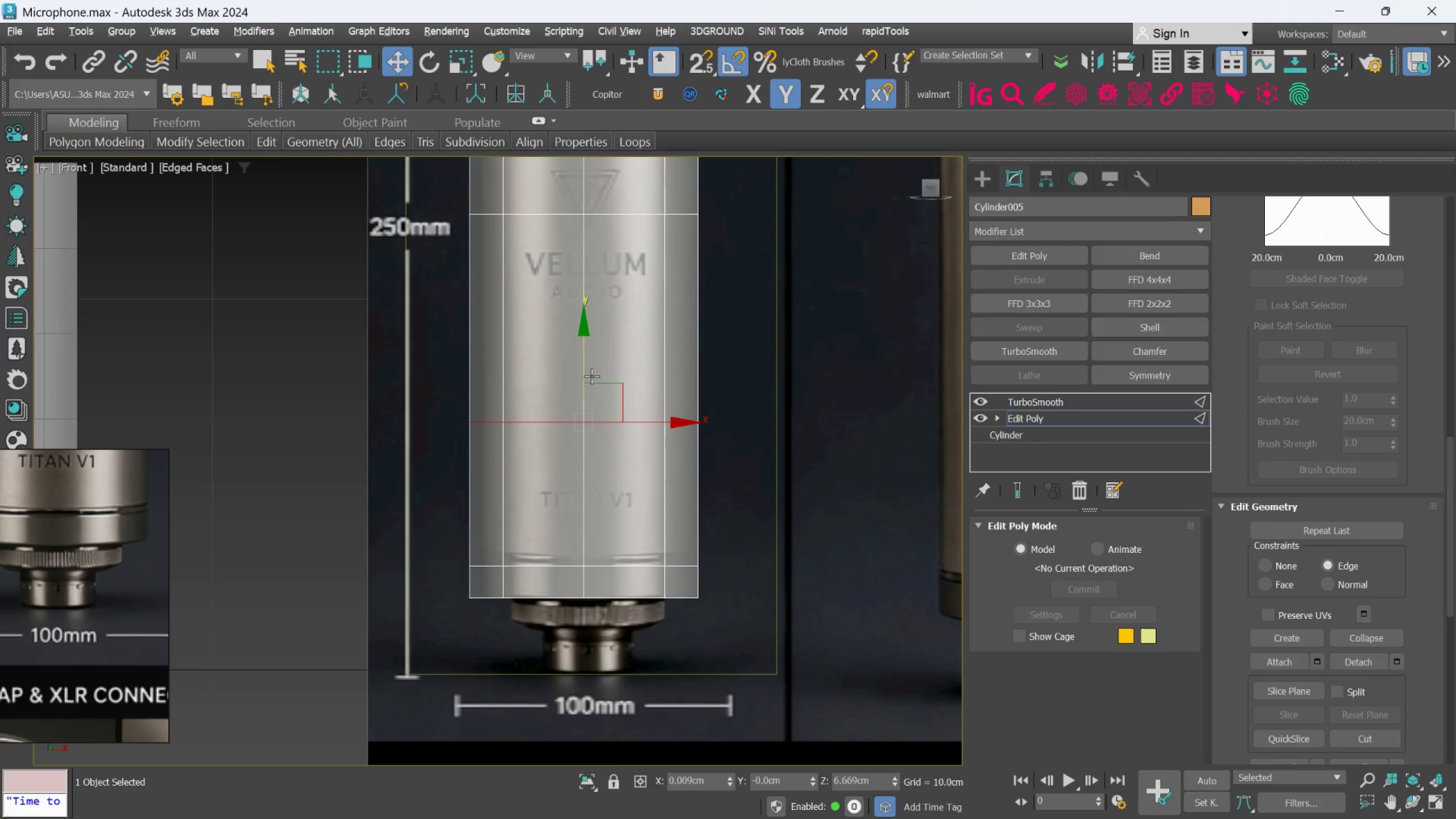 
left_click_drag(start_coordinate=[586, 364], to_coordinate=[597, 494])
 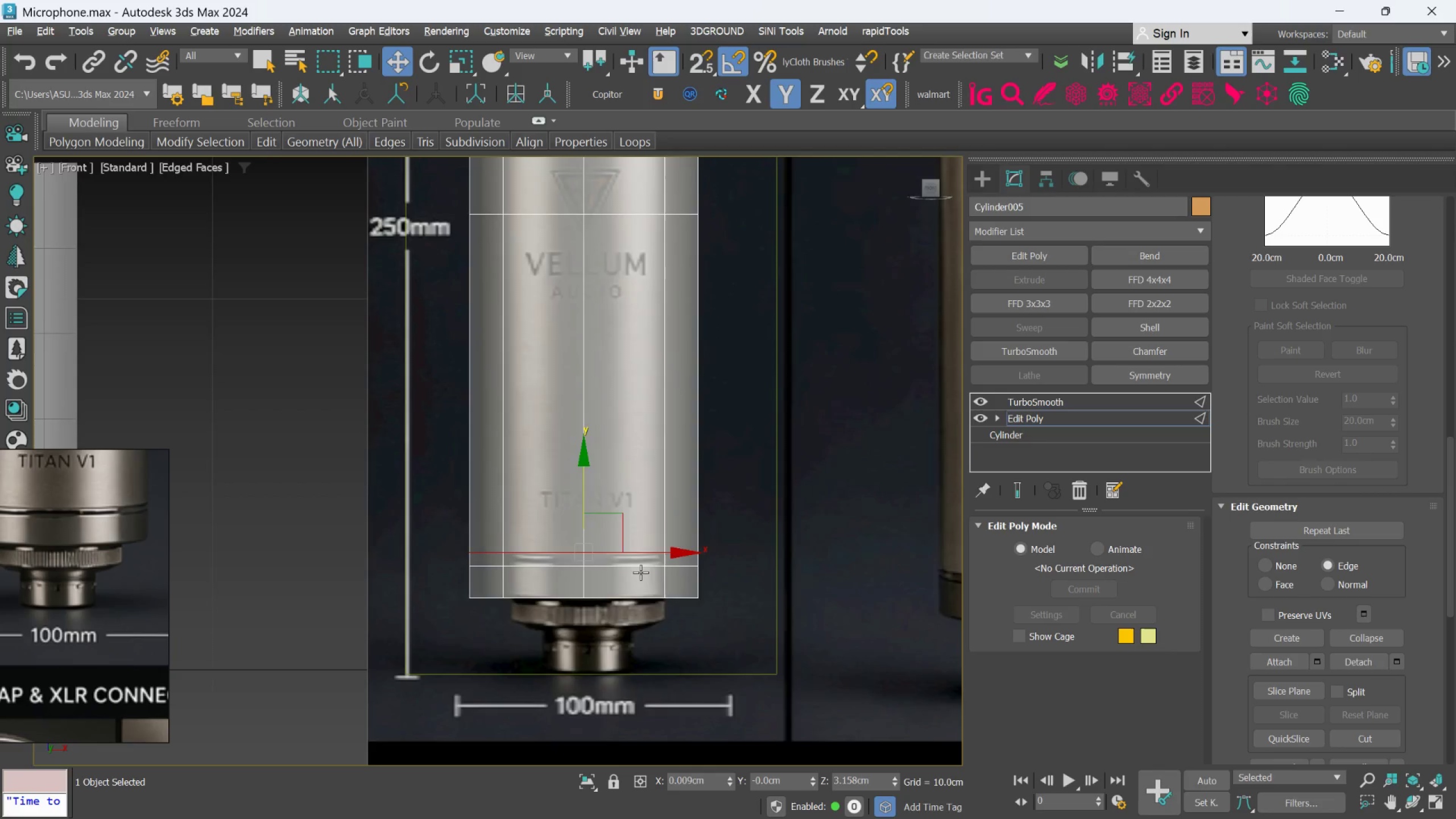 
scroll: coordinate [640, 572], scroll_direction: up, amount: 4.0
 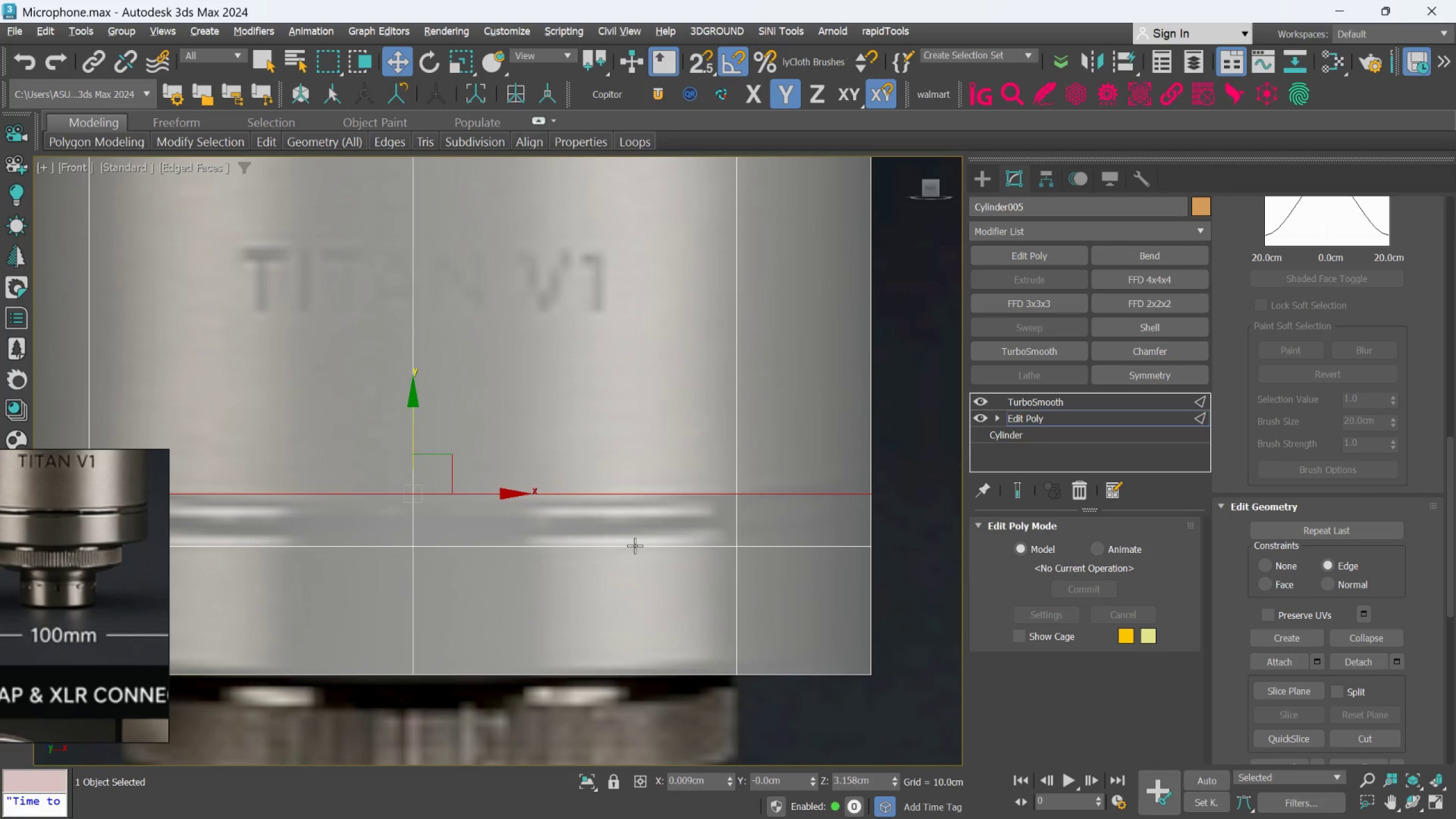 
double_click([635, 545])
 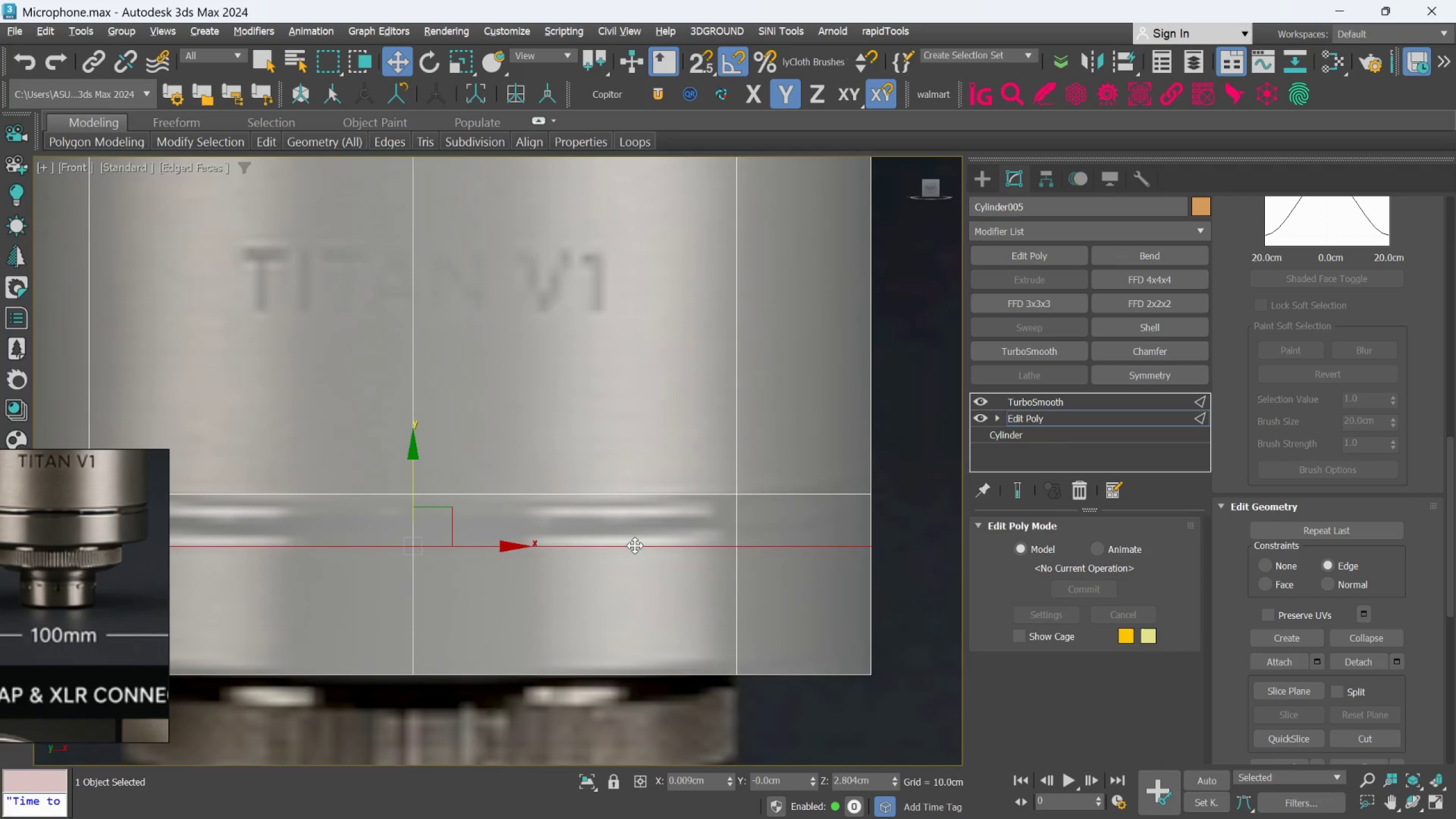 
scroll: coordinate [635, 545], scroll_direction: down, amount: 3.0
 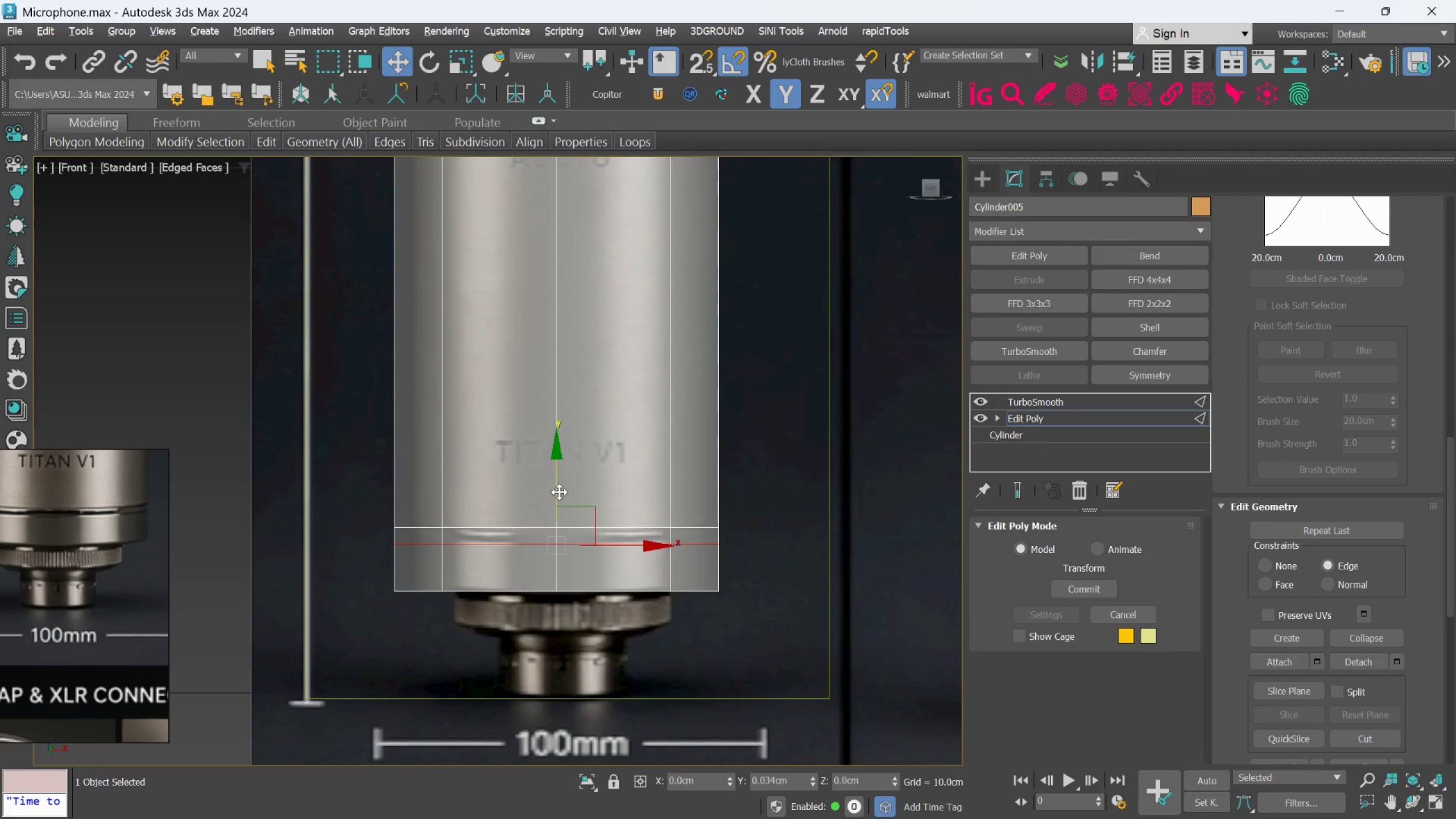 
double_click([615, 527])
 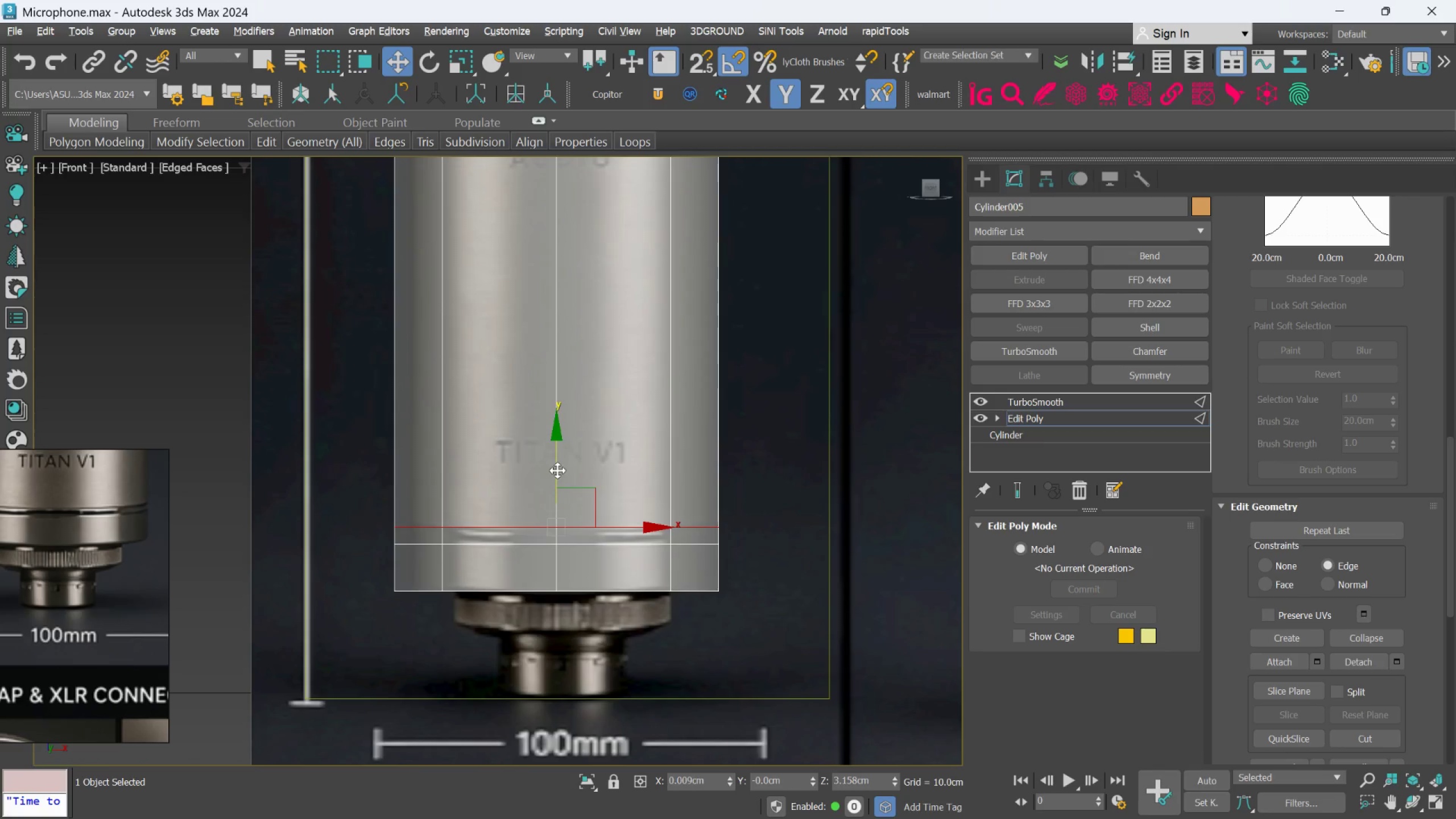 
left_click_drag(start_coordinate=[557, 470], to_coordinate=[557, 474])
 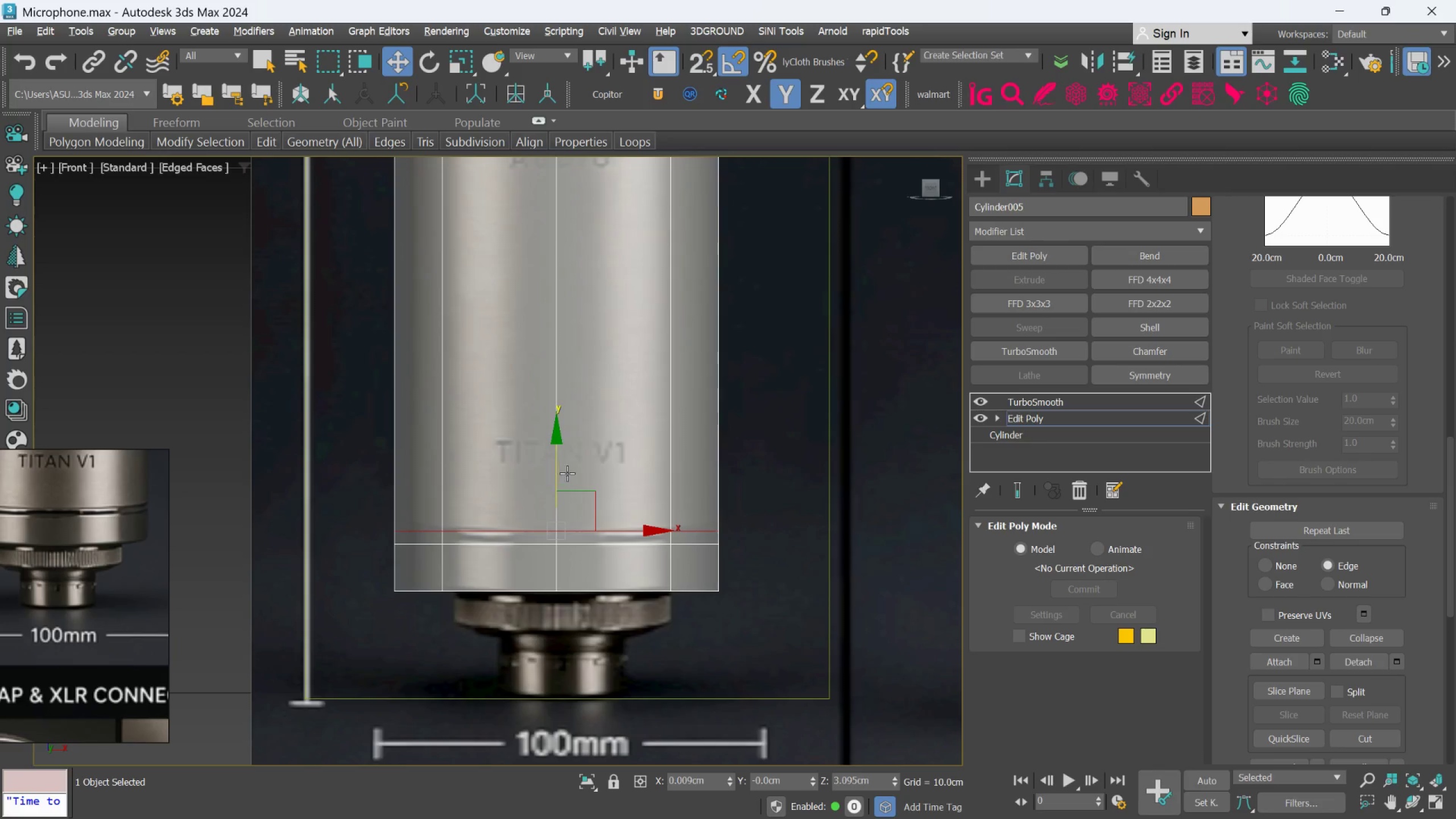 
scroll: coordinate [681, 525], scroll_direction: up, amount: 3.0
 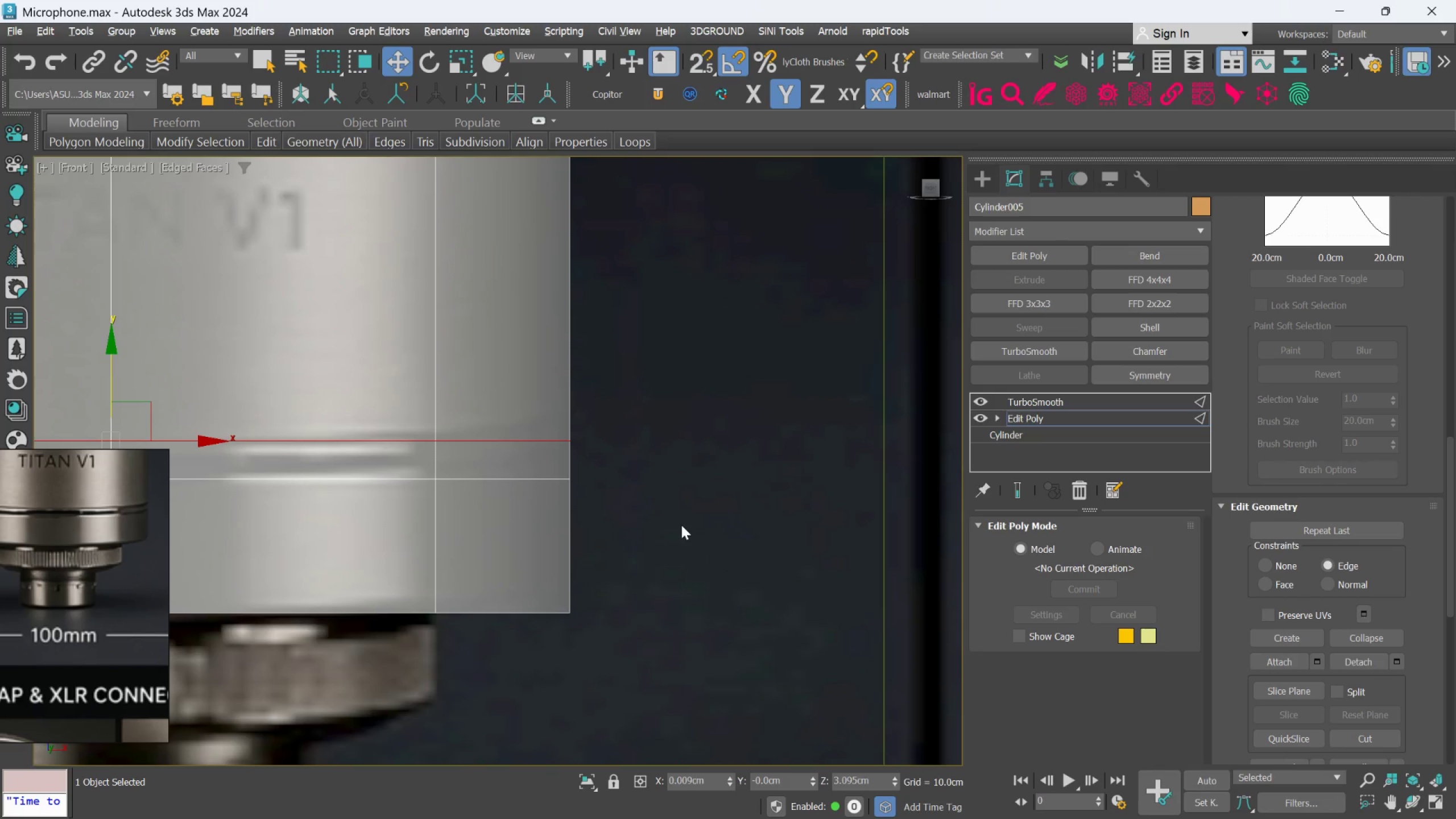 
scroll: coordinate [682, 532], scroll_direction: down, amount: 6.0
 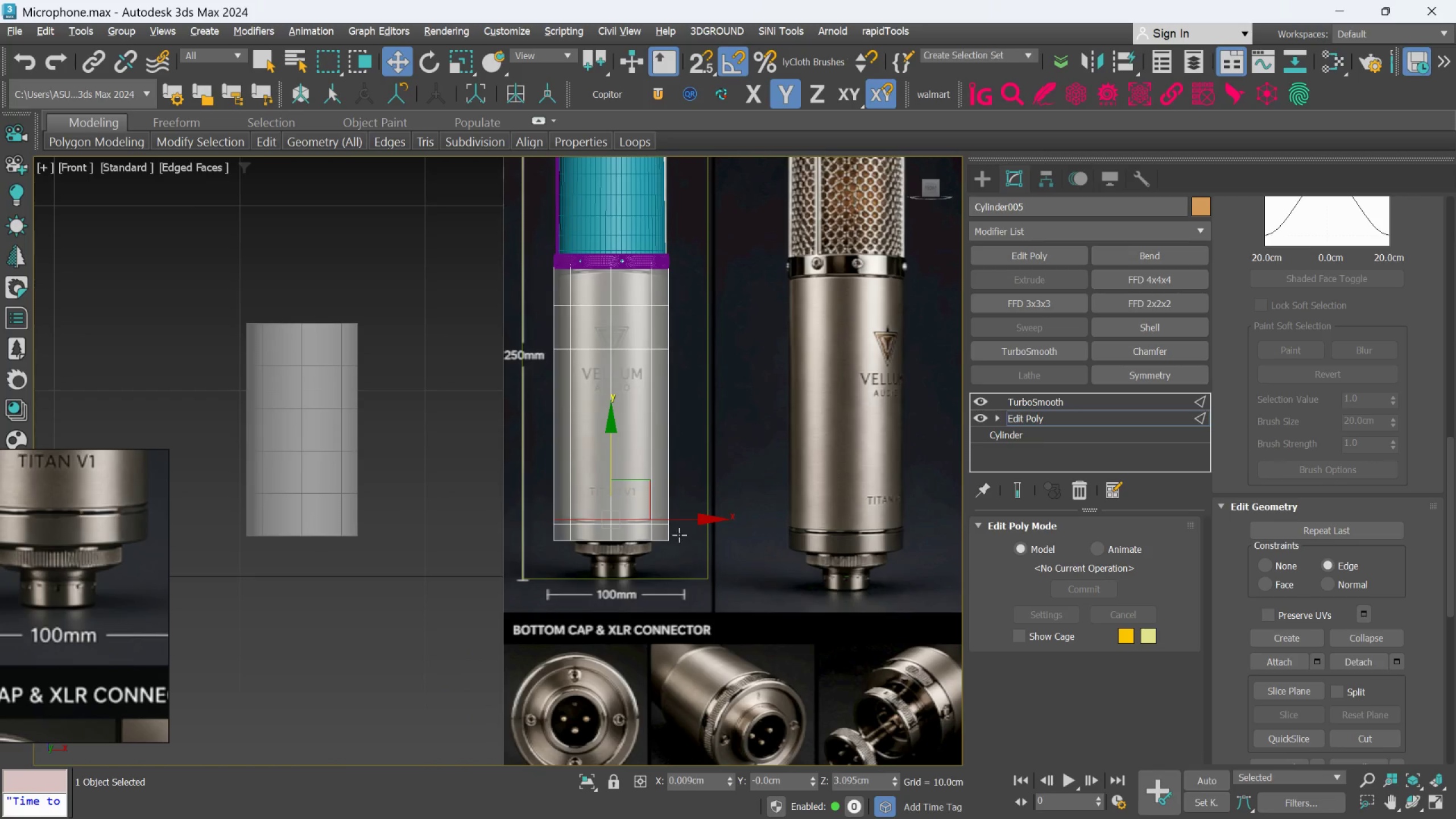 
scroll: coordinate [651, 539], scroll_direction: none, amount: 0.0
 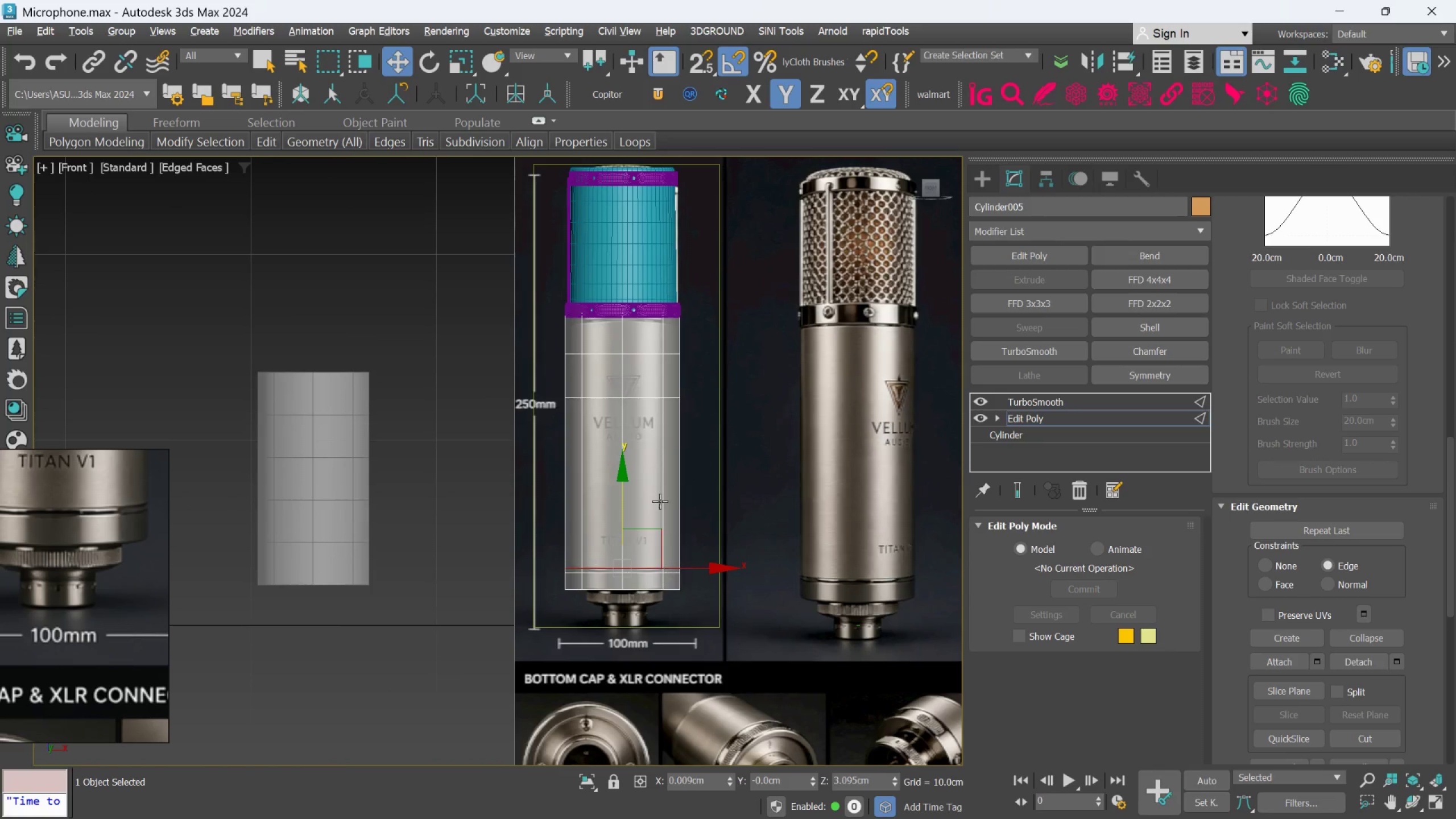 
scroll: coordinate [578, 424], scroll_direction: up, amount: 4.0
 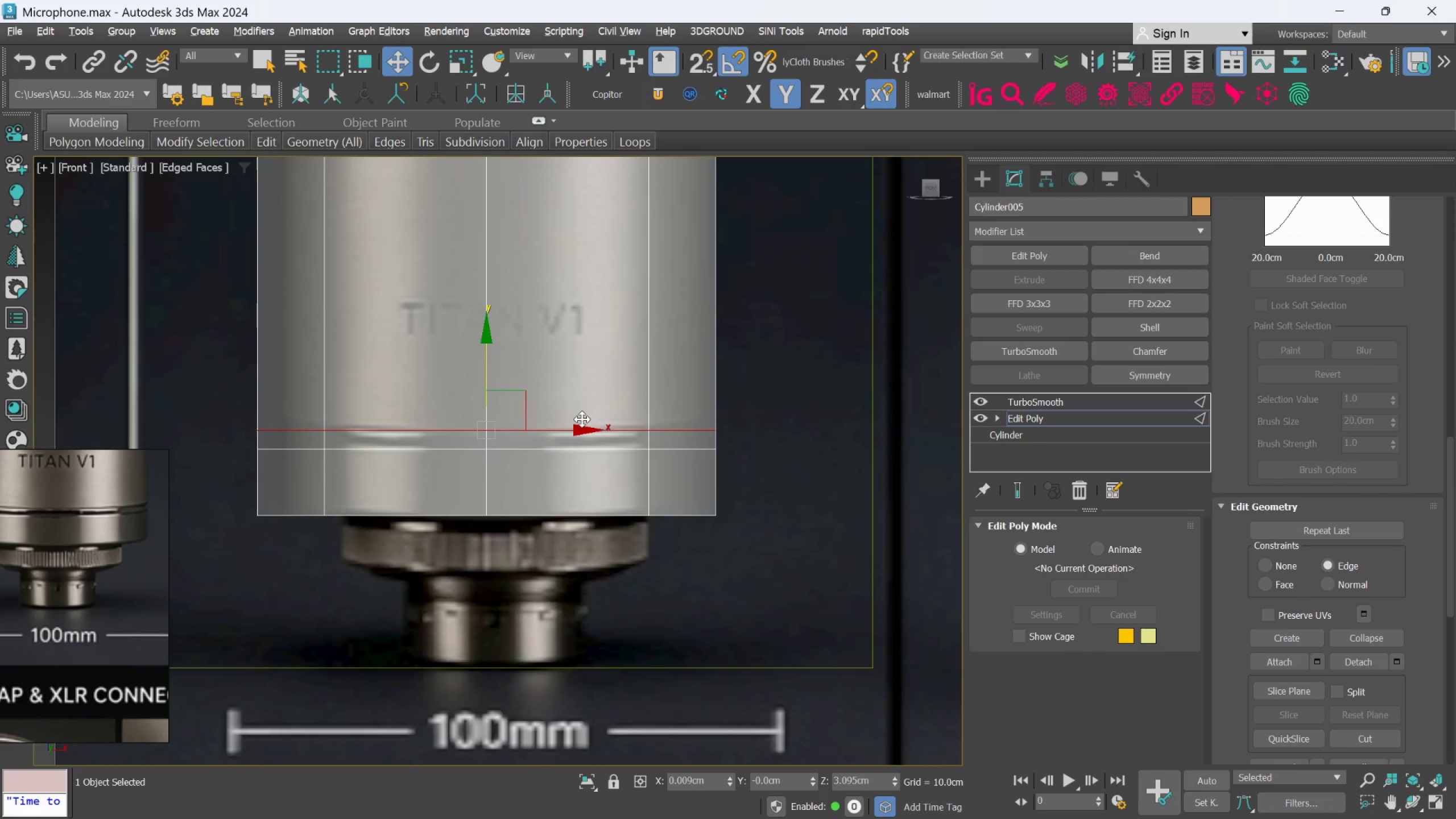 
wait(7.53)
 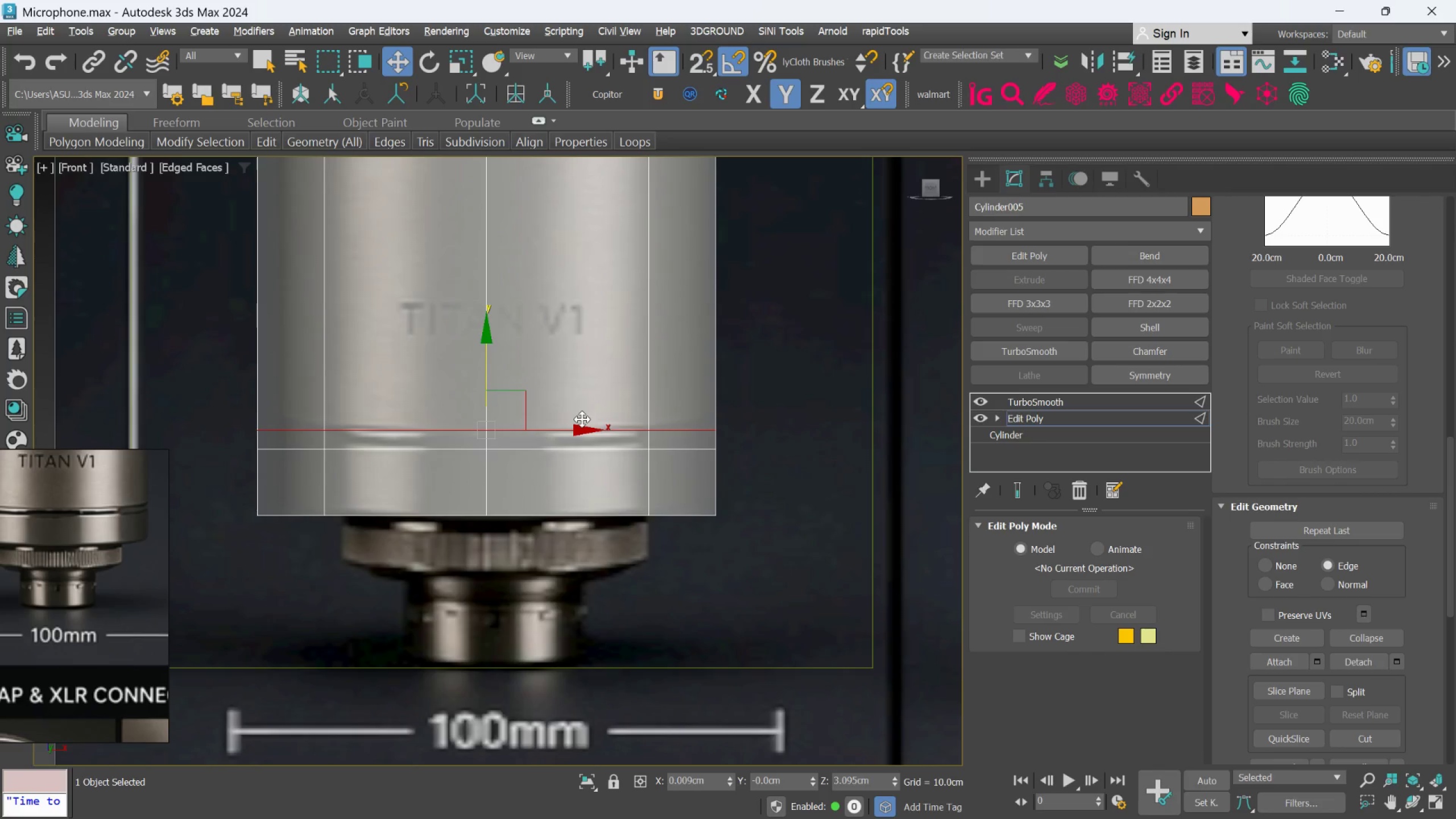 
left_click([580, 784])
 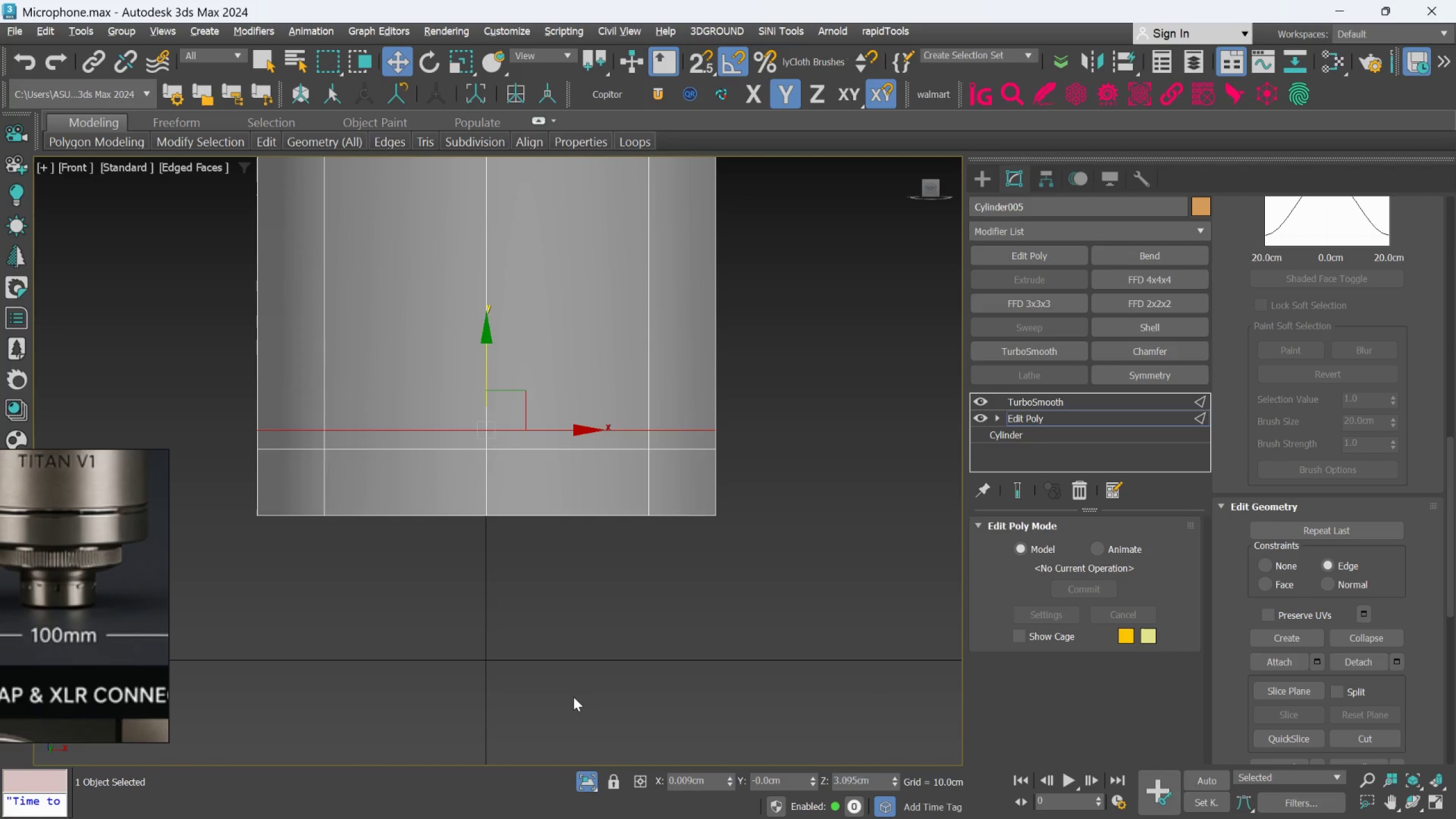 
scroll: coordinate [564, 605], scroll_direction: down, amount: 2.0
 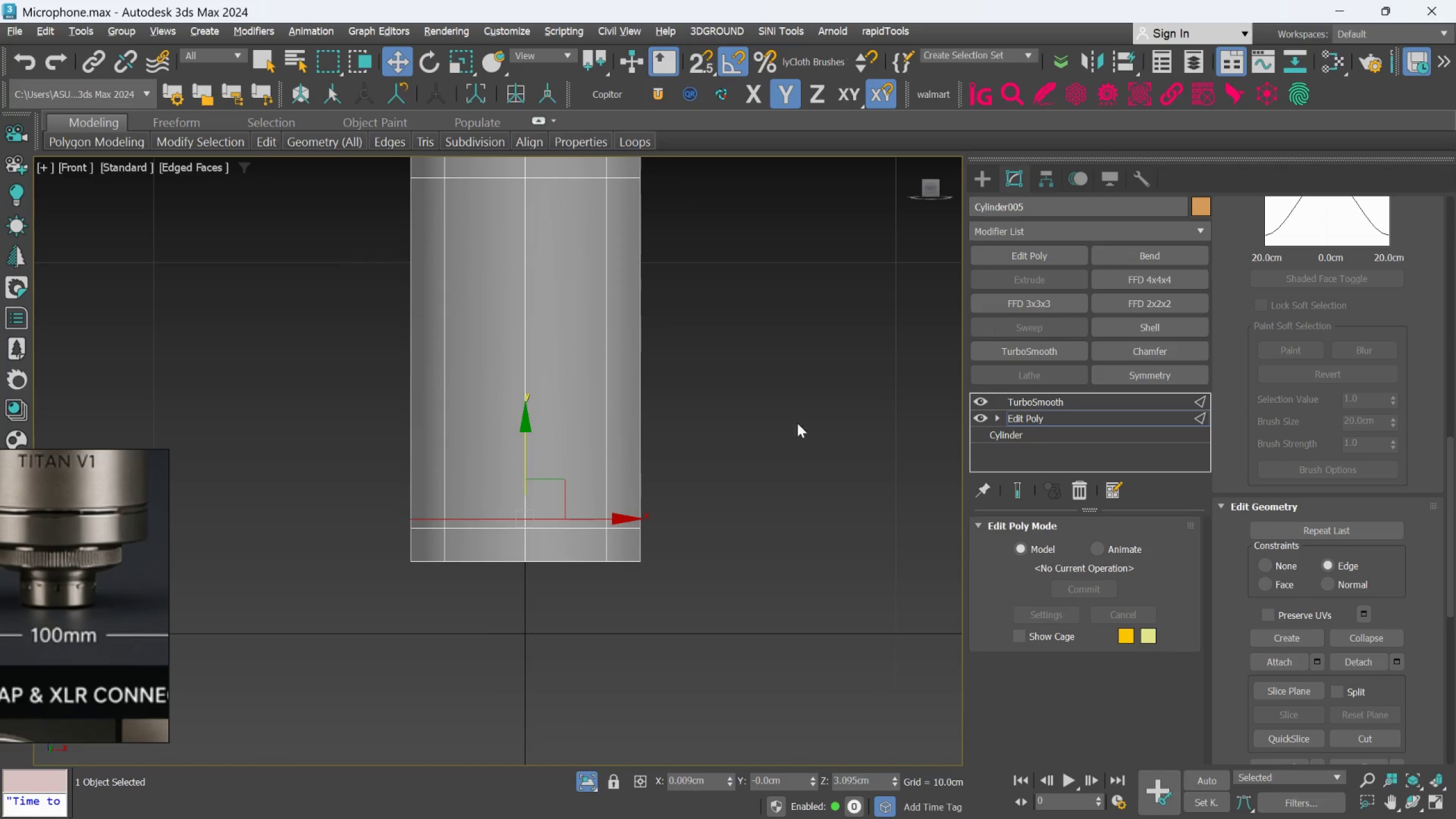 
scroll: coordinate [620, 527], scroll_direction: up, amount: 6.0
 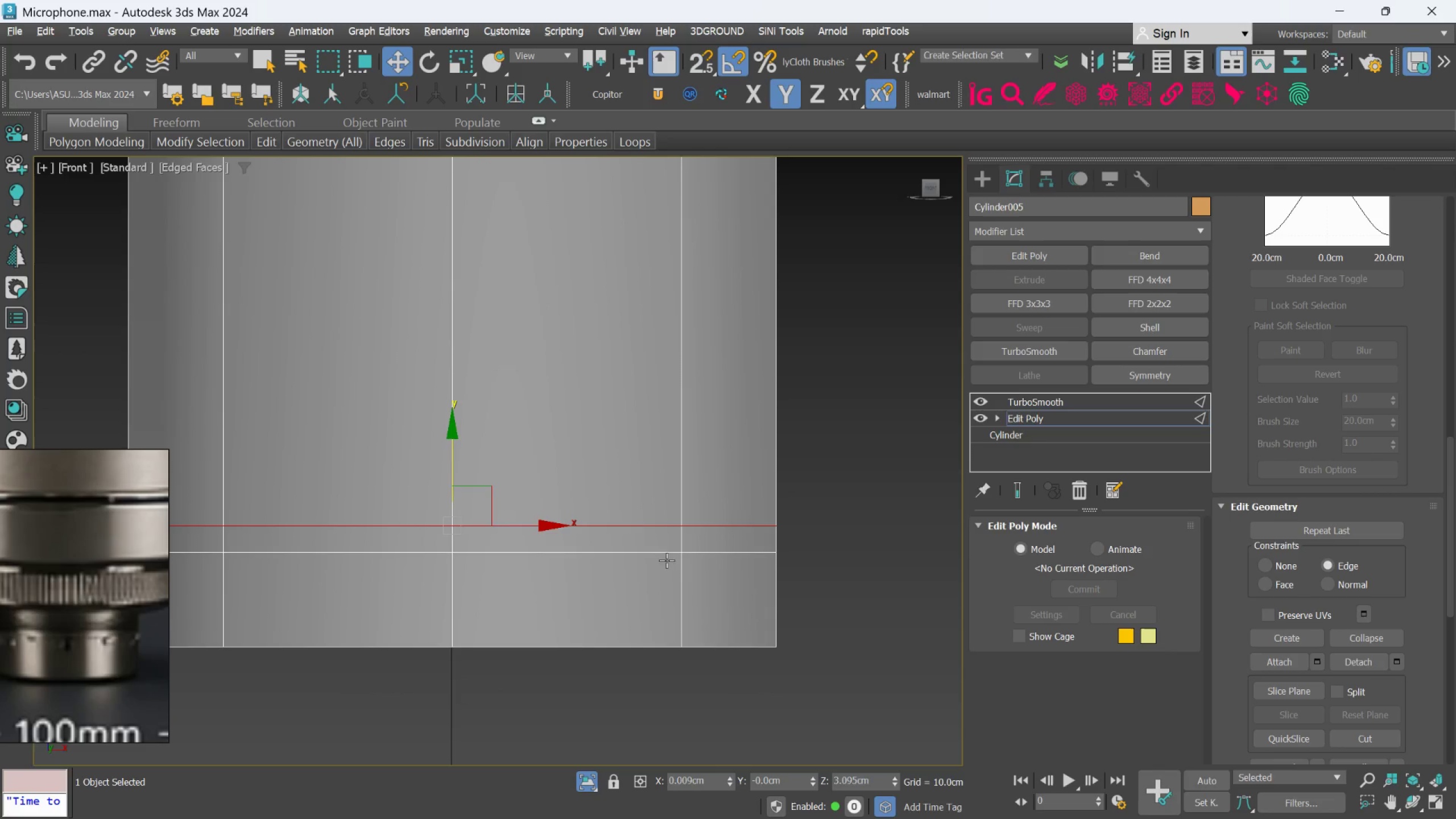 
hold_key(key=ControlLeft, duration=1.28)
double_click([626, 553])
 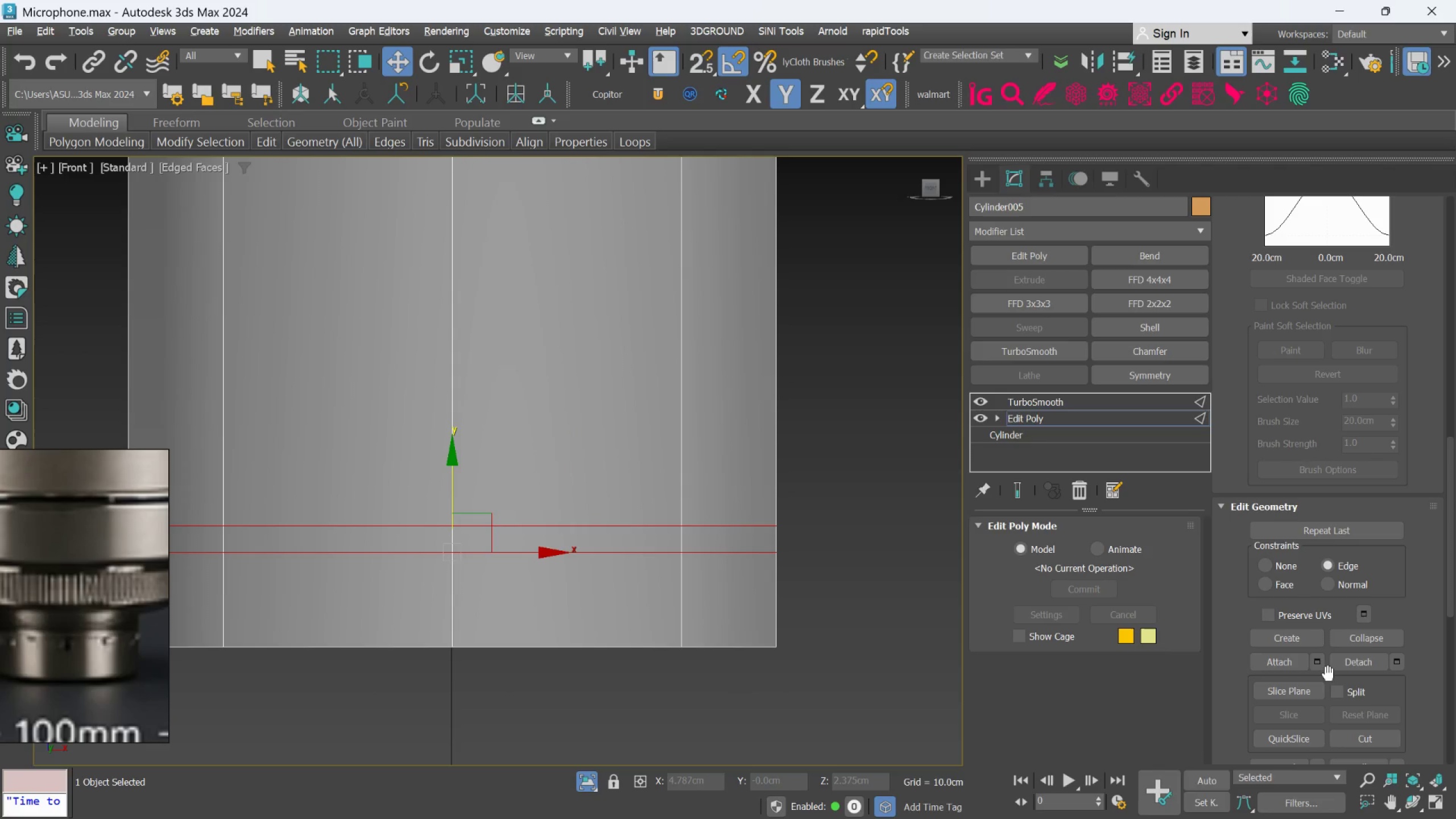 
wait(5.77)
 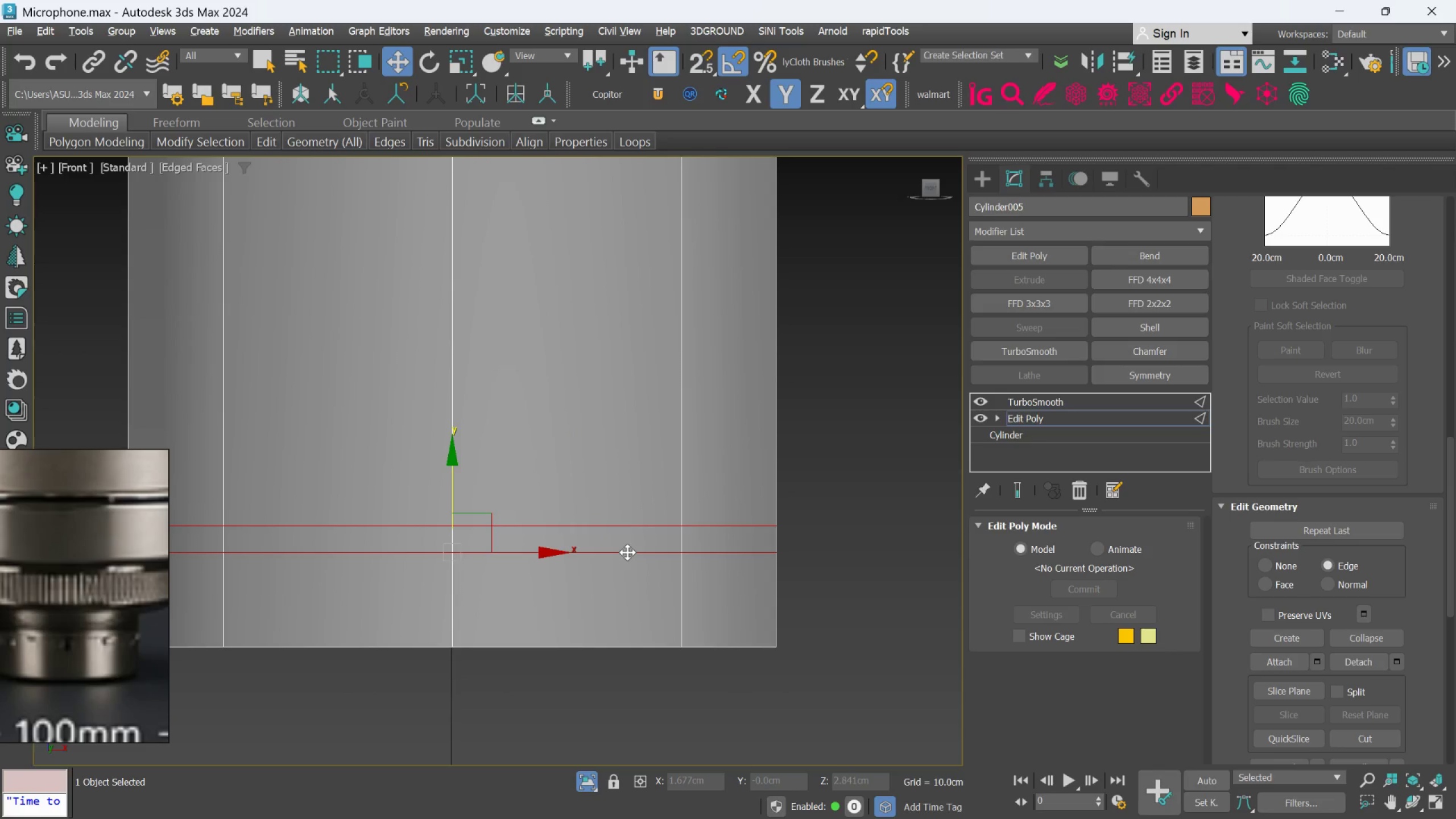 
scroll: coordinate [838, 642], scroll_direction: down, amount: 3.0
 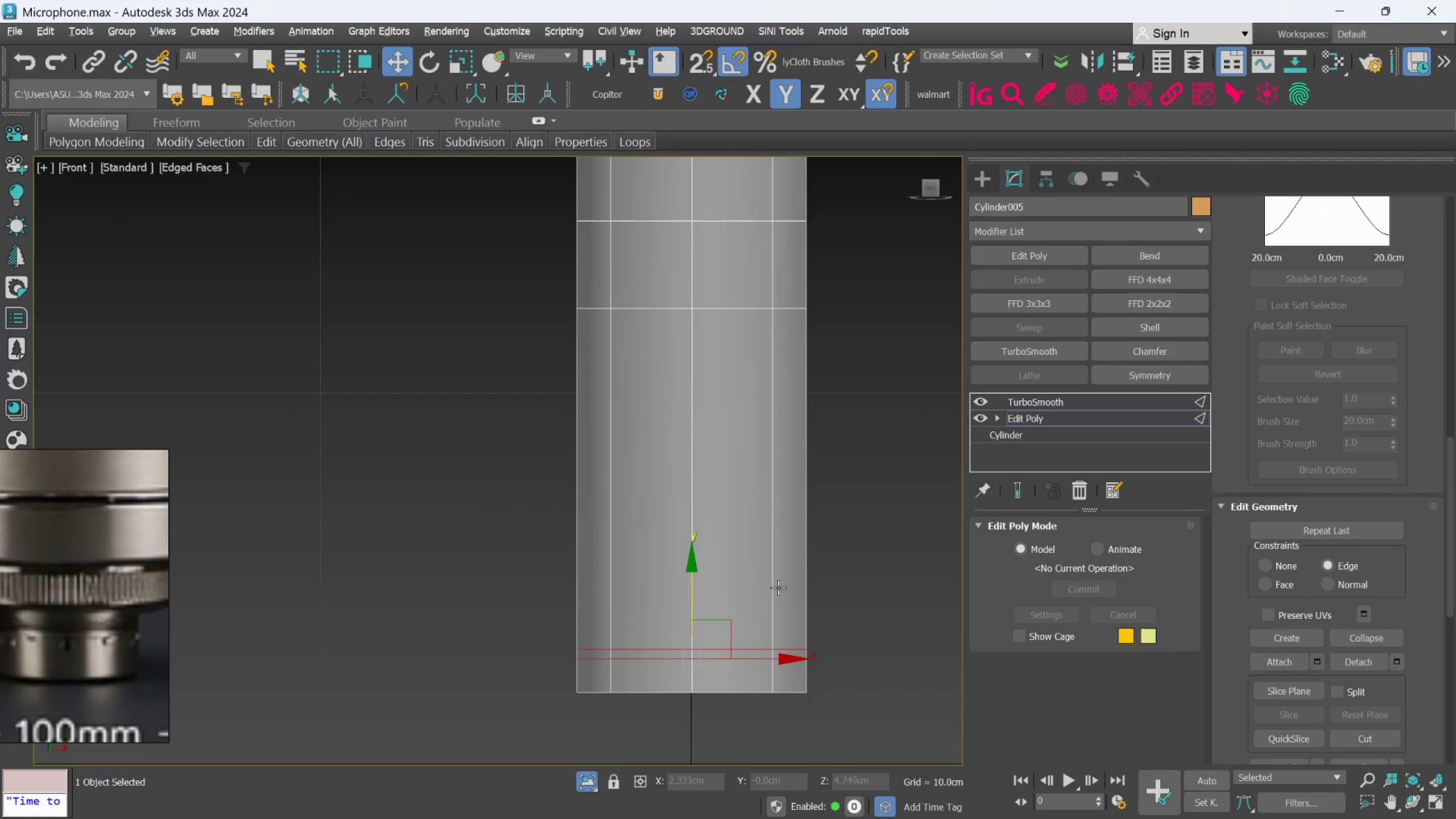 
left_click([776, 572])
 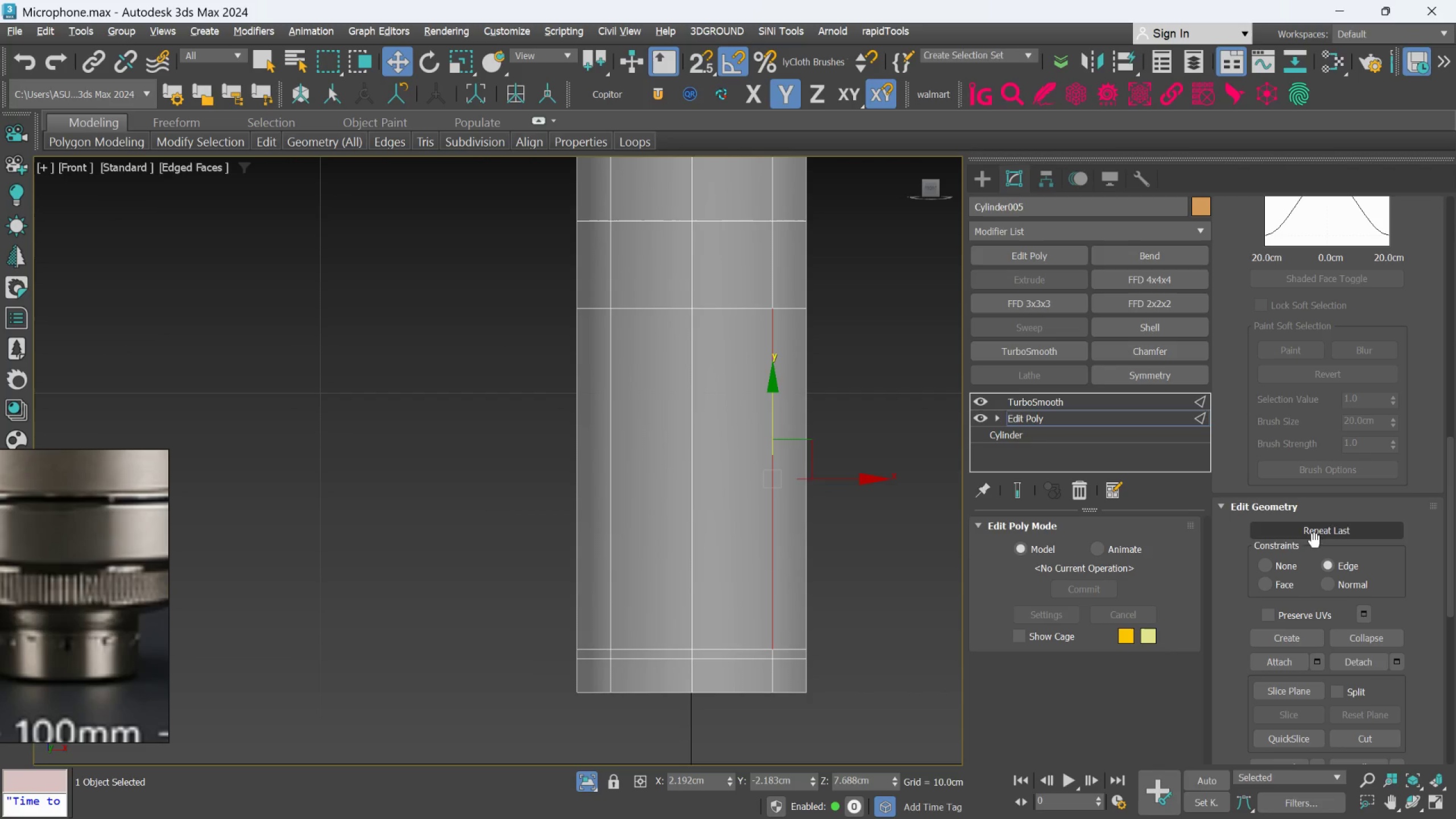 
scroll: coordinate [1263, 316], scroll_direction: up, amount: 43.0
 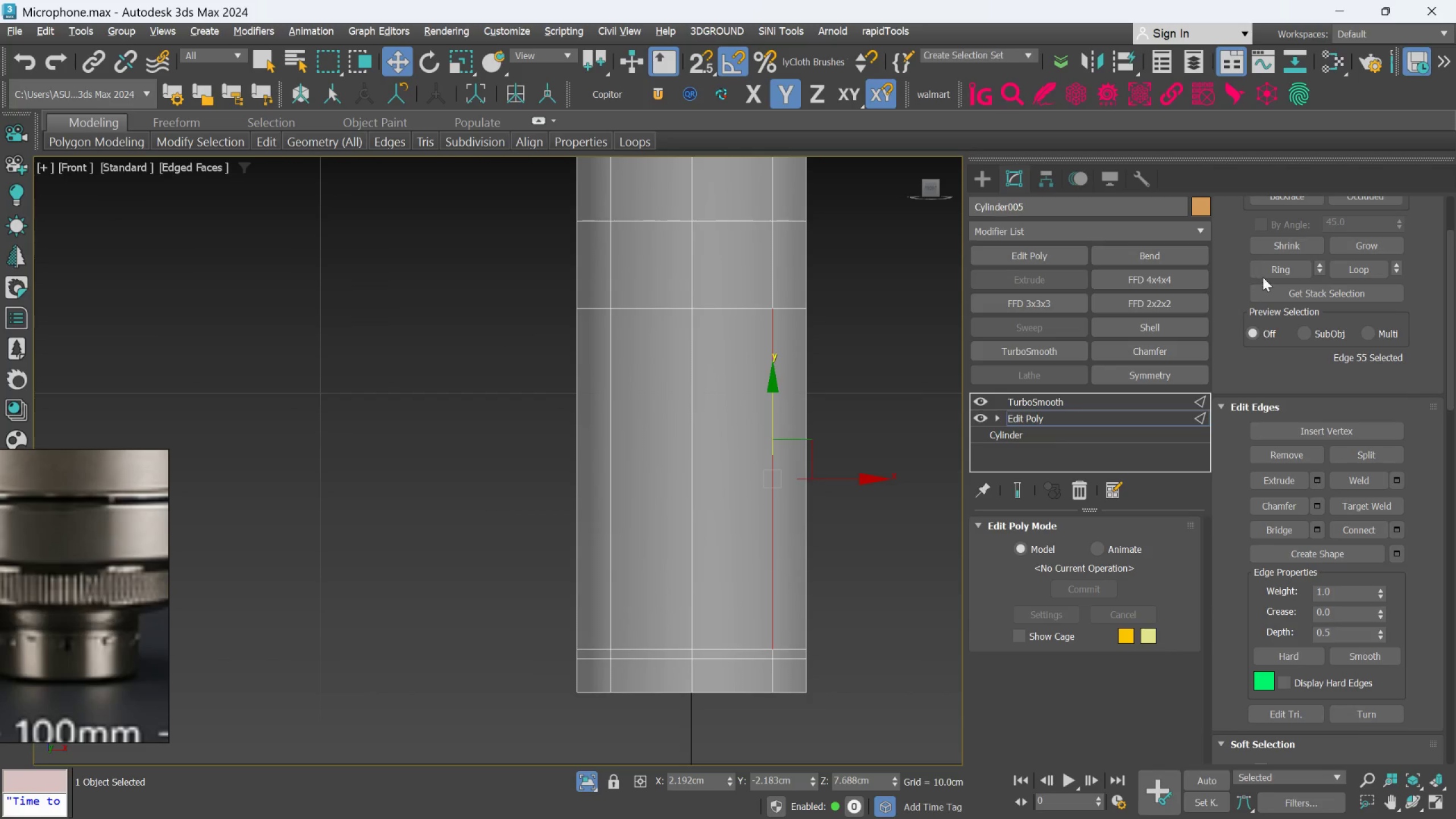 
left_click([1263, 273])
 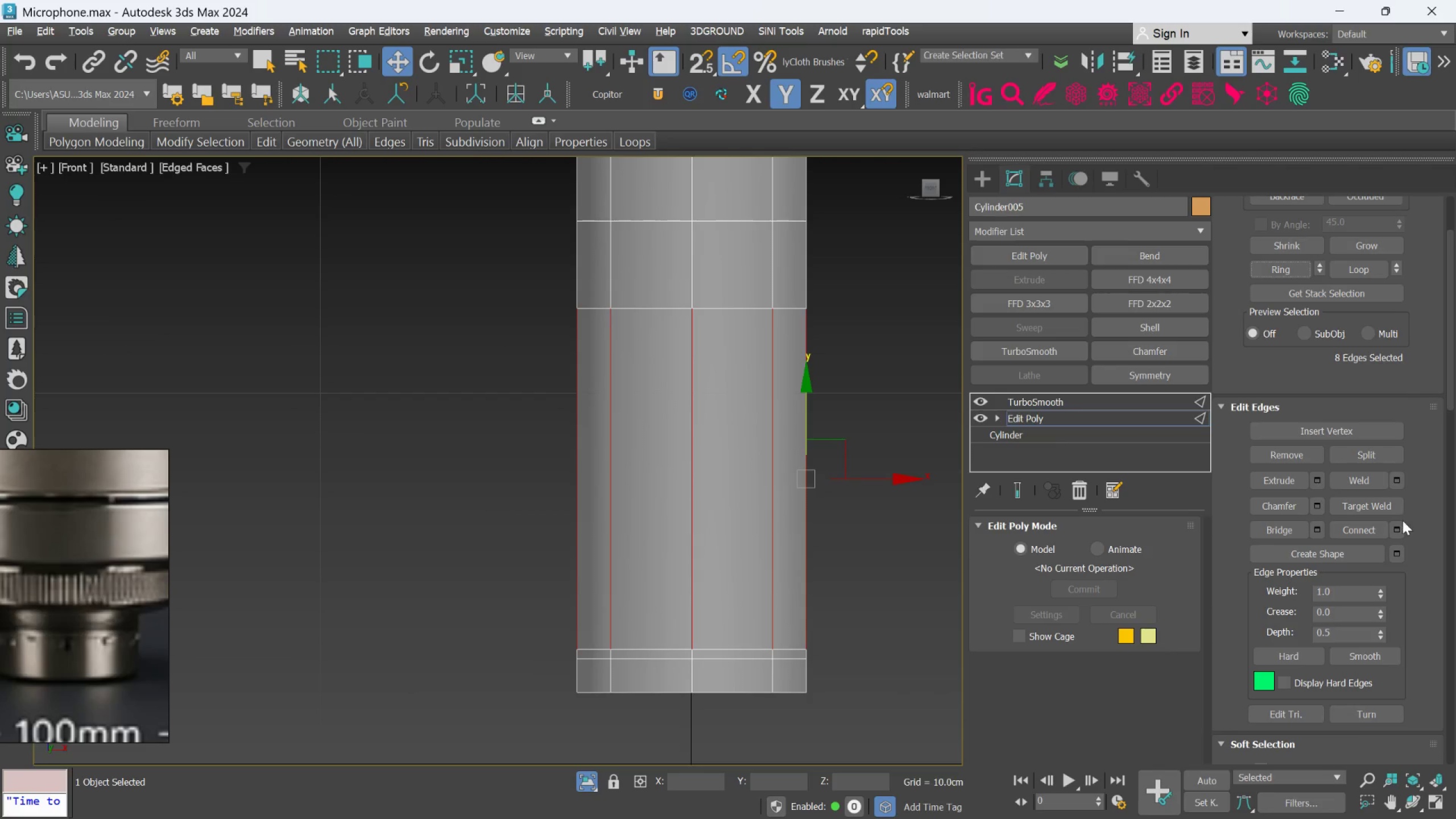 
left_click([1399, 520])
 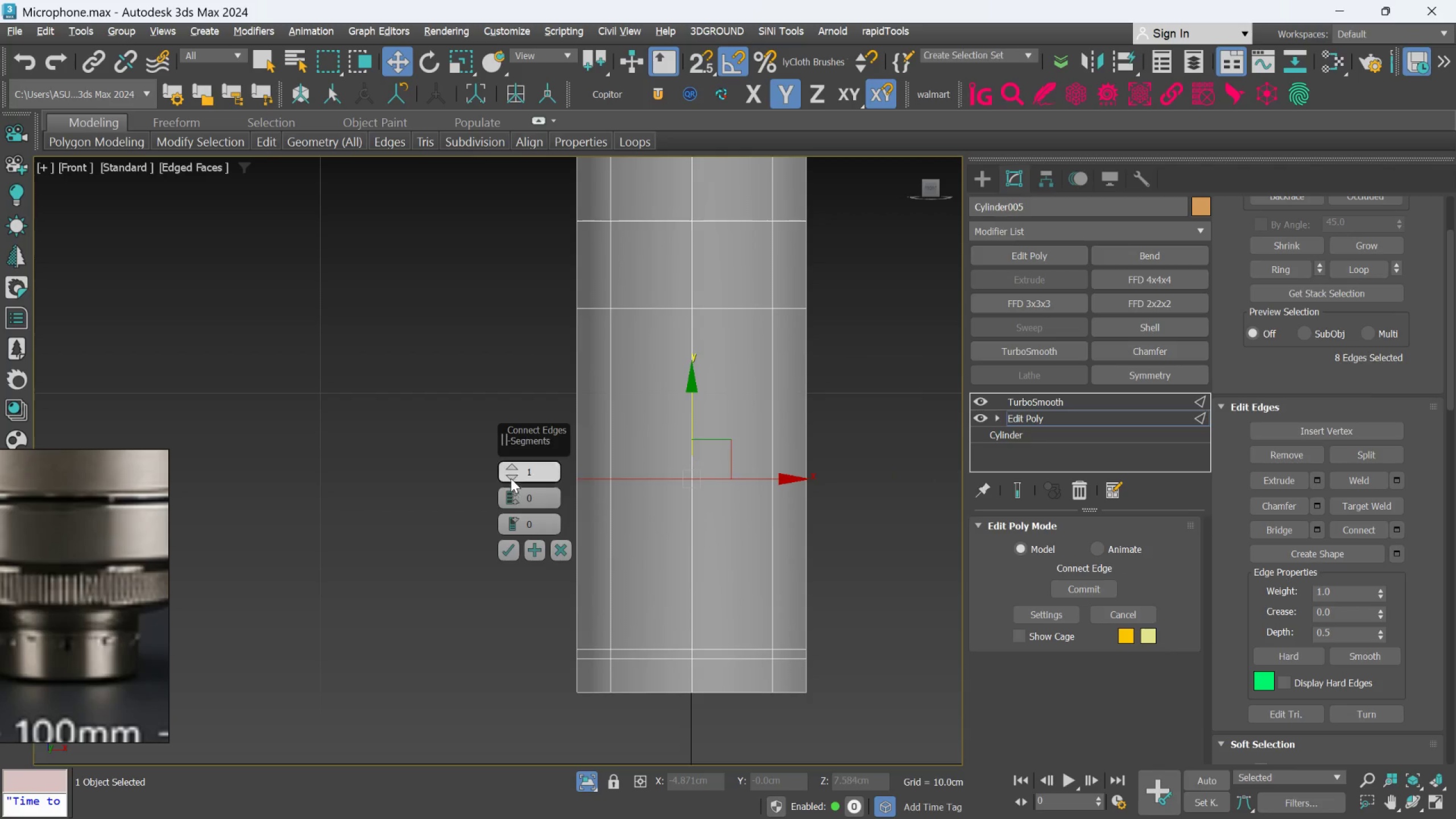 
double_click([507, 466])
 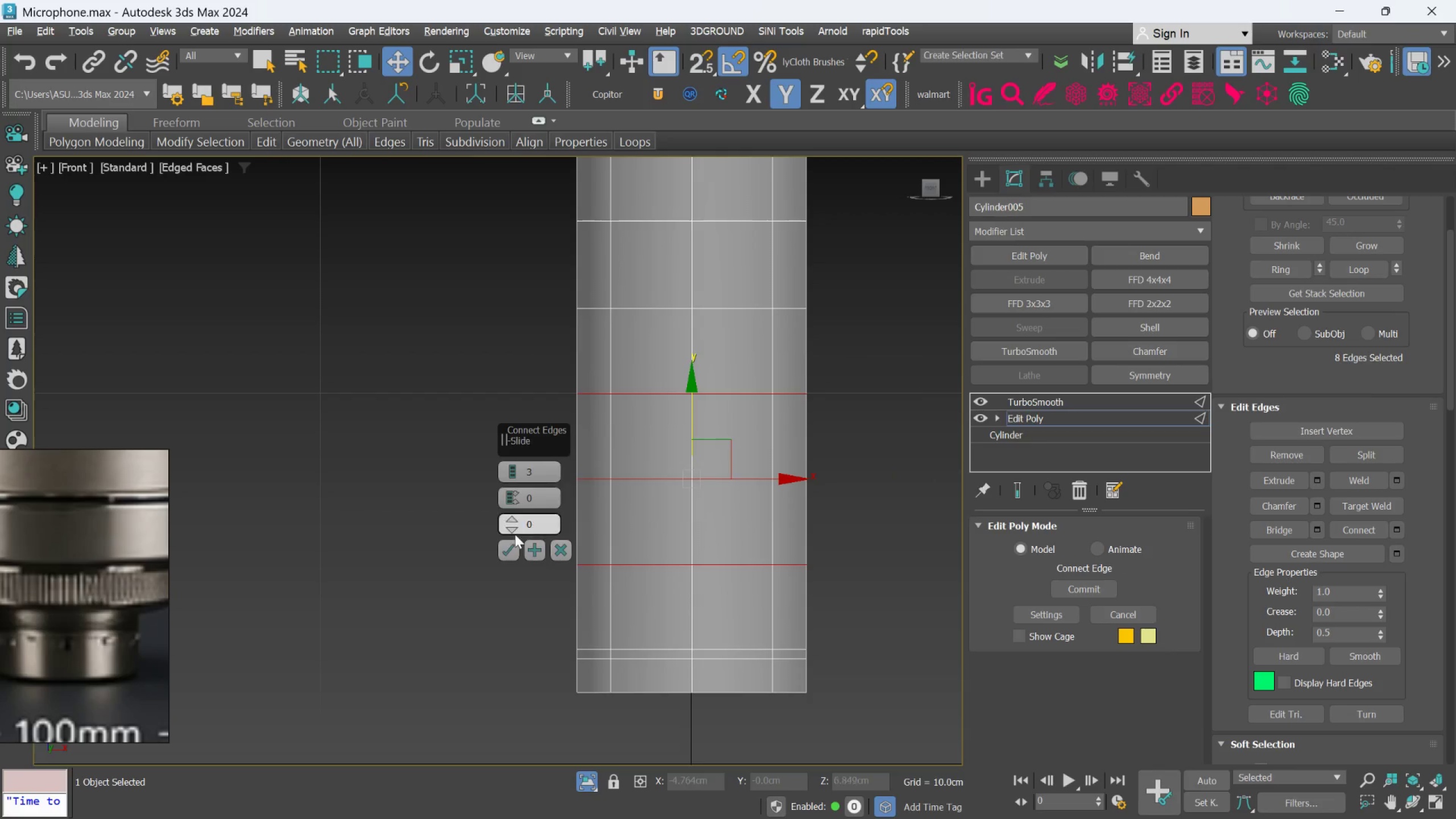 
wait(7.06)
 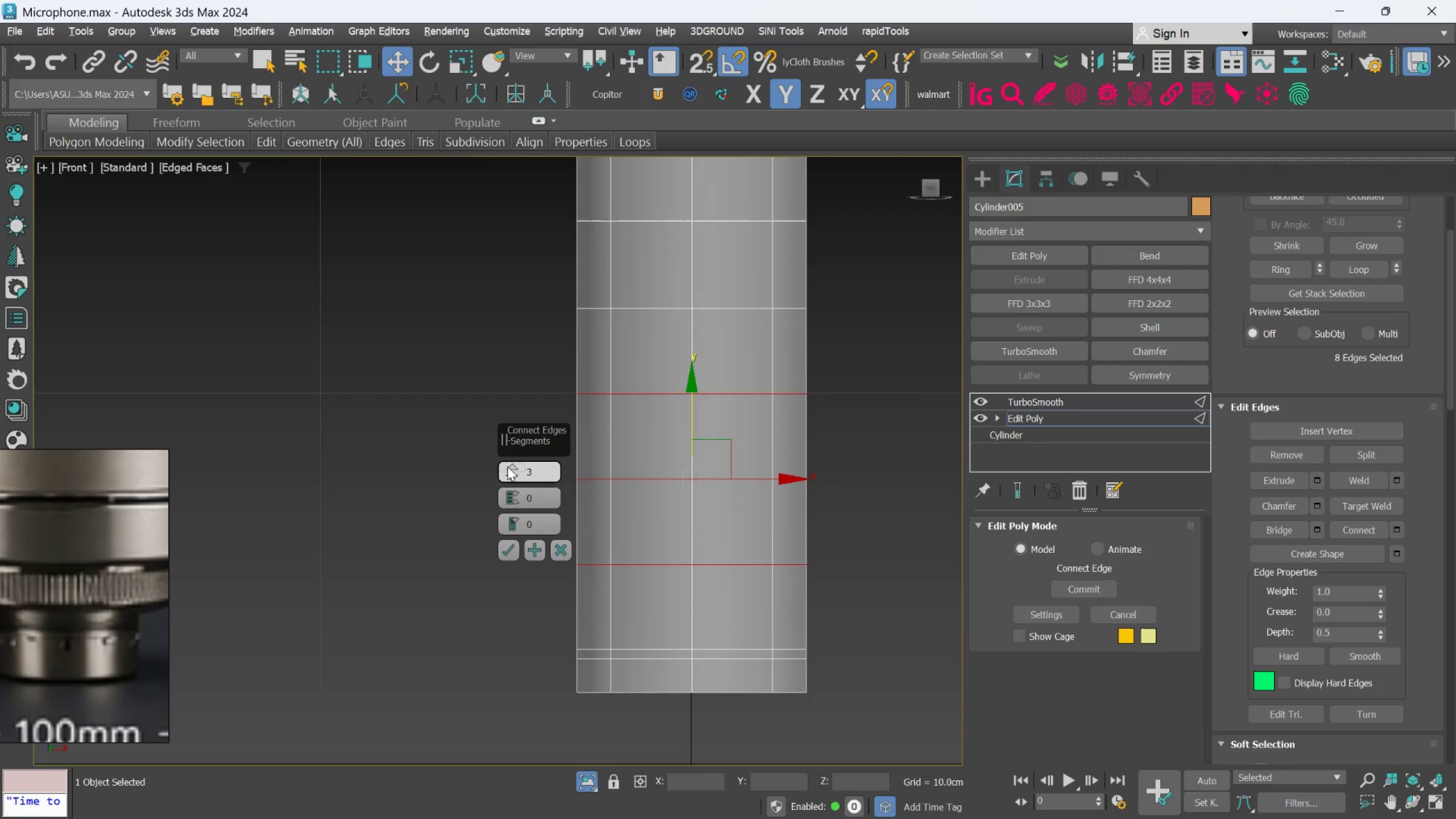 
scroll: coordinate [774, 672], scroll_direction: up, amount: 2.0
 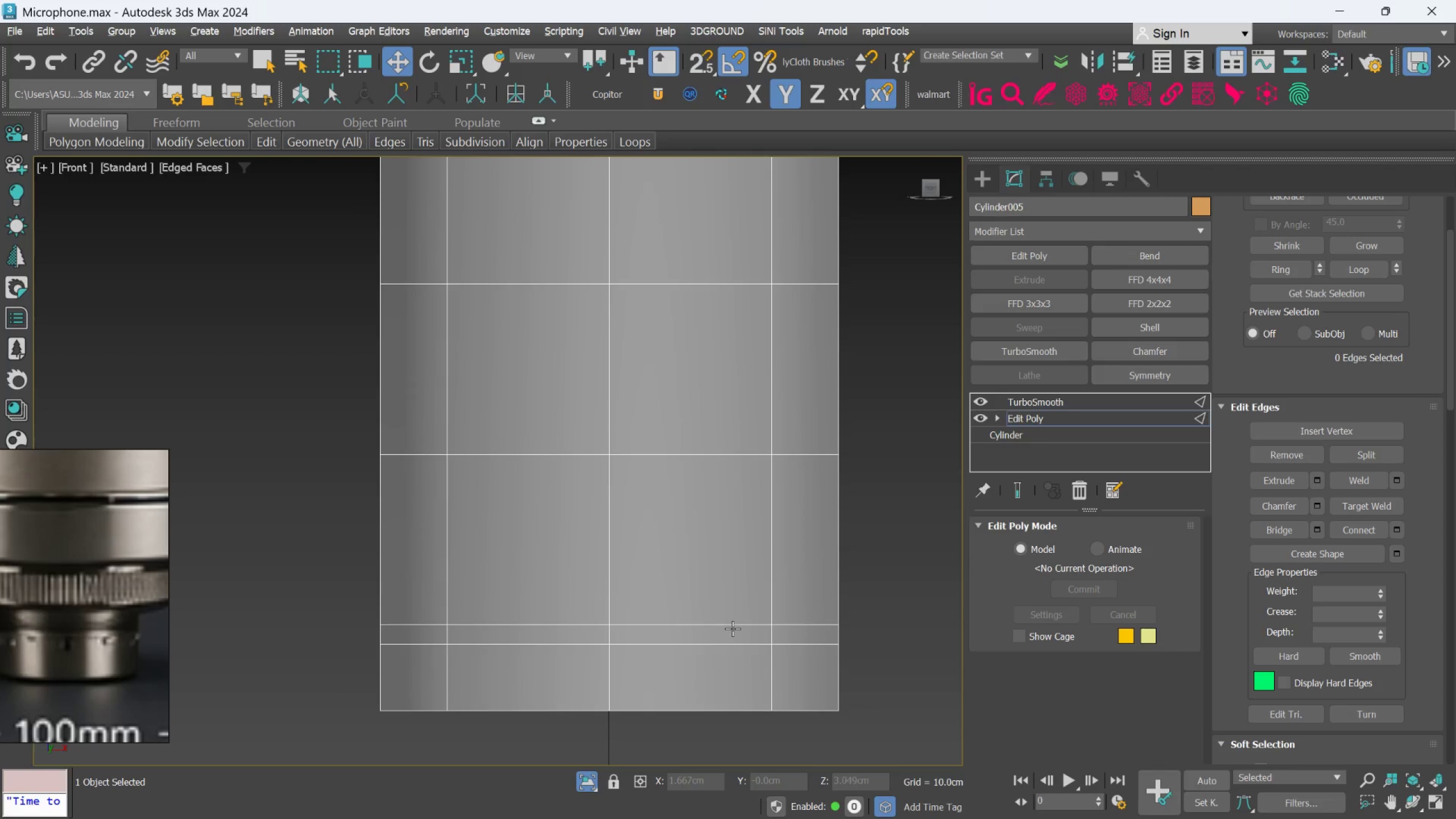 
double_click([733, 628])
 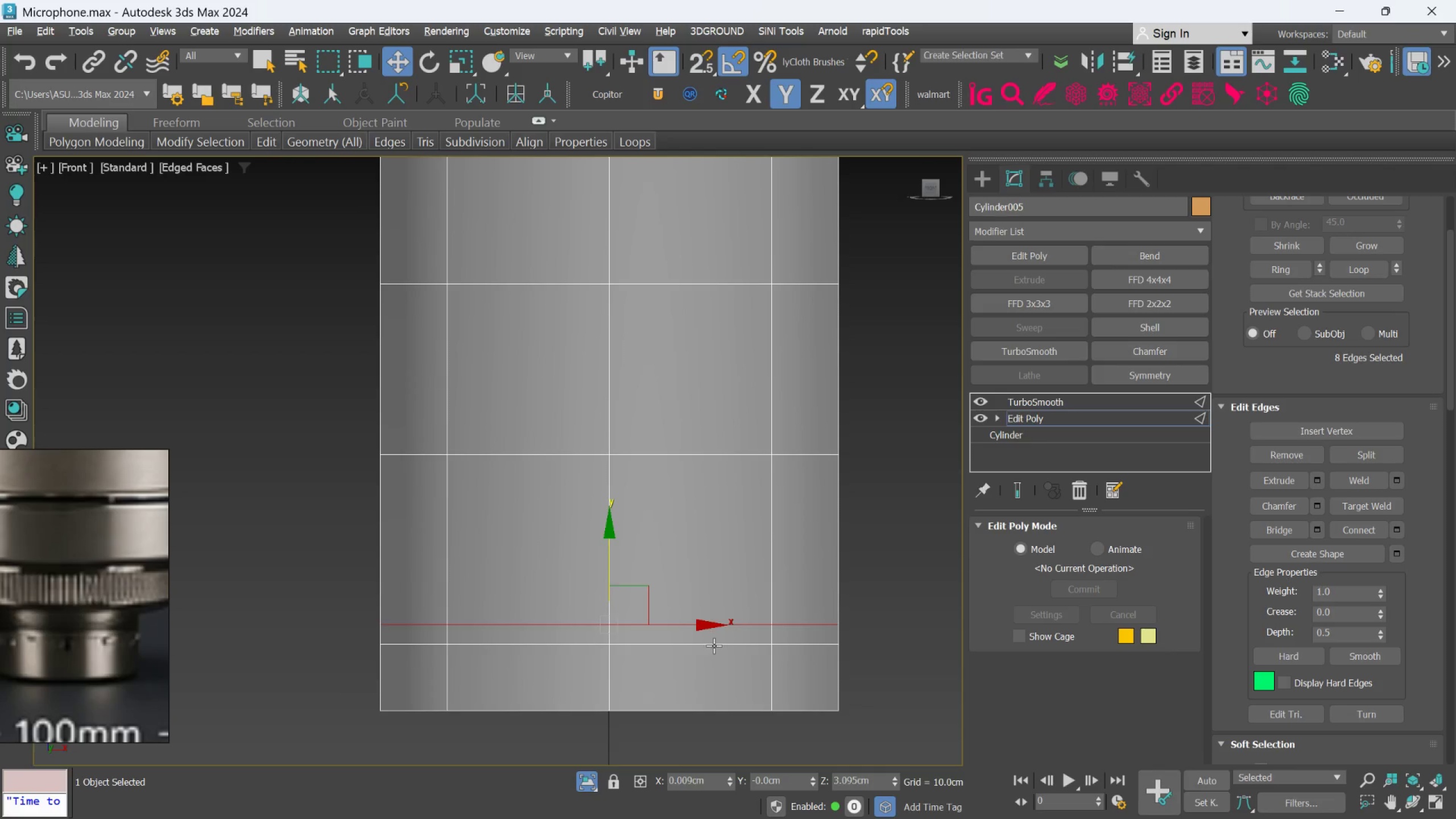 
hold_key(key=ControlLeft, duration=1.01)
double_click([714, 649])
 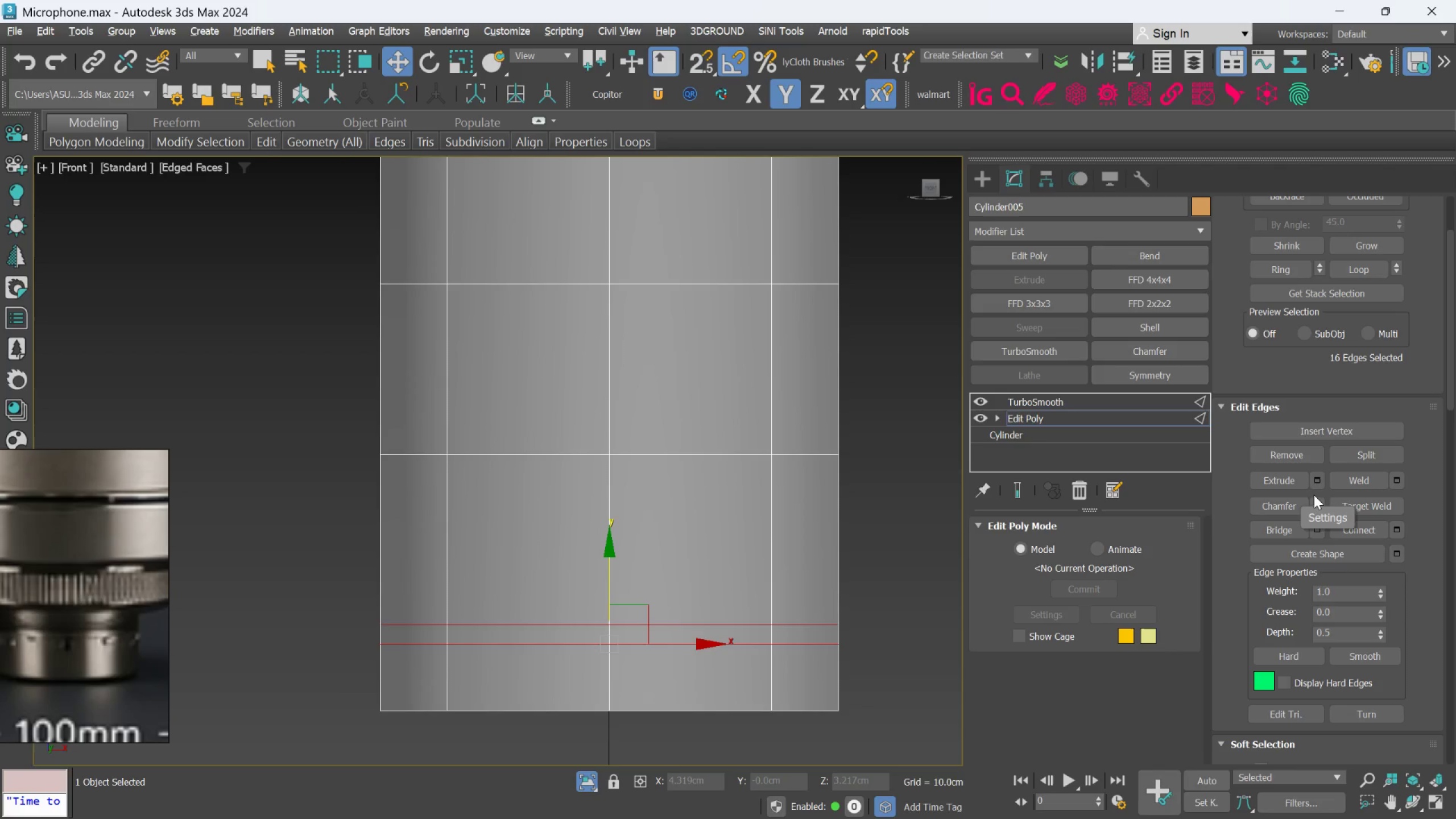 
left_click([1315, 499])
 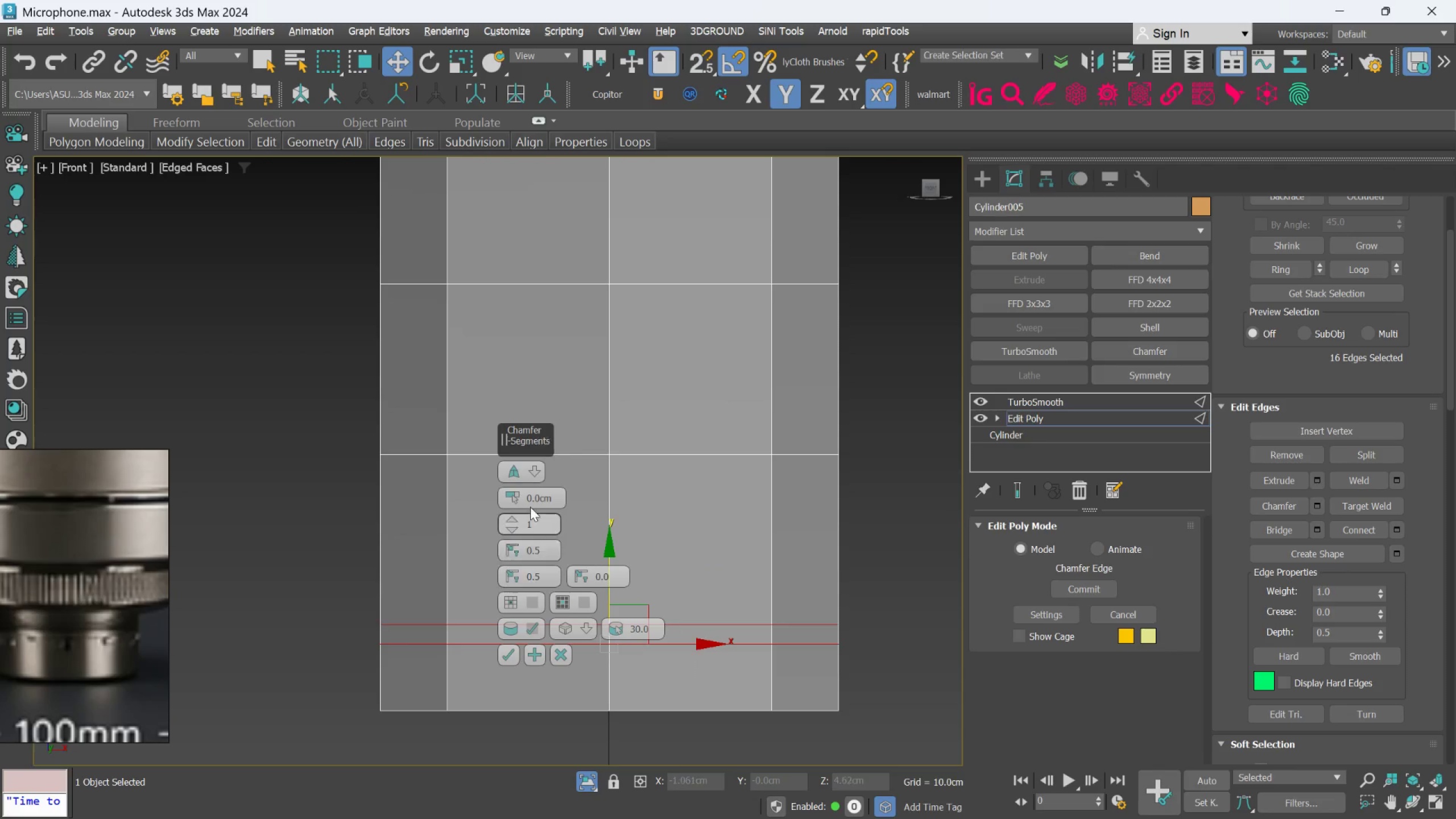 
left_click_drag(start_coordinate=[528, 444], to_coordinate=[958, 383])
 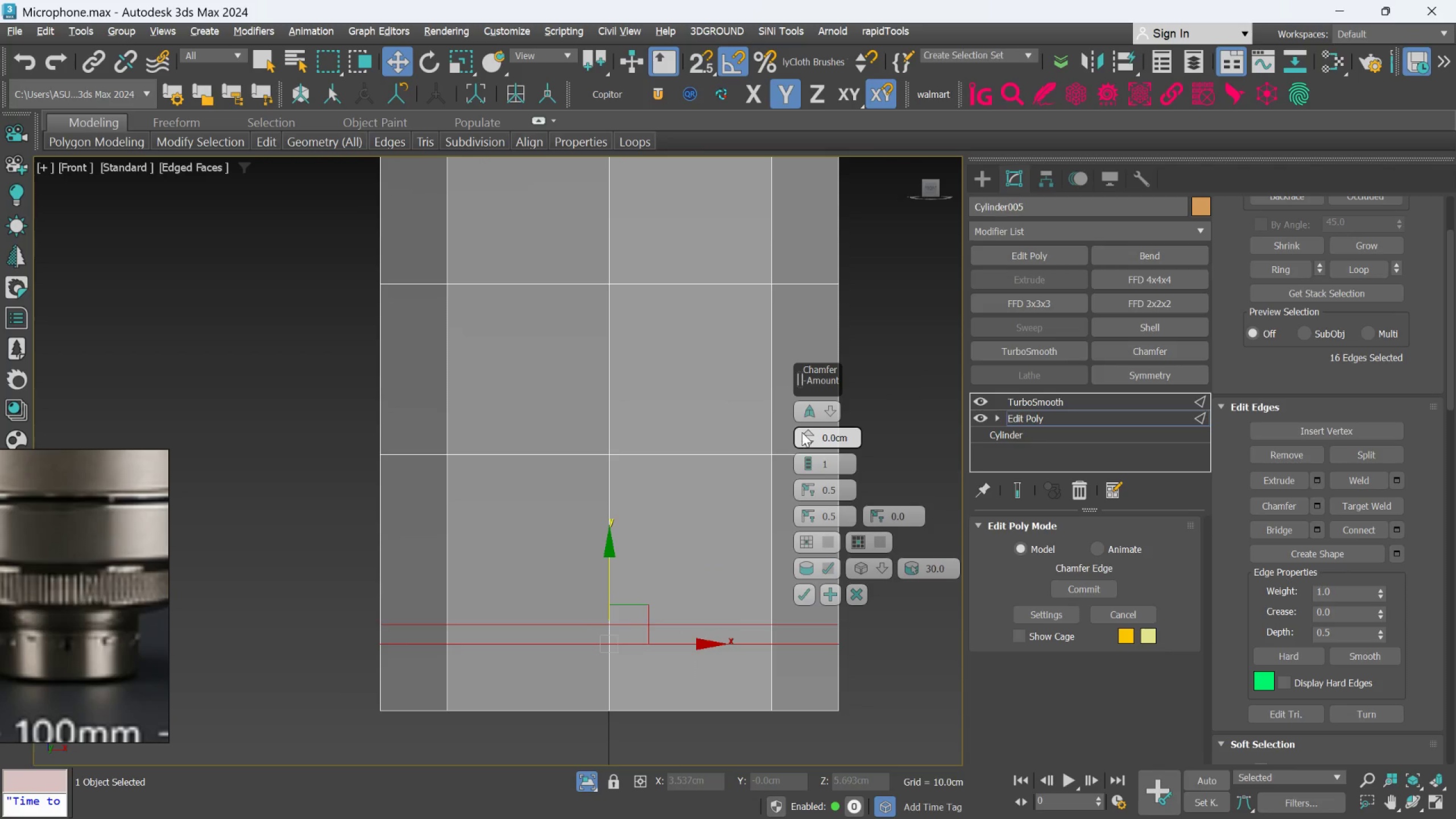 
left_click_drag(start_coordinate=[804, 430], to_coordinate=[805, 425])
 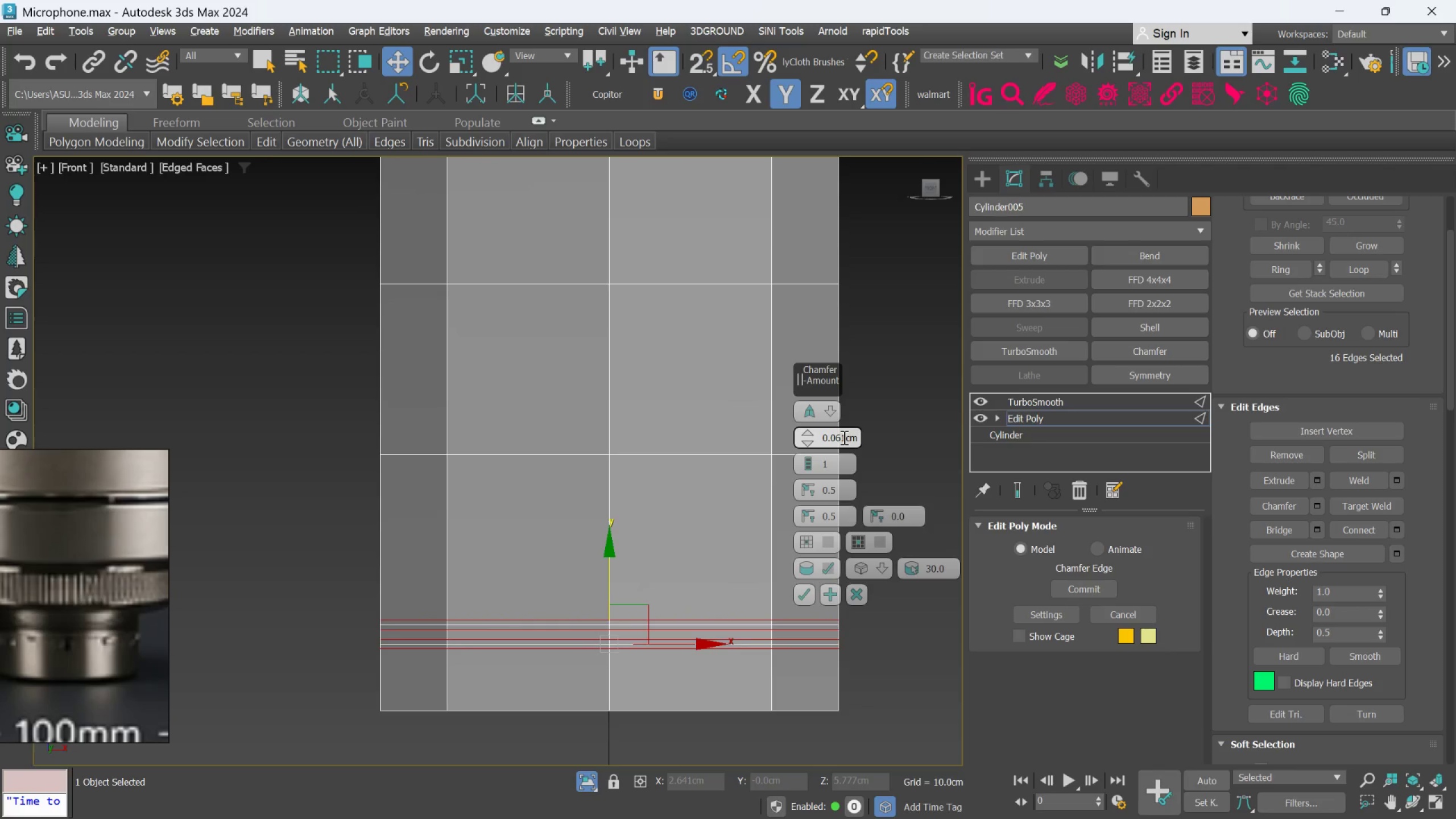 
double_click([843, 437])
 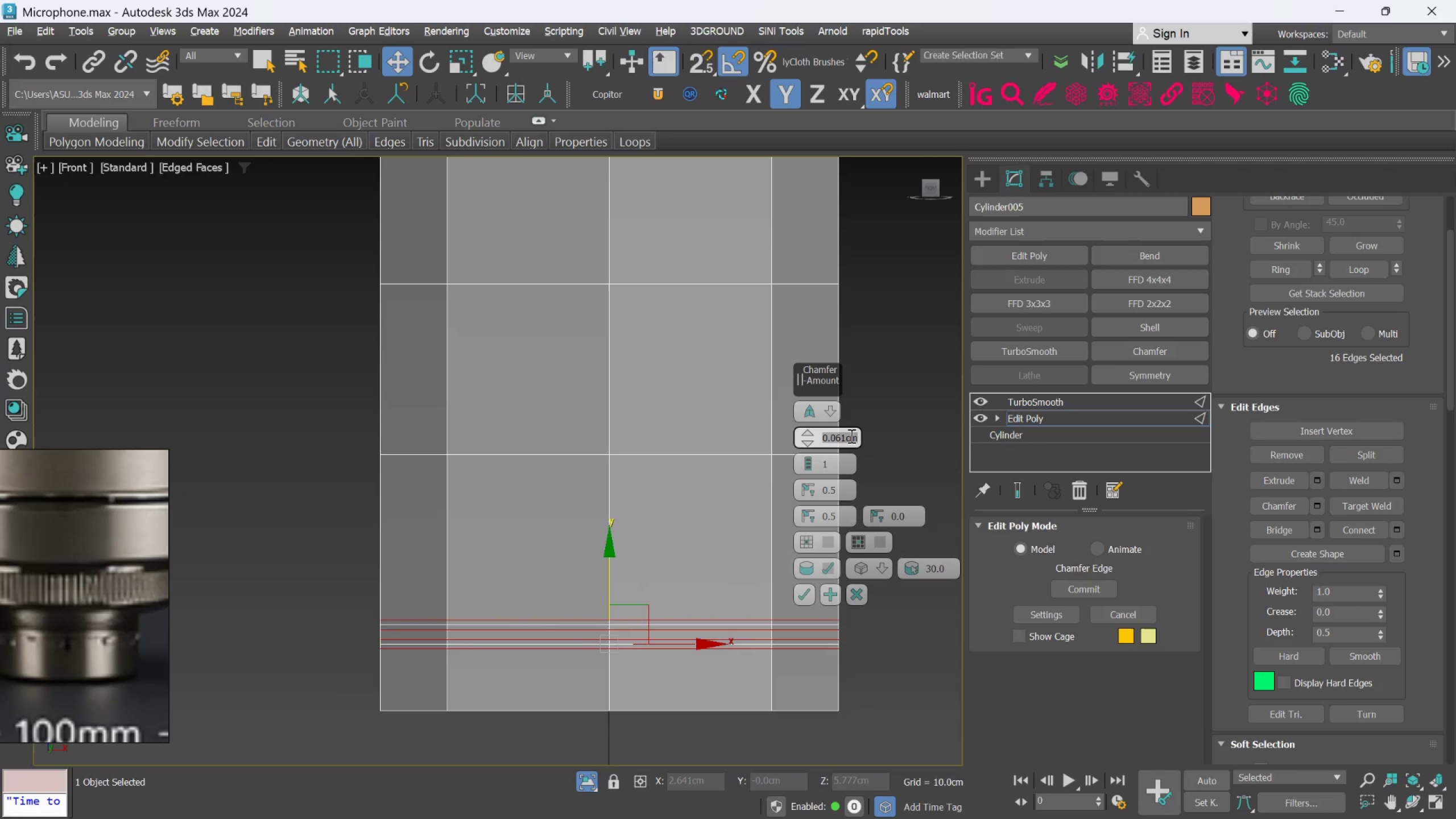 
type(.05)
 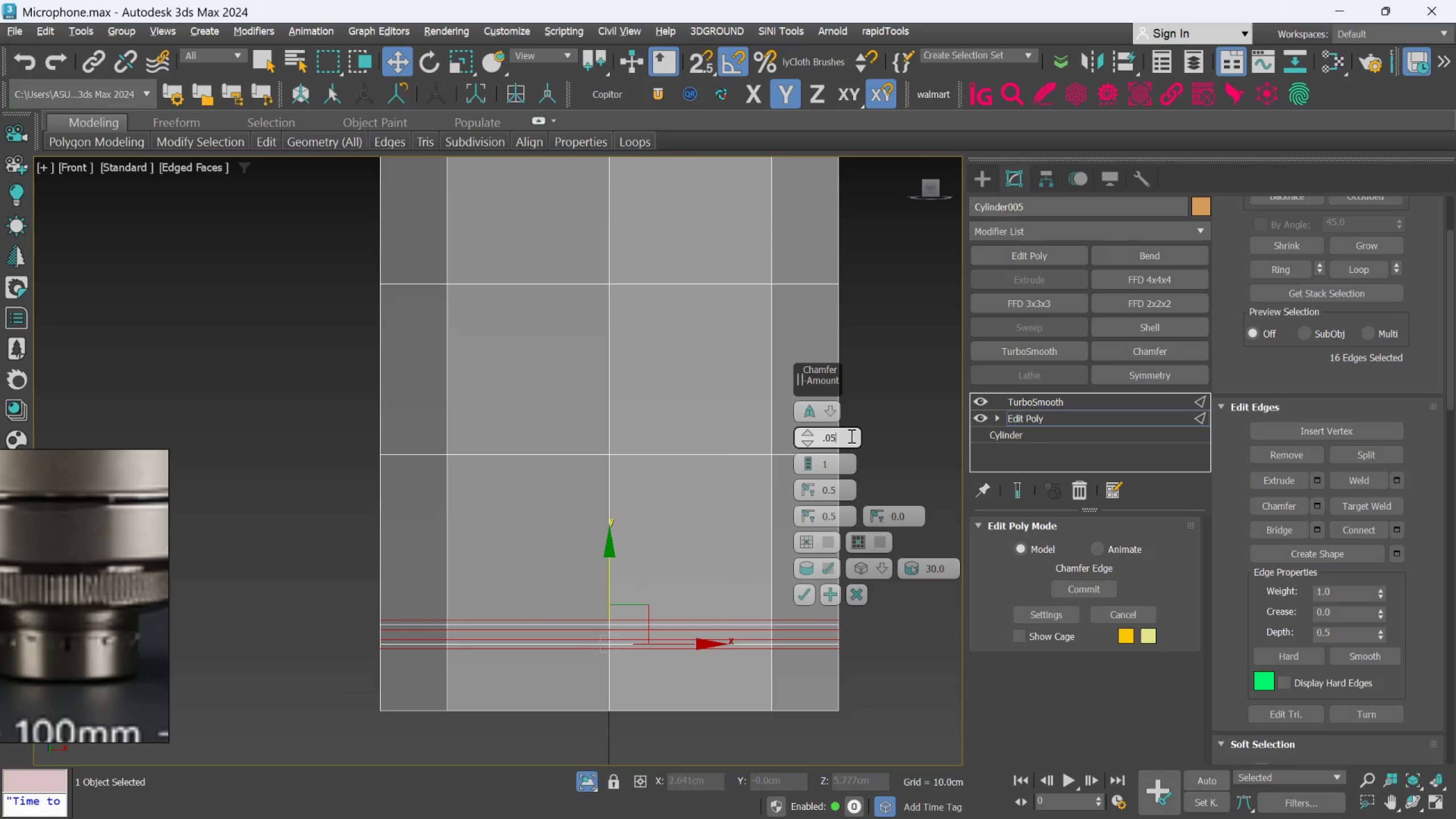 
key(Enter)
 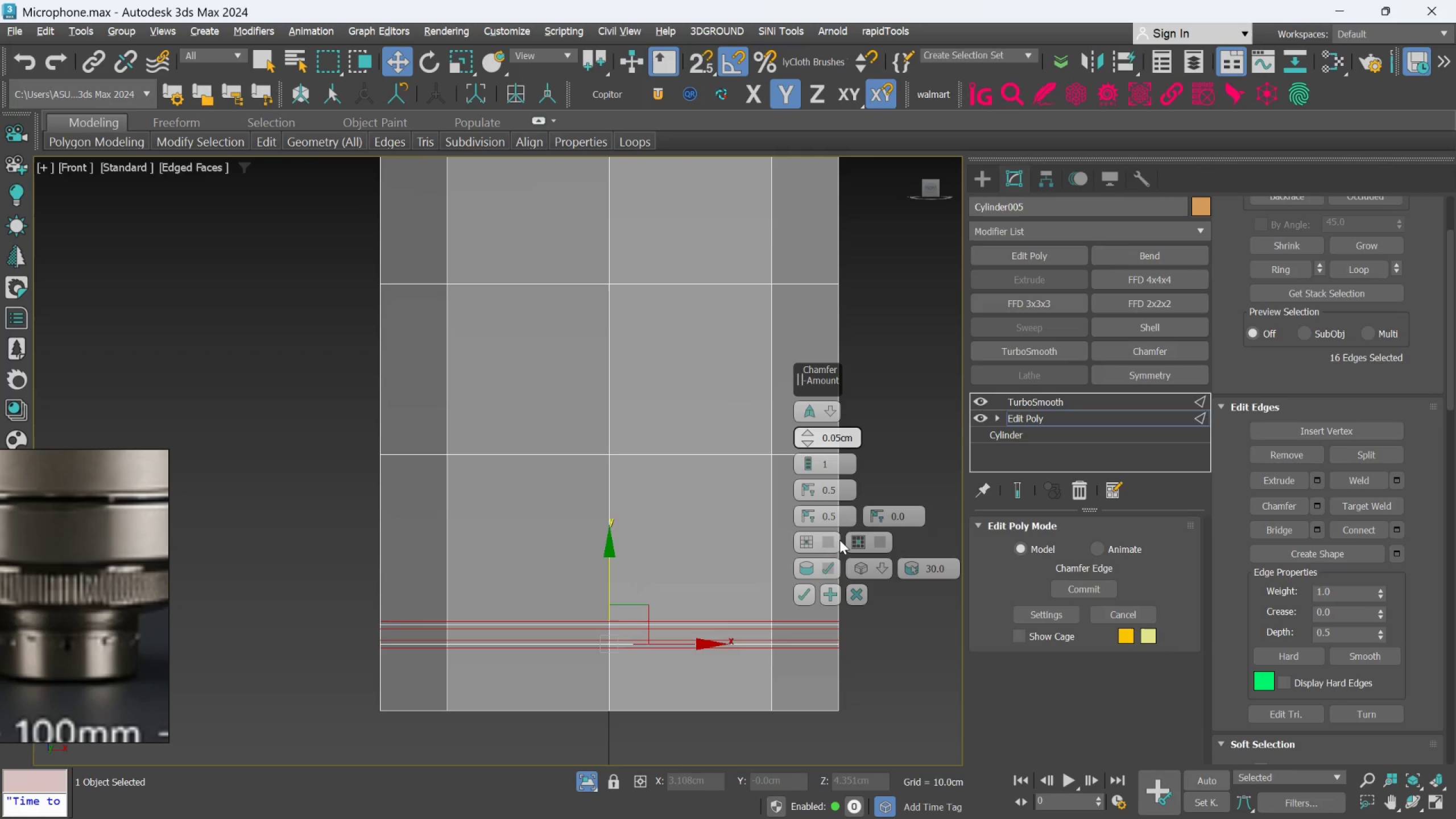 
left_click([806, 594])
 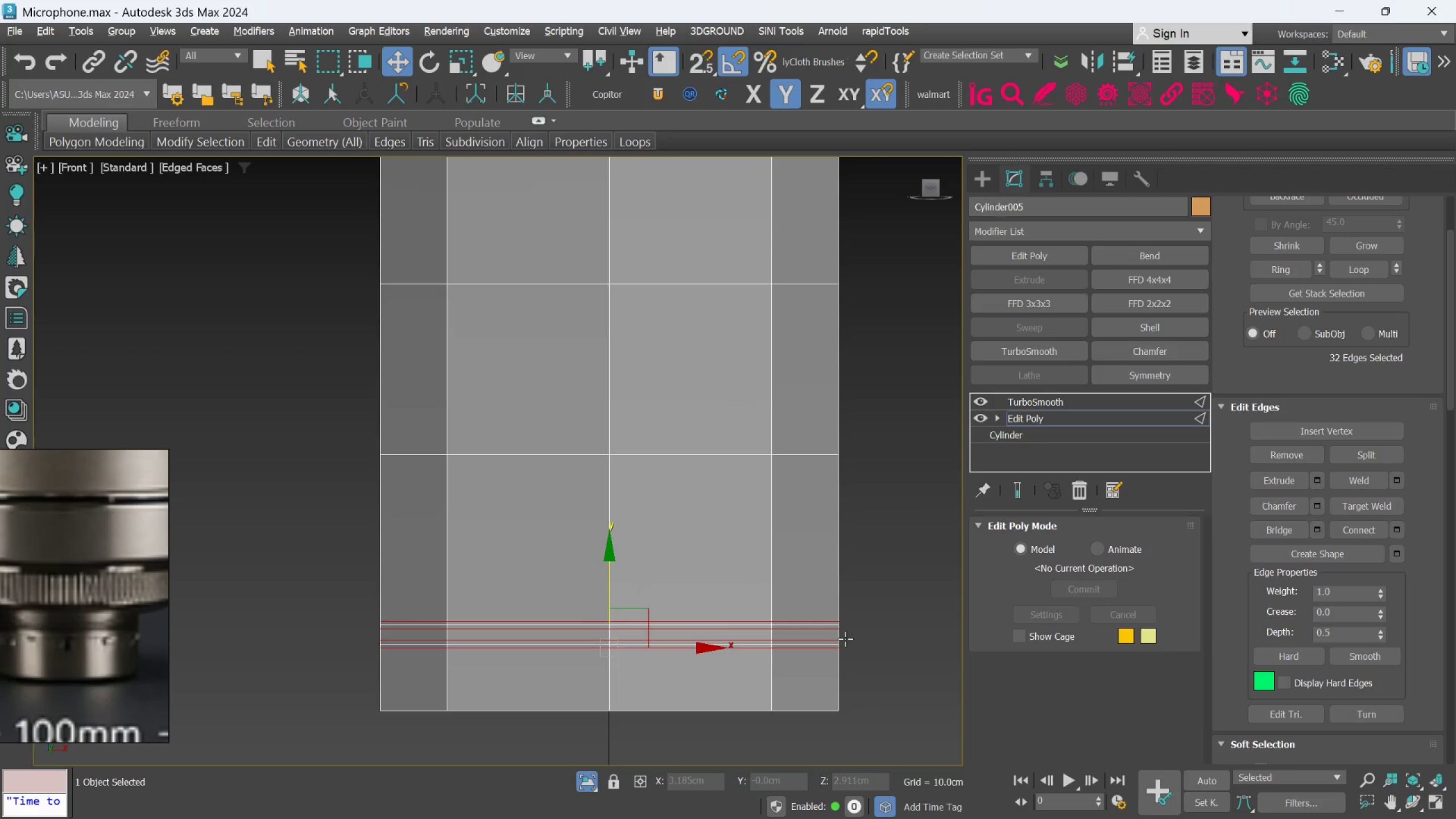 
left_click([873, 632])
 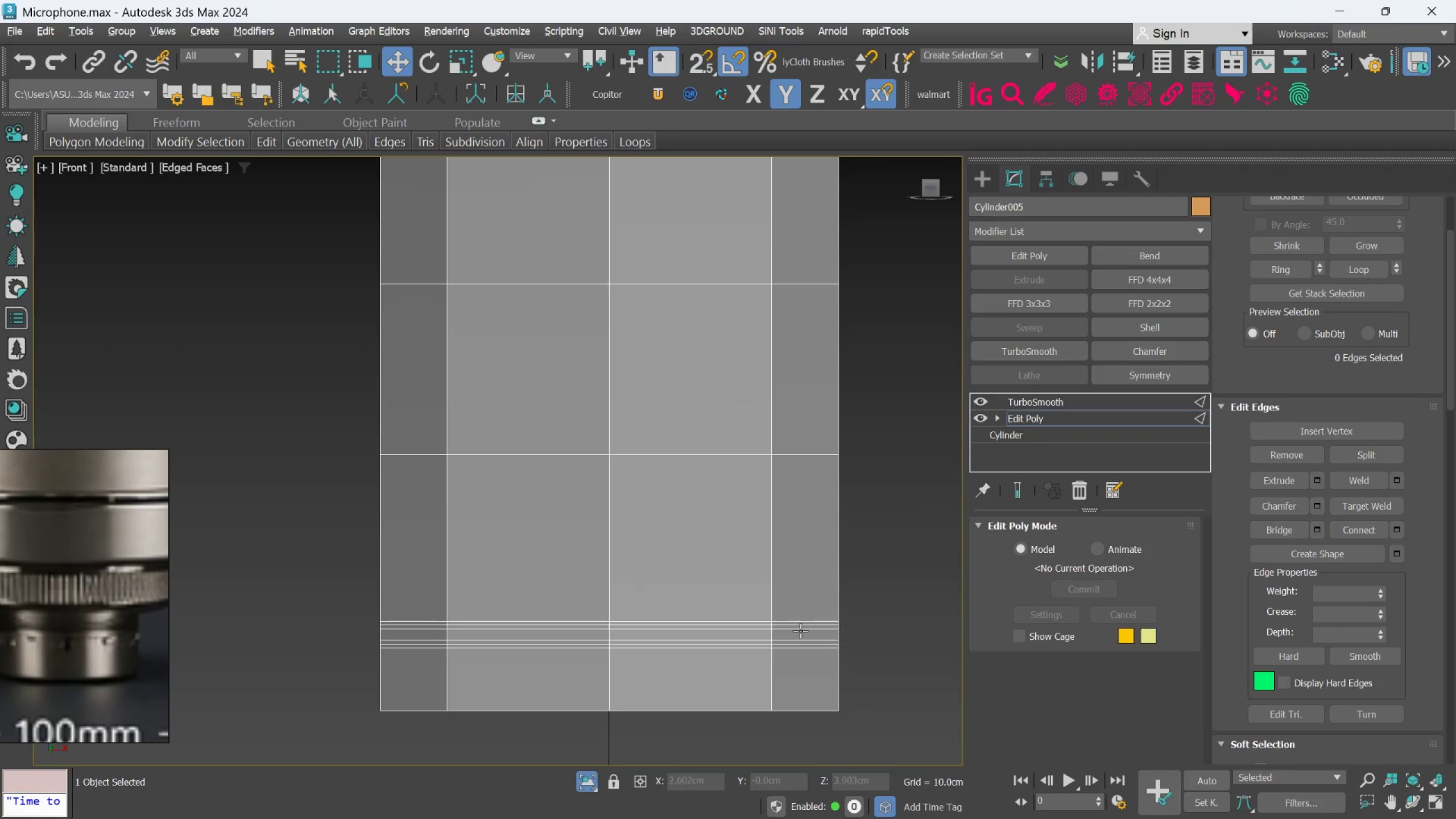 
scroll: coordinate [790, 629], scroll_direction: up, amount: 1.0
 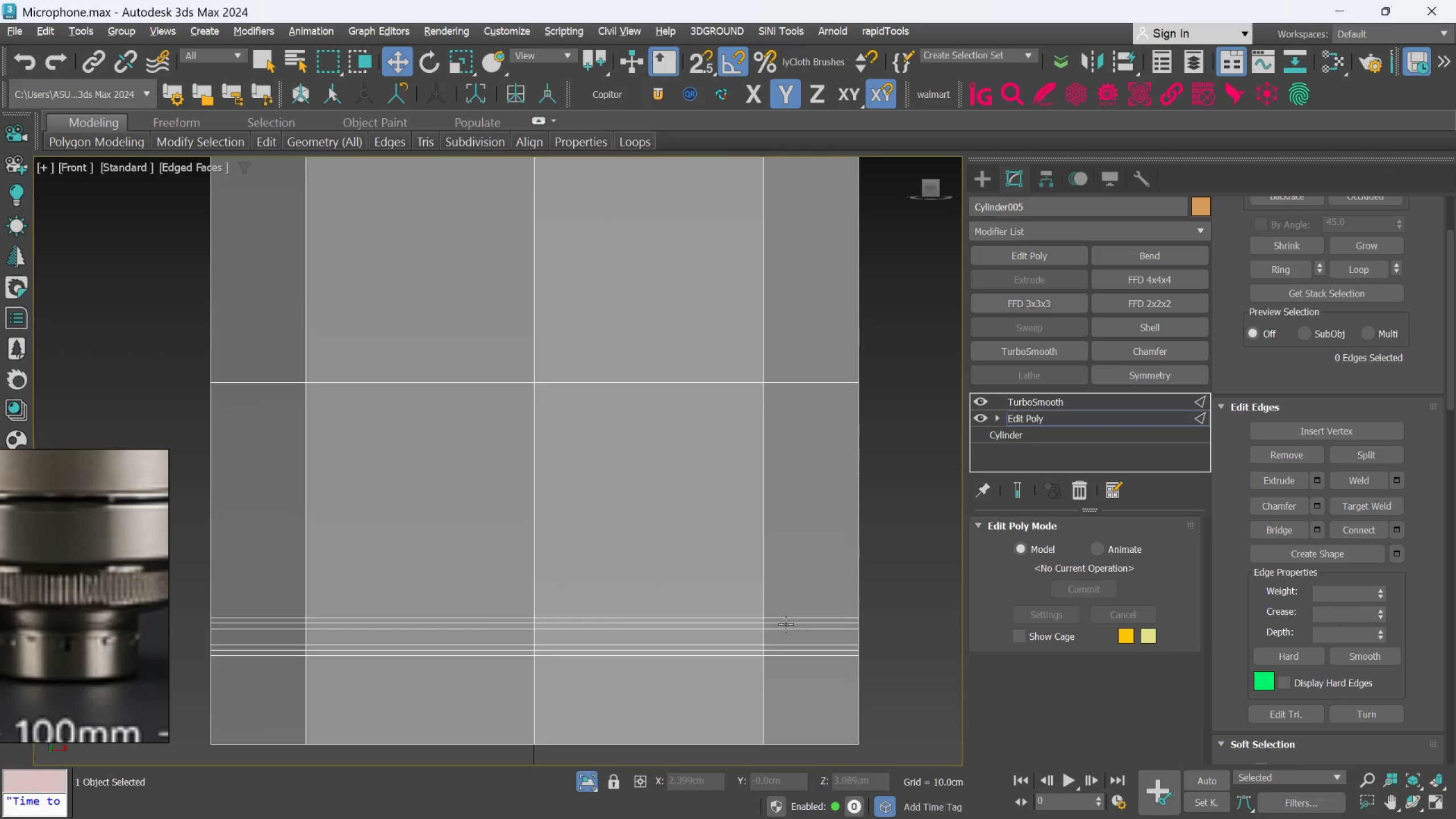 
double_click([785, 624])
 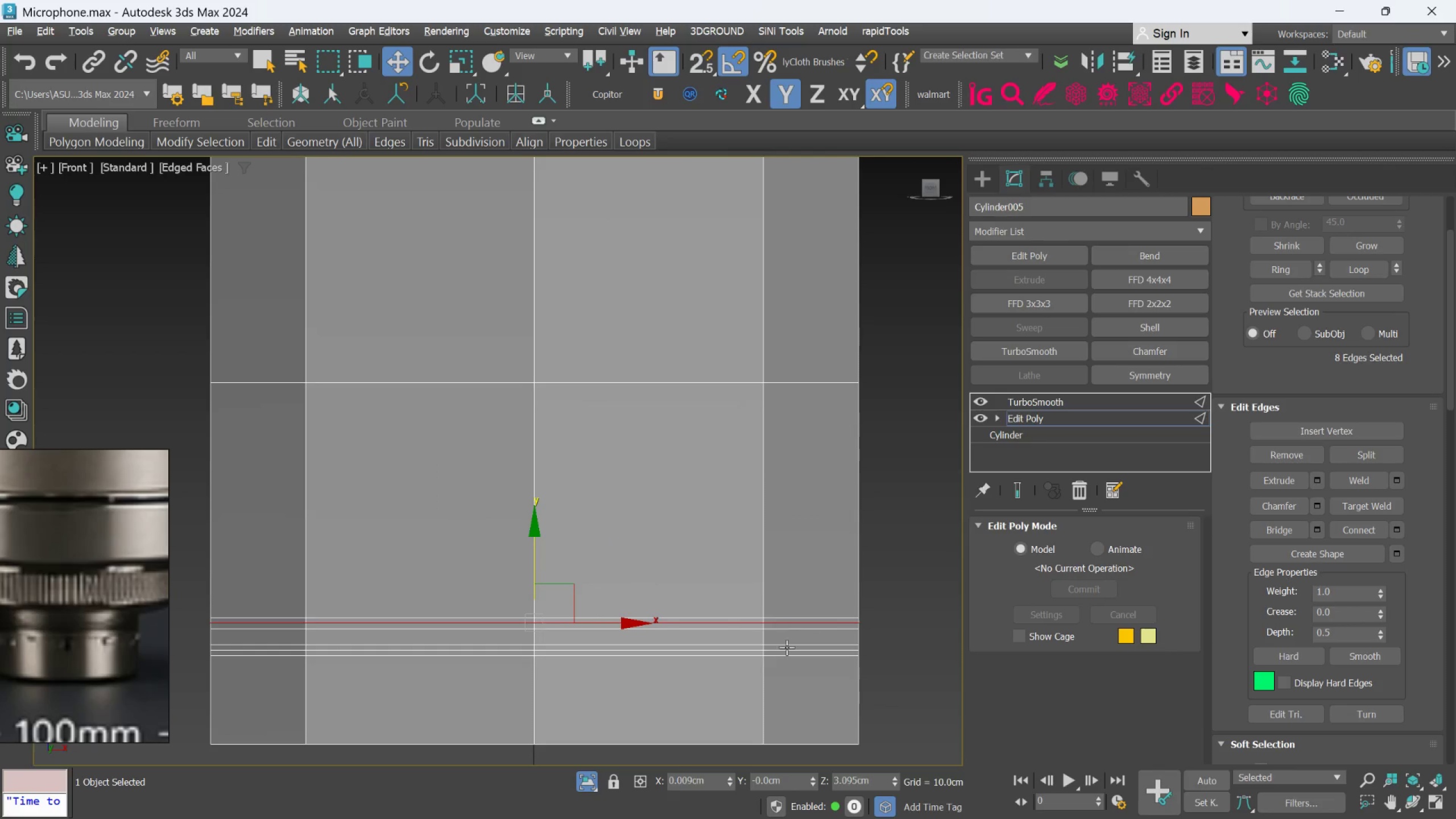 
hold_key(key=ControlLeft, duration=0.64)
double_click([787, 649])
 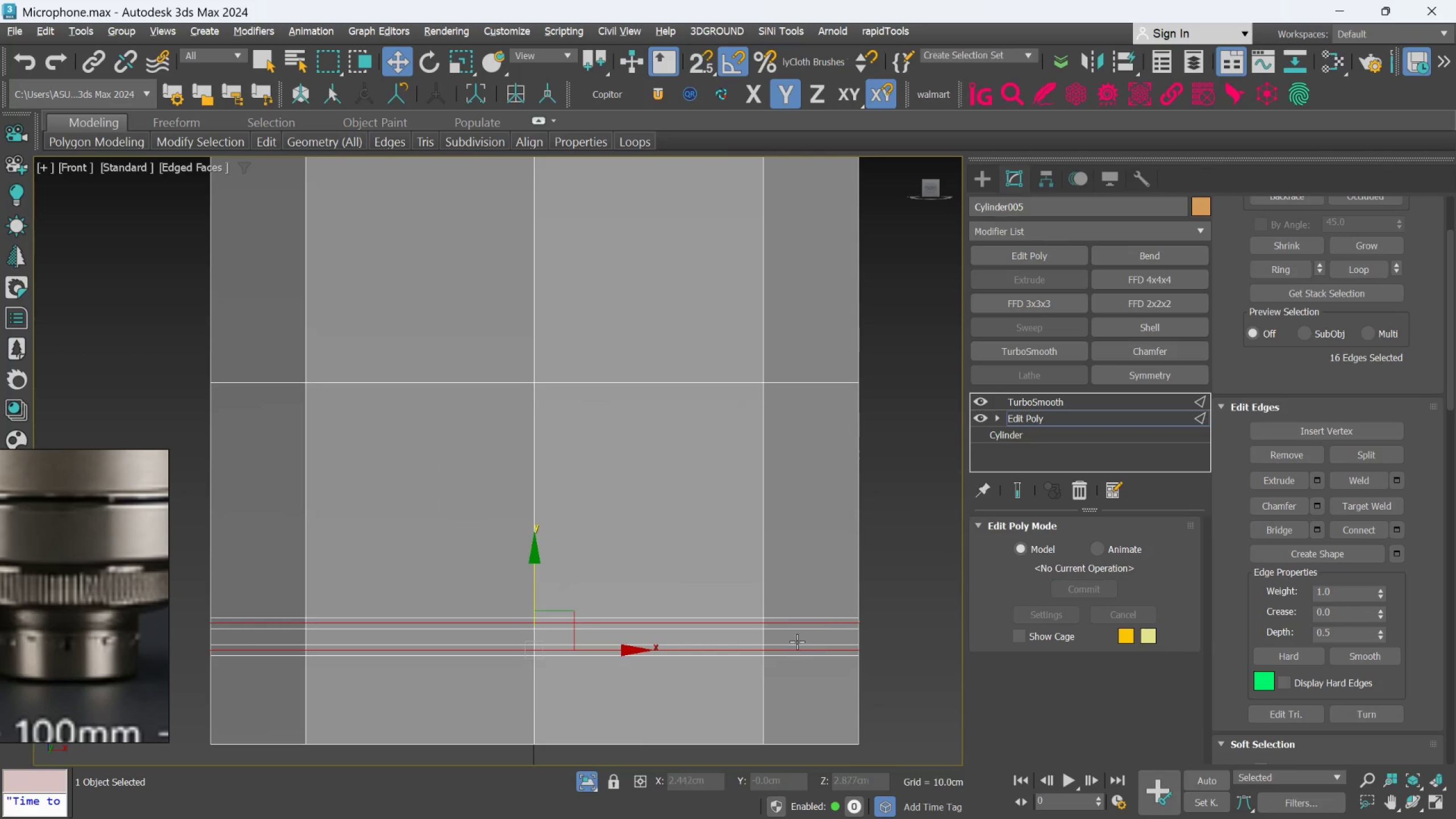 
scroll: coordinate [817, 622], scroll_direction: down, amount: 2.0
 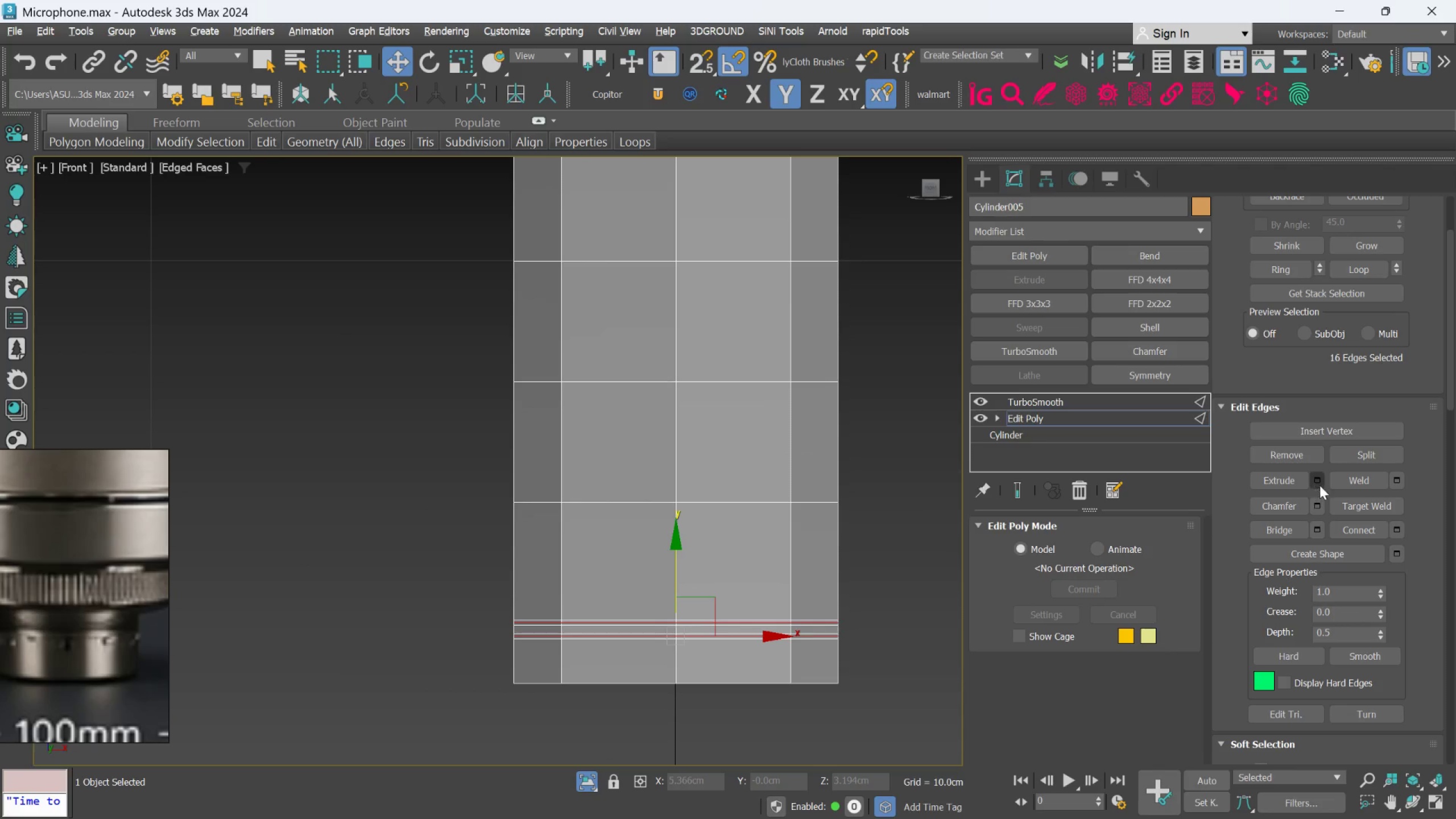 
left_click([1320, 481])
 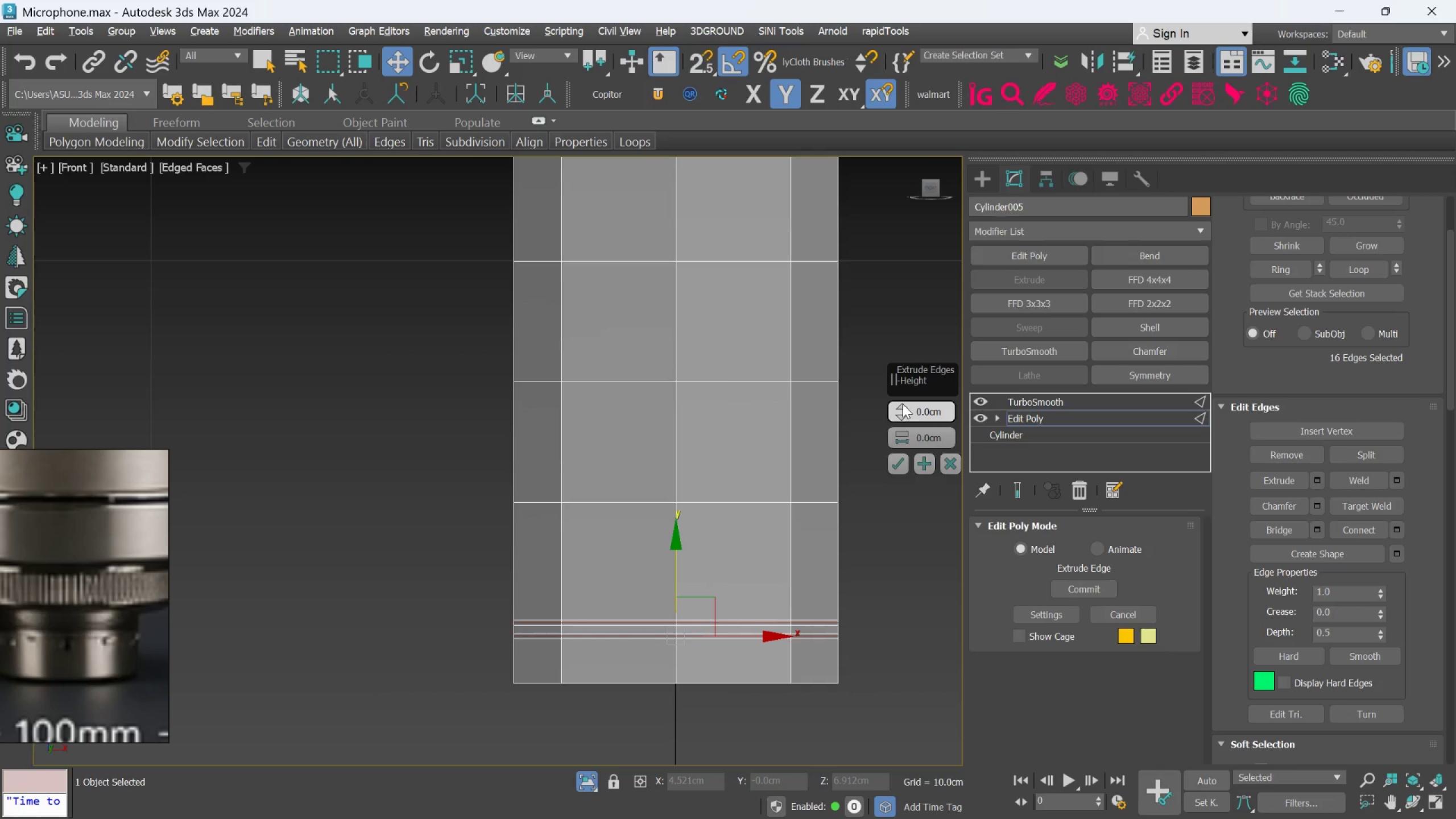 
double_click([930, 412])
 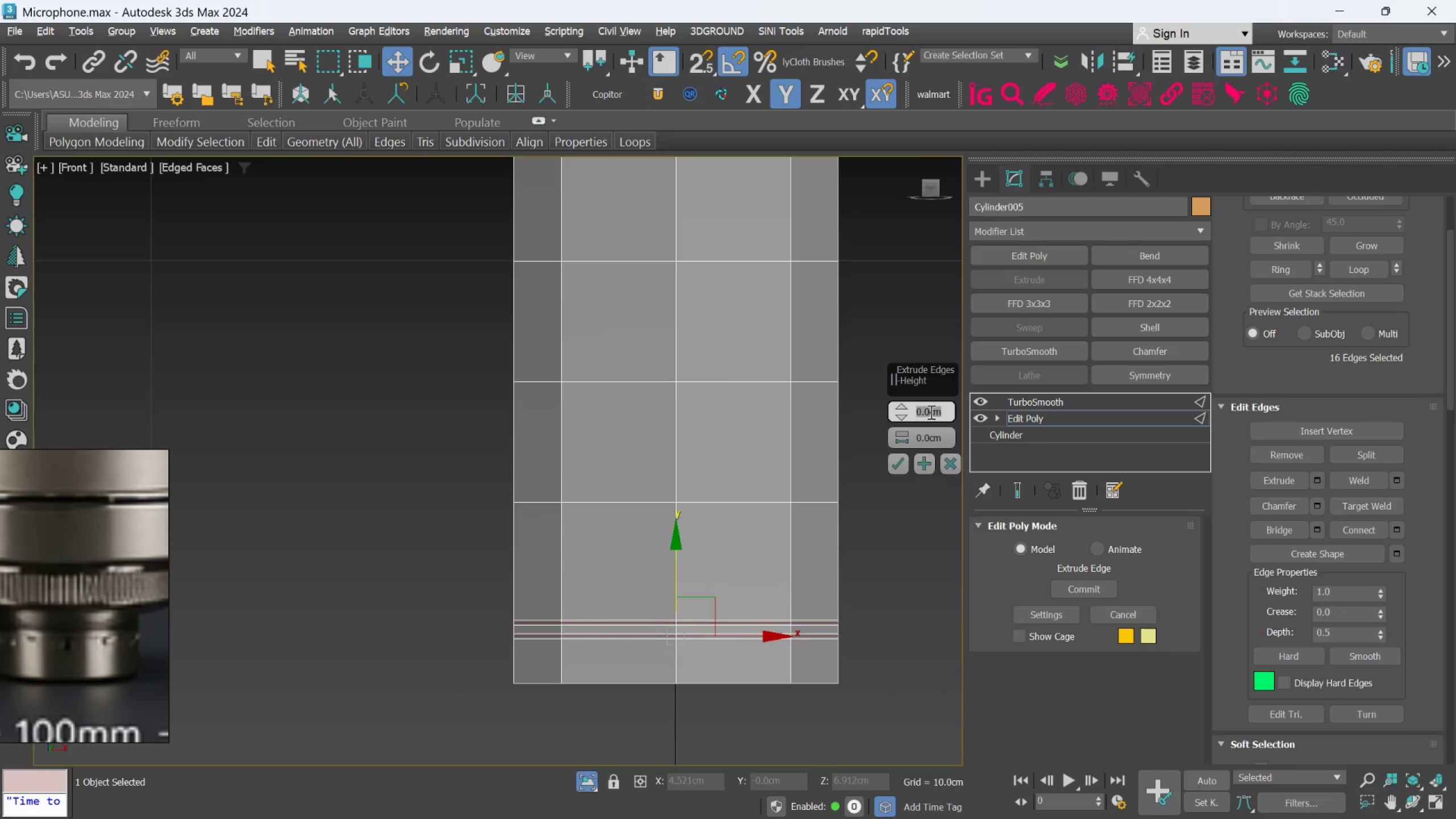 
type(..05)
 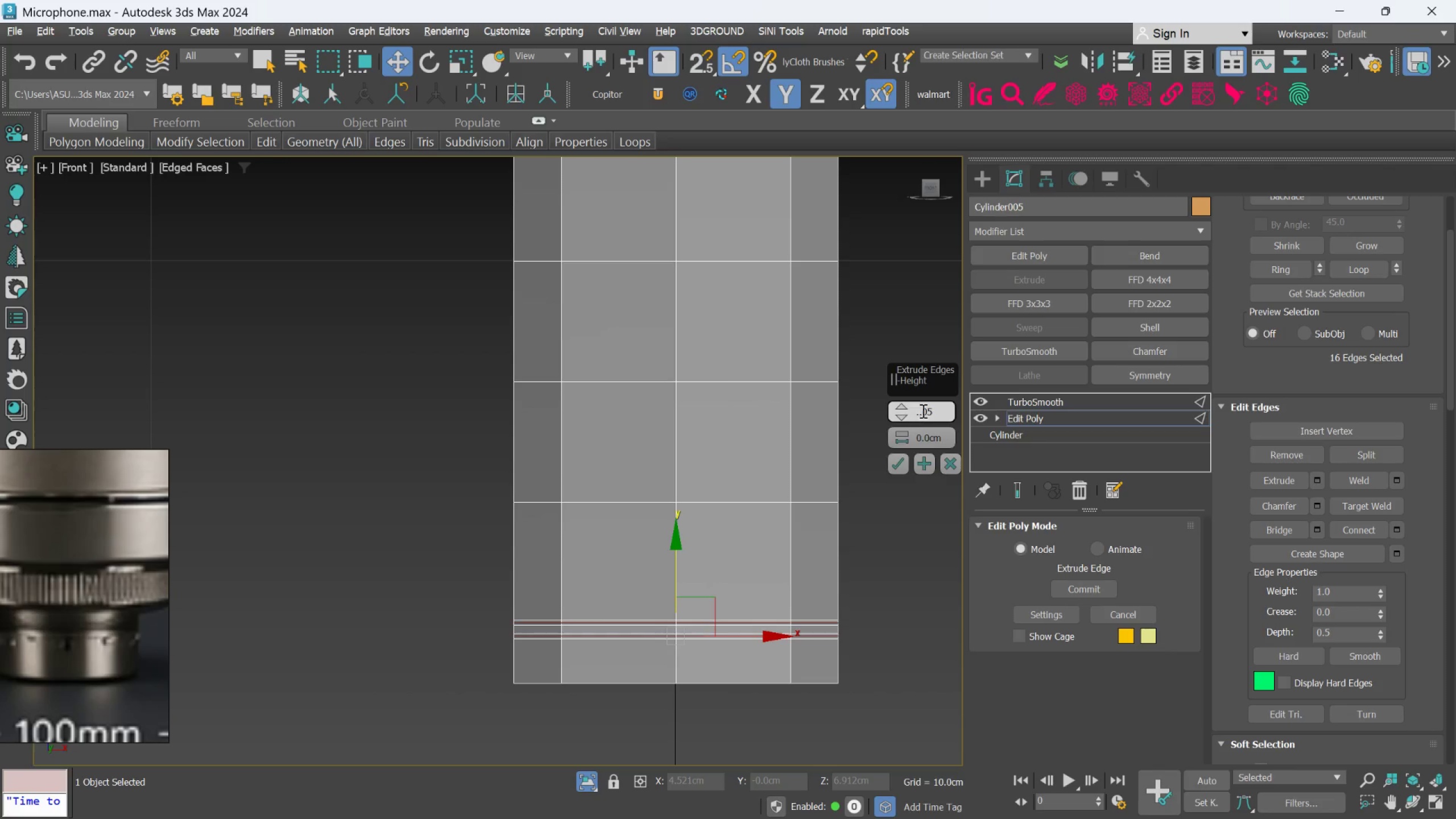 
double_click([925, 410])
 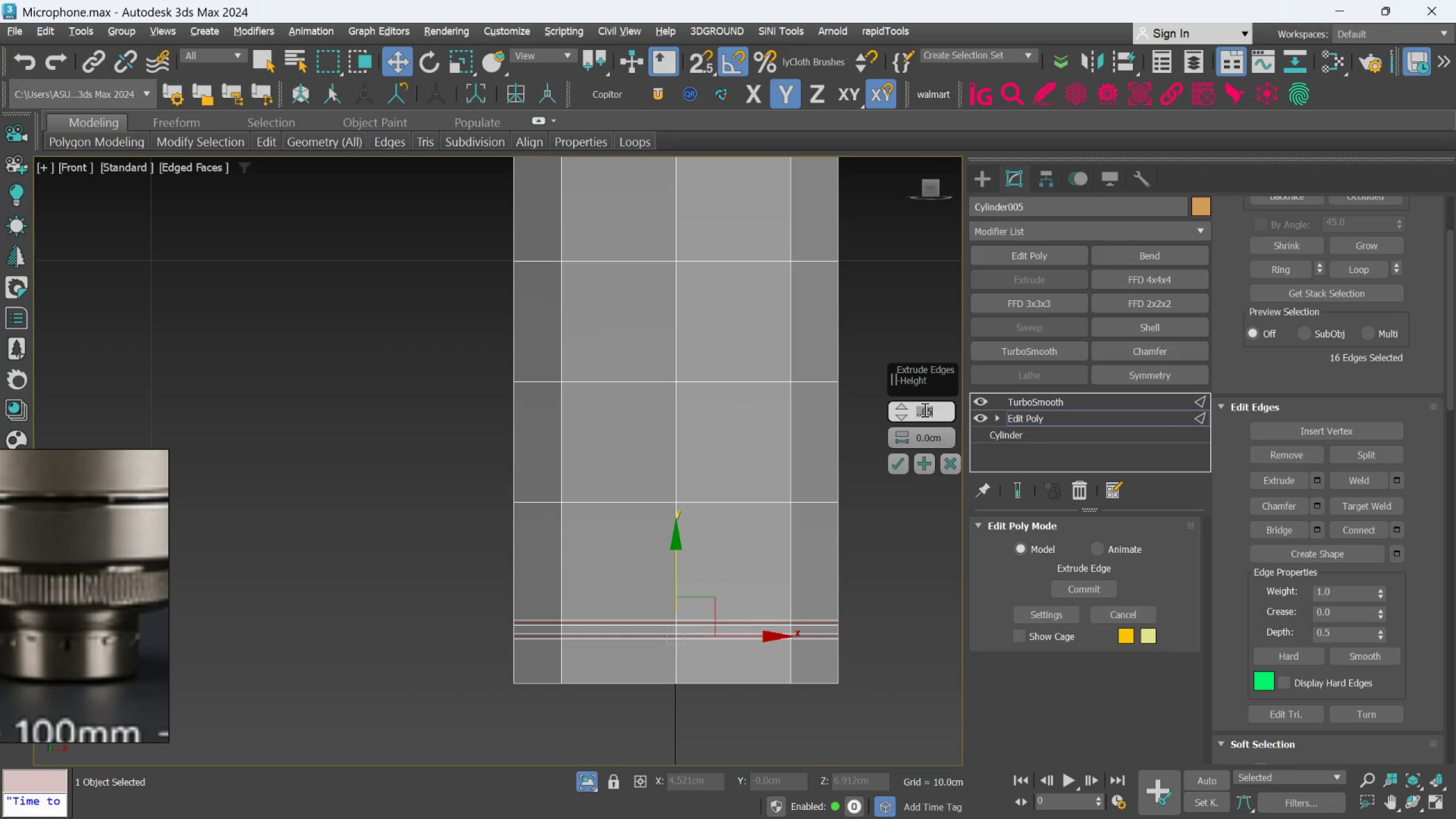 
type(-.05)
 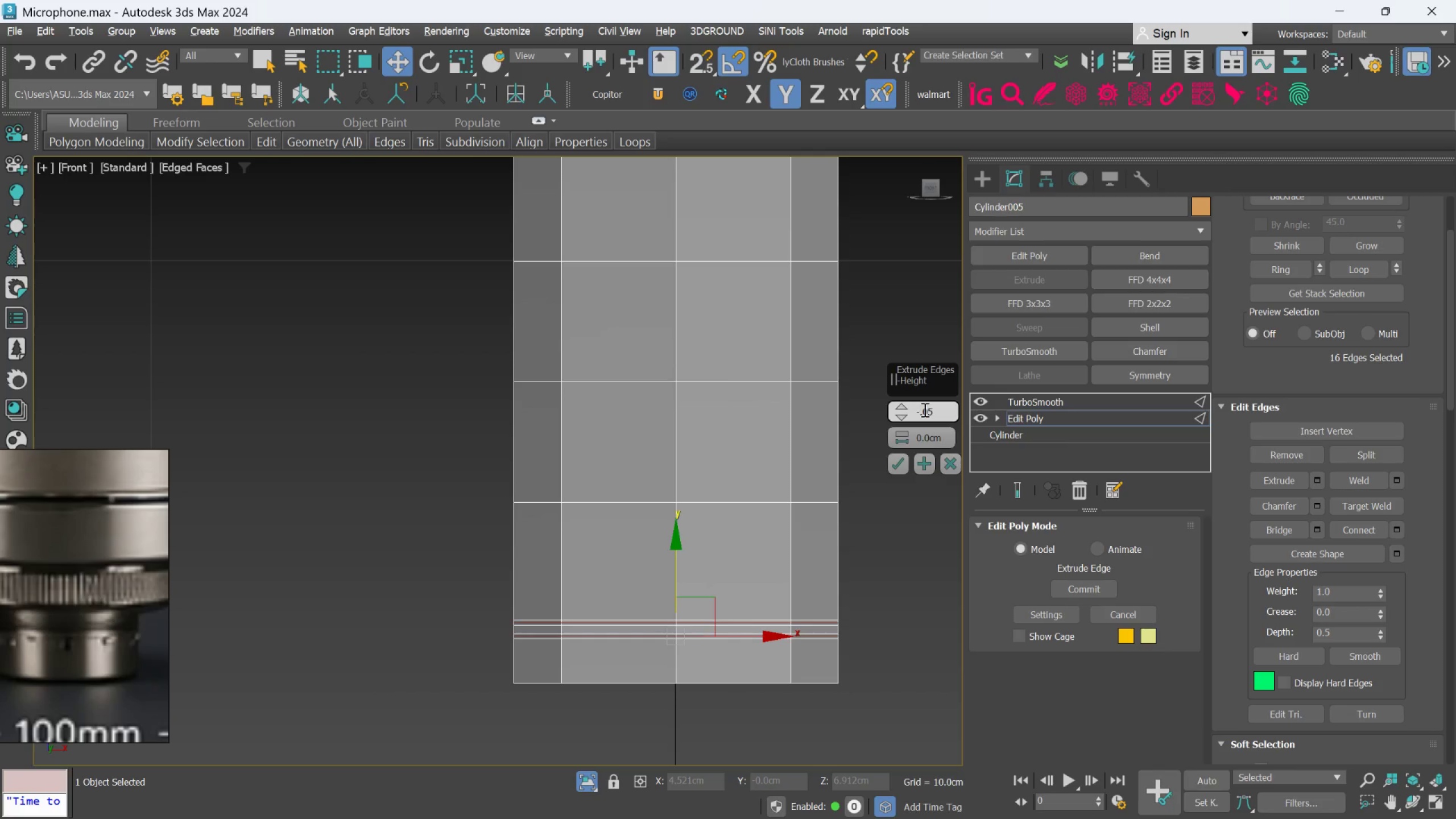 
key(Enter)
 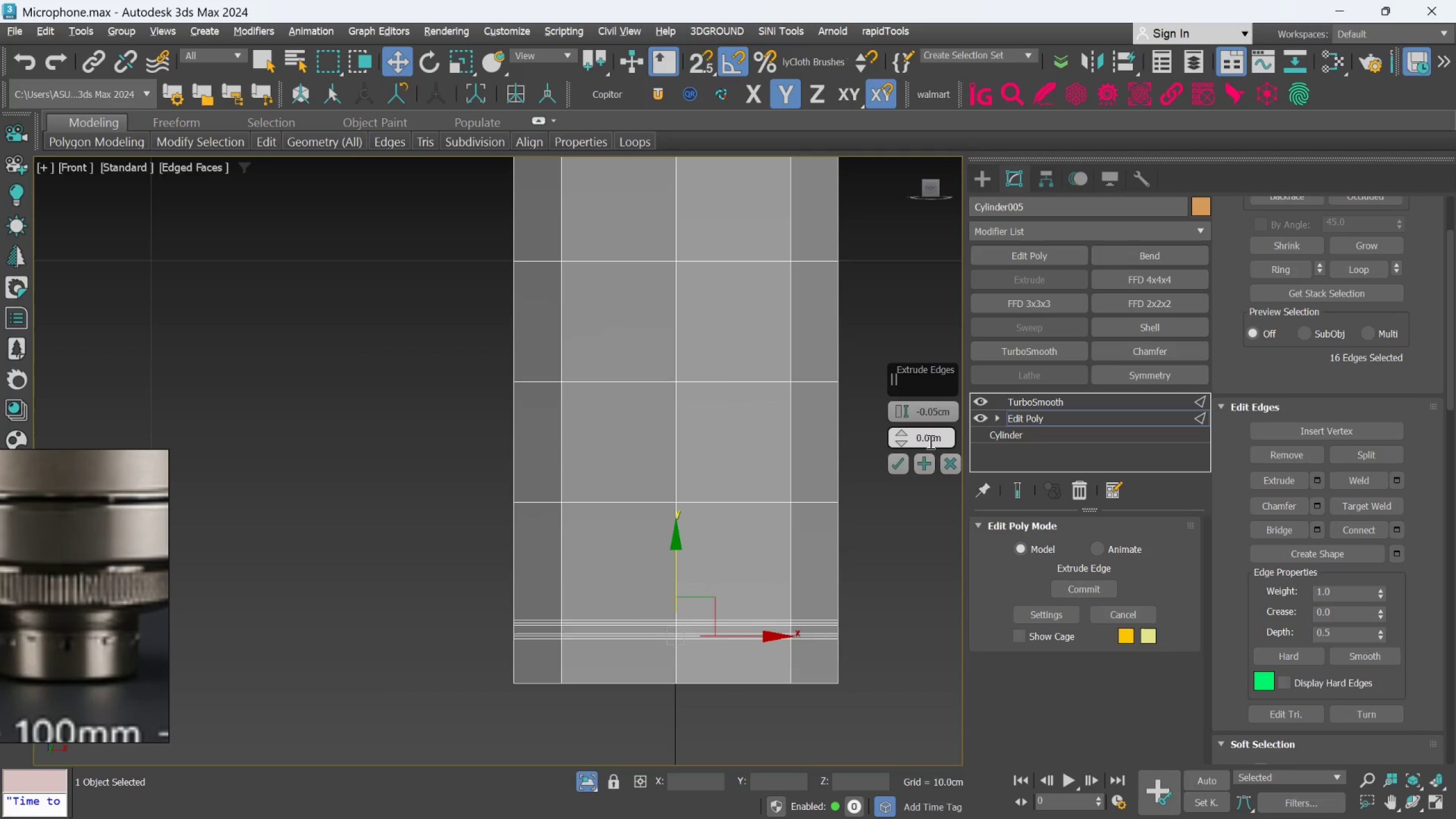 
left_click([929, 441])
 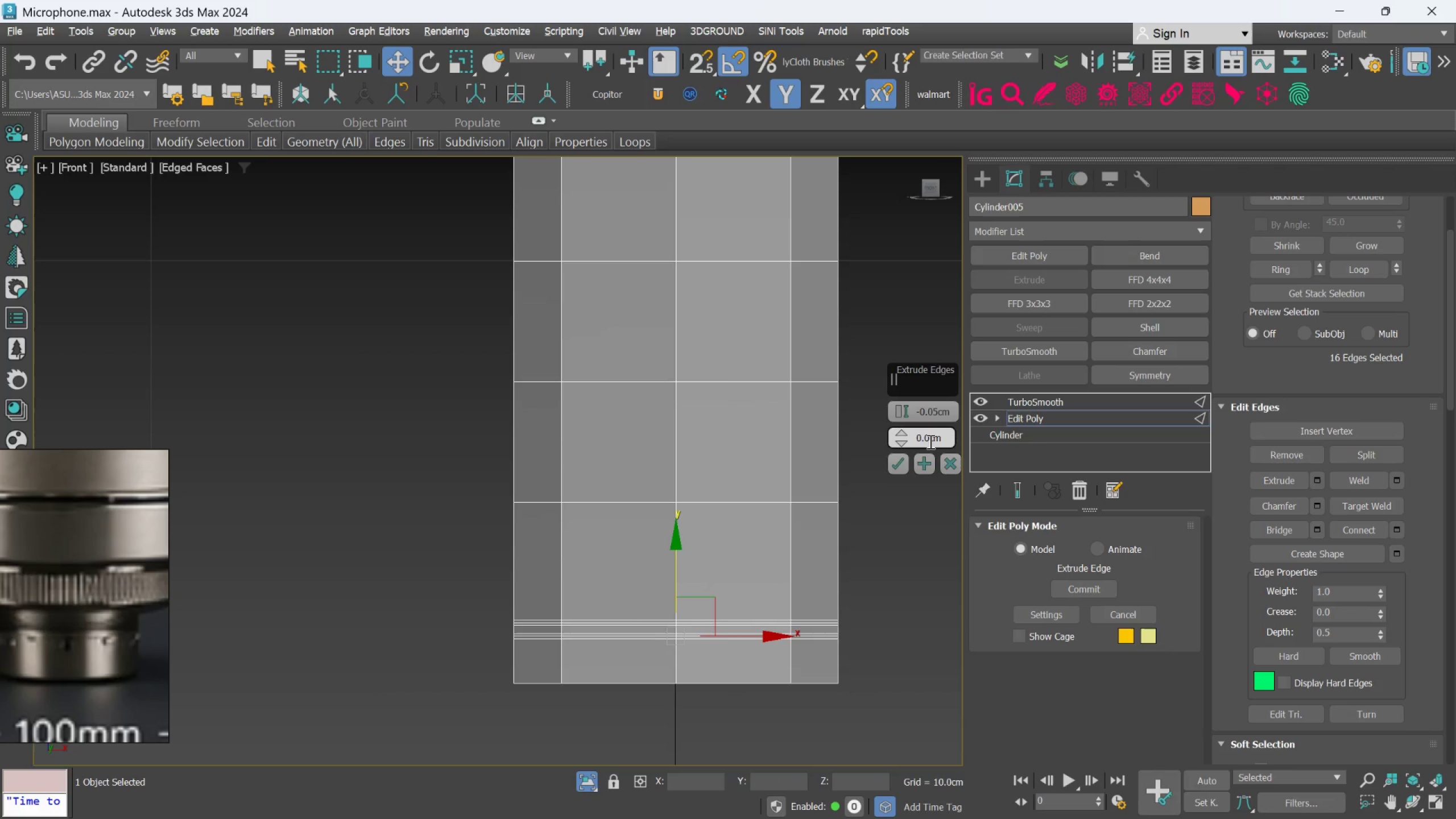 
type(05)
 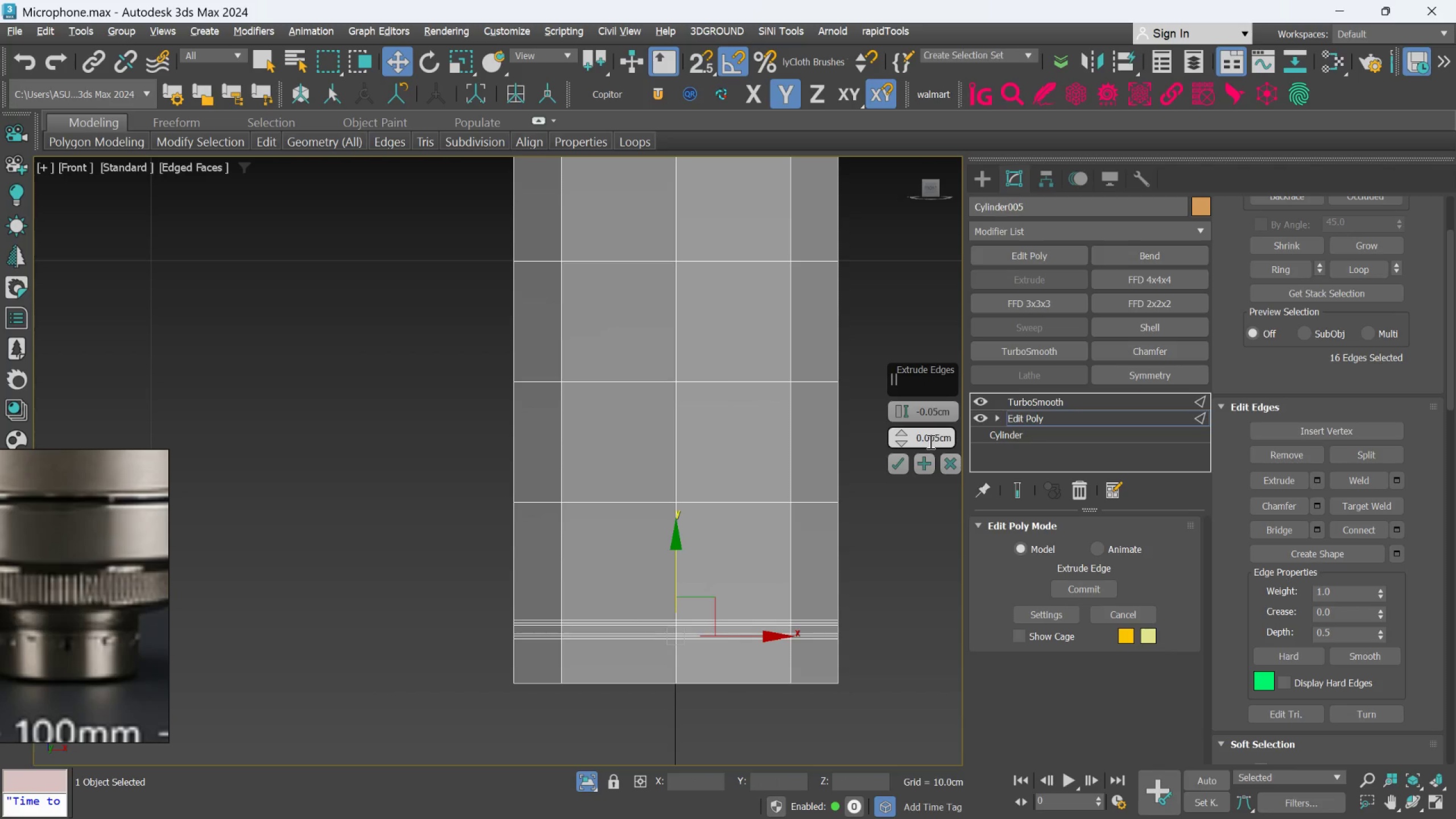 
key(Enter)
 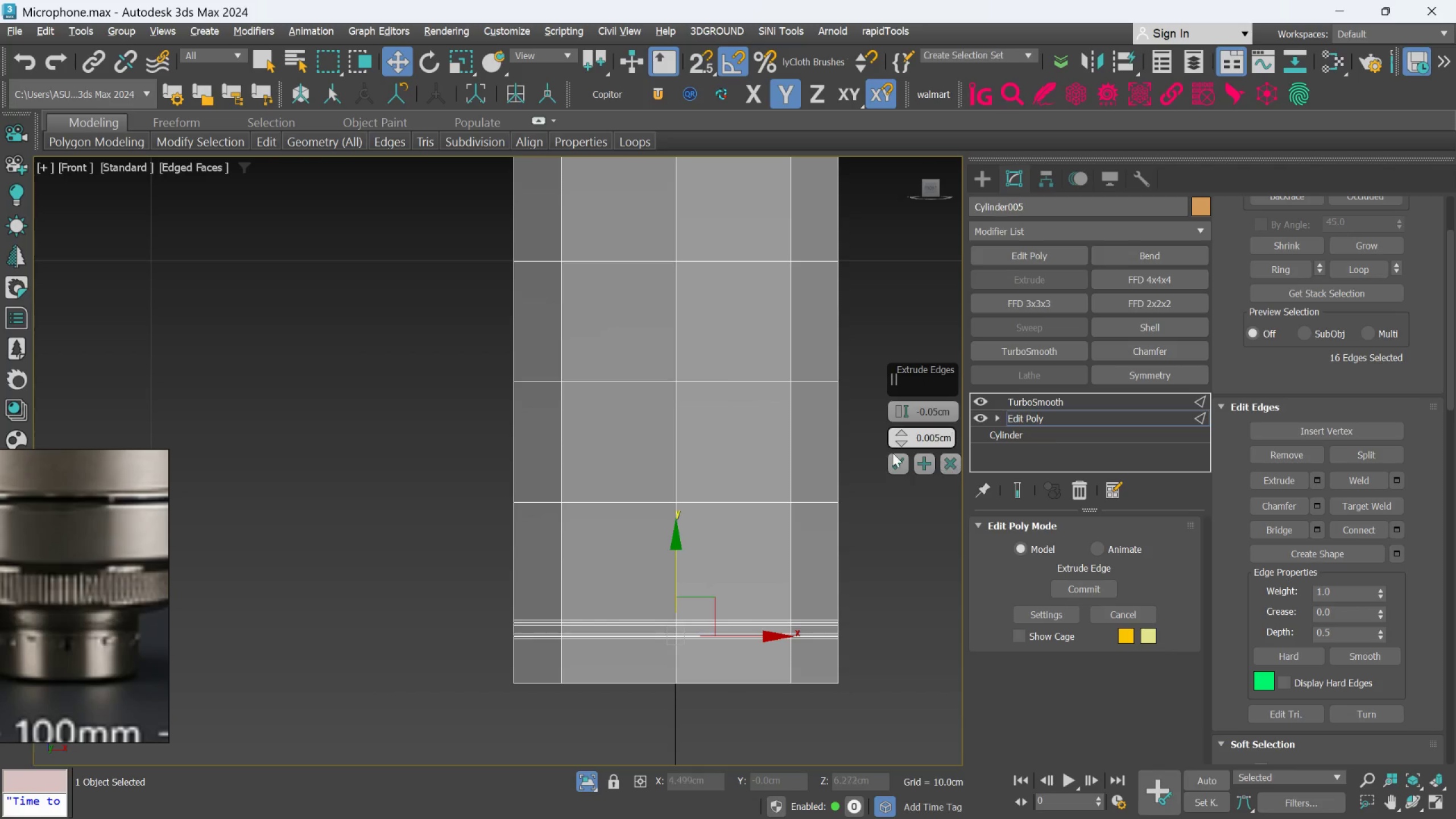 
left_click([896, 461])
 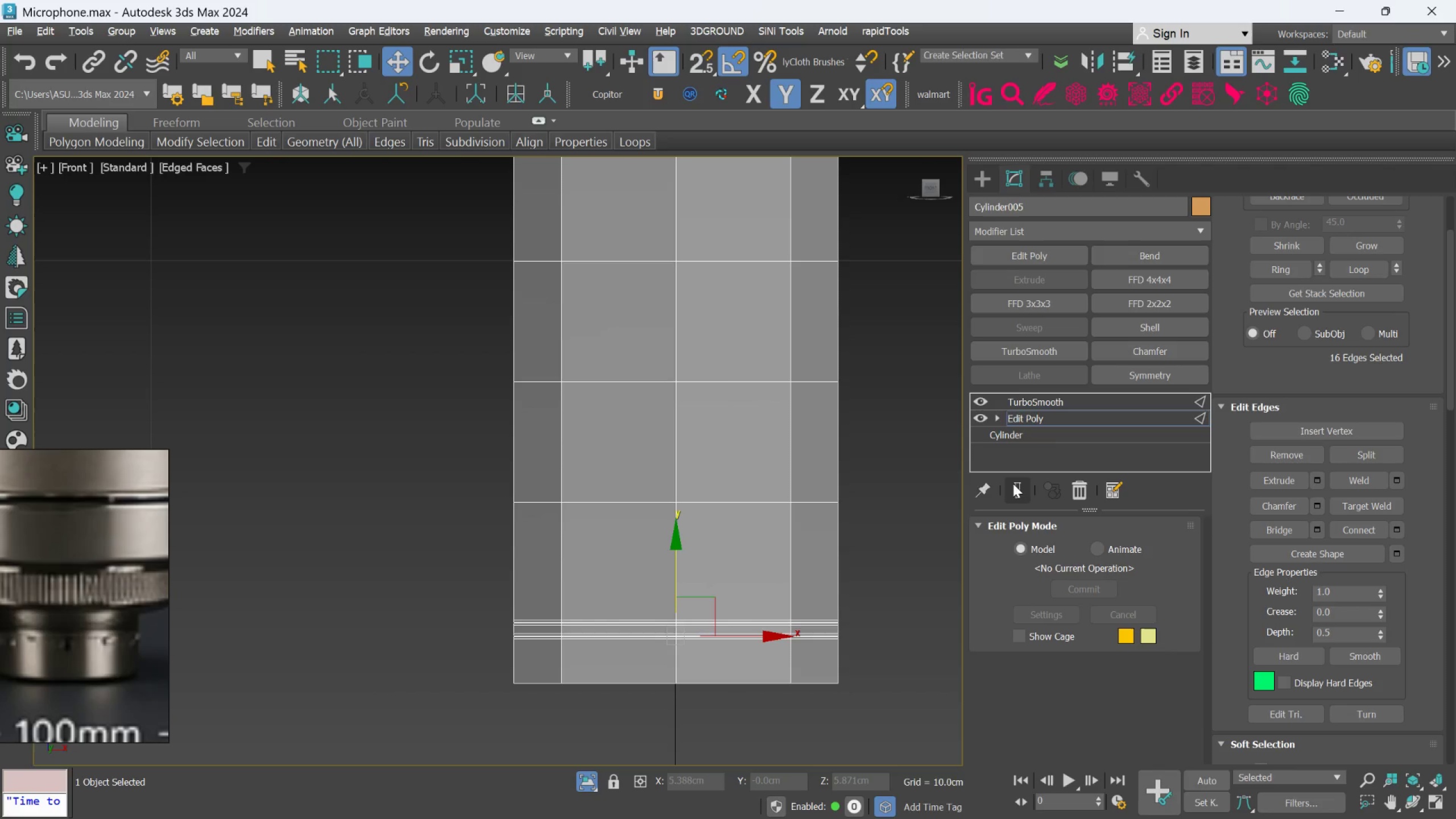 
left_click([1017, 486])
 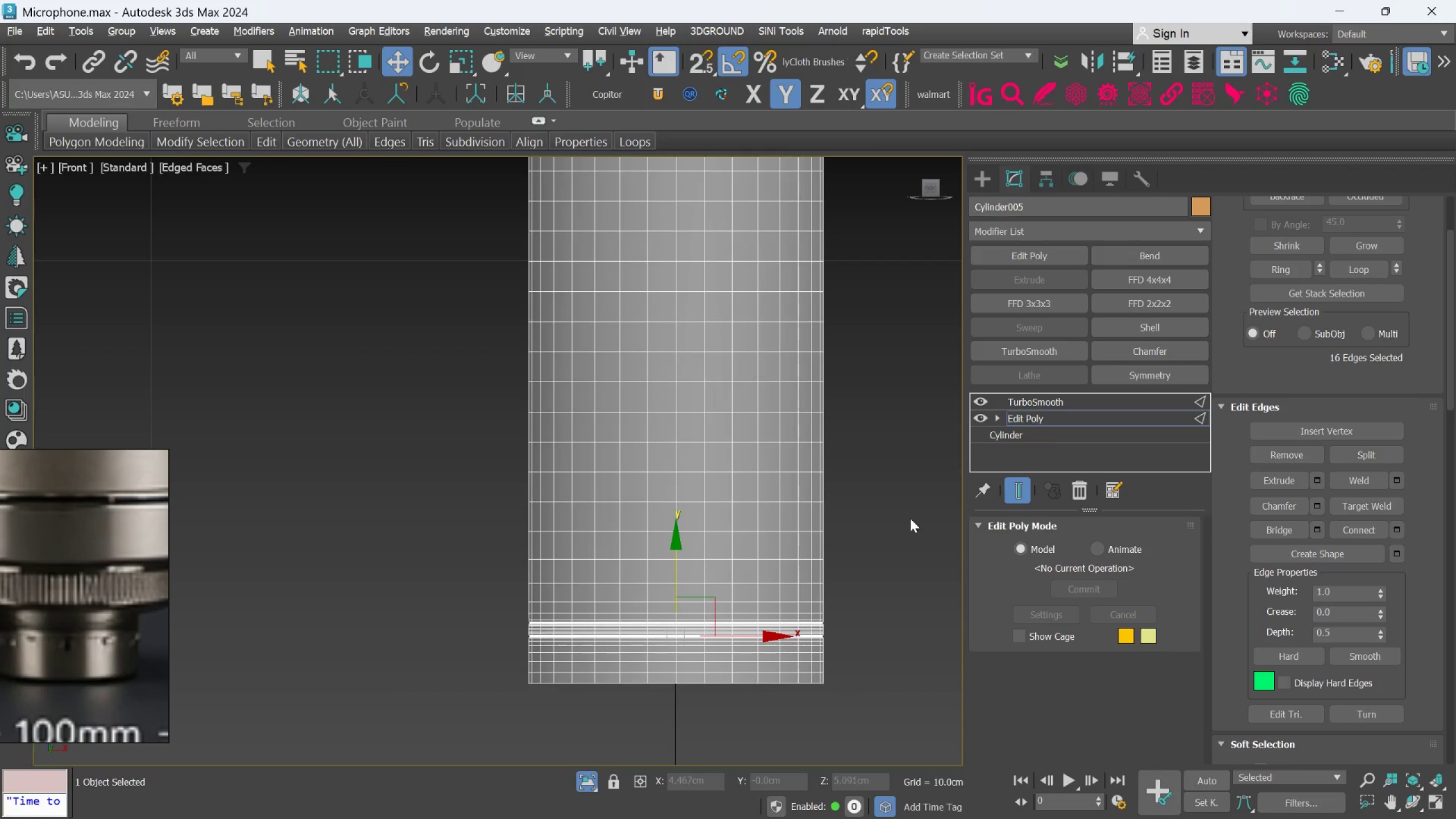 
key(F4)
 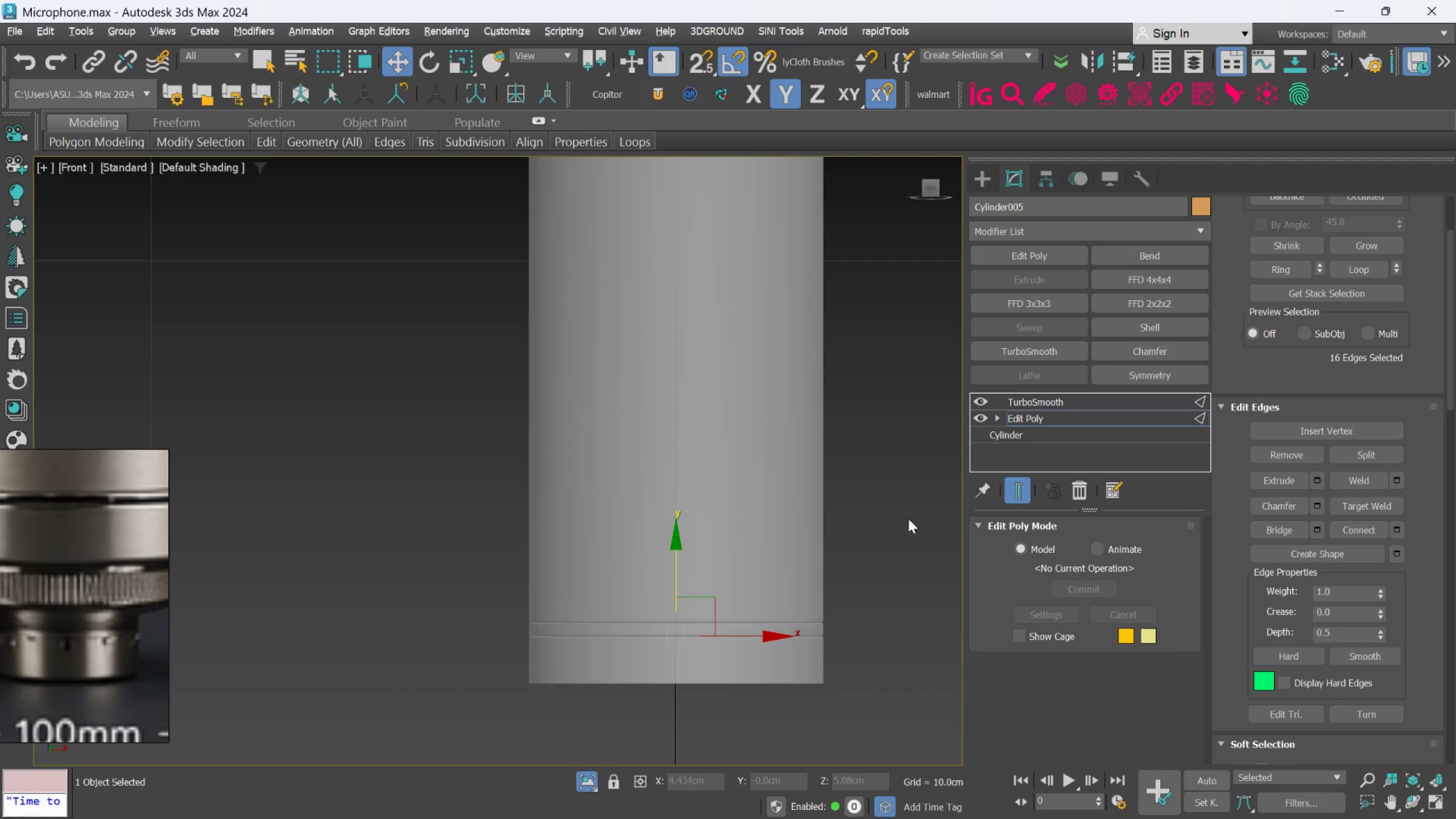 
key(Alt+AltLeft)
 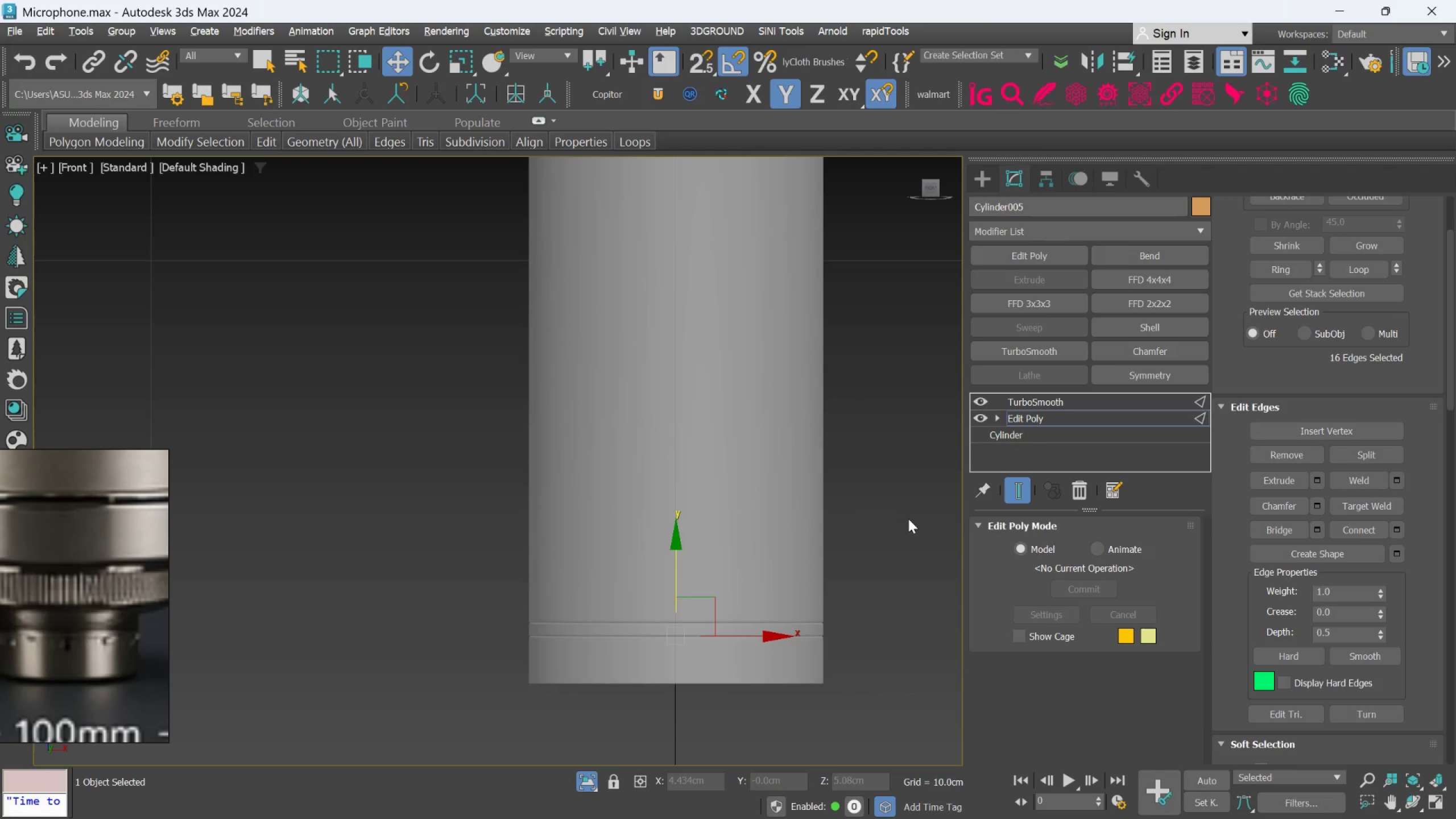 
key(Alt+C)
 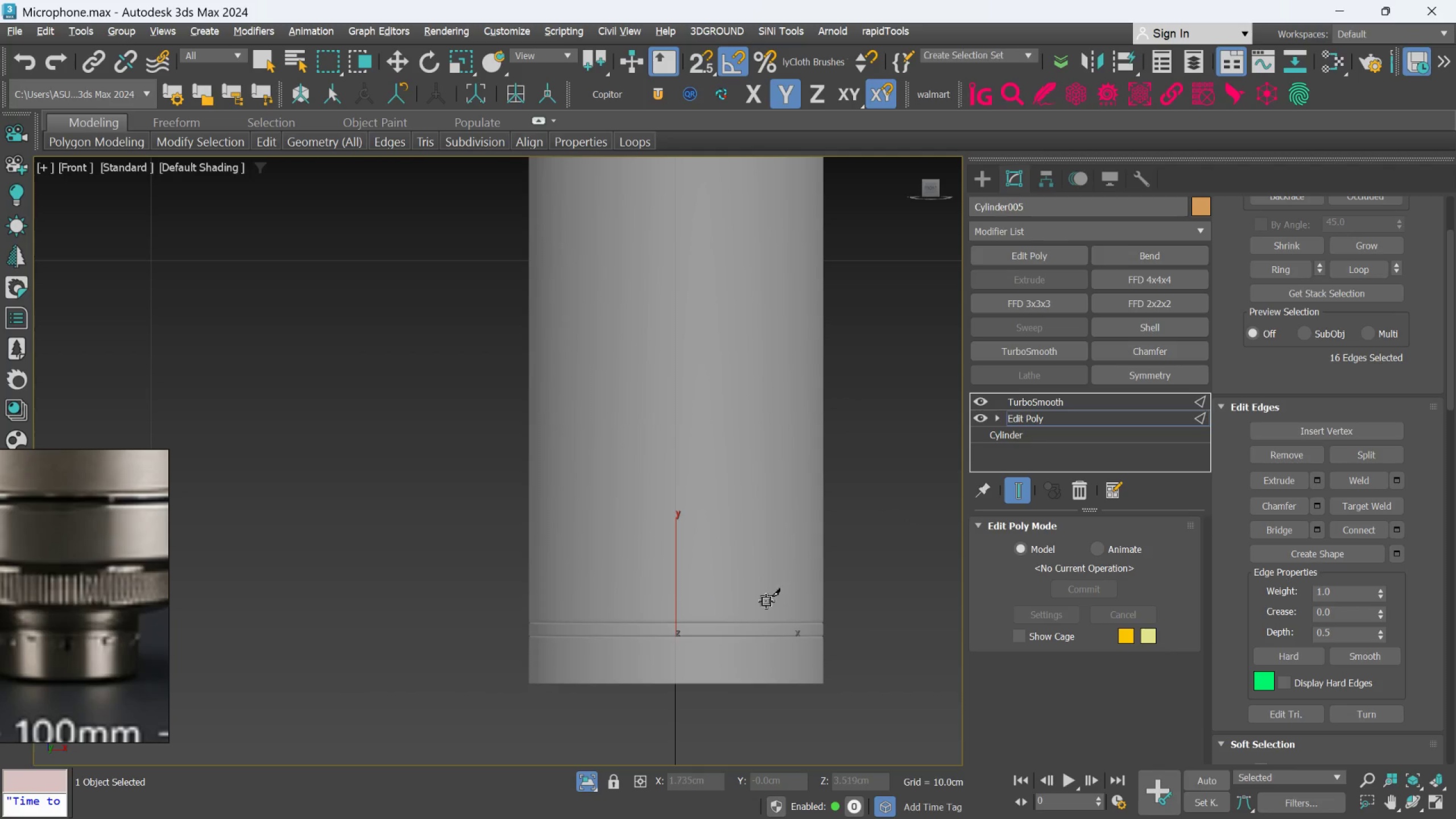 
scroll: coordinate [766, 601], scroll_direction: up, amount: 1.0
 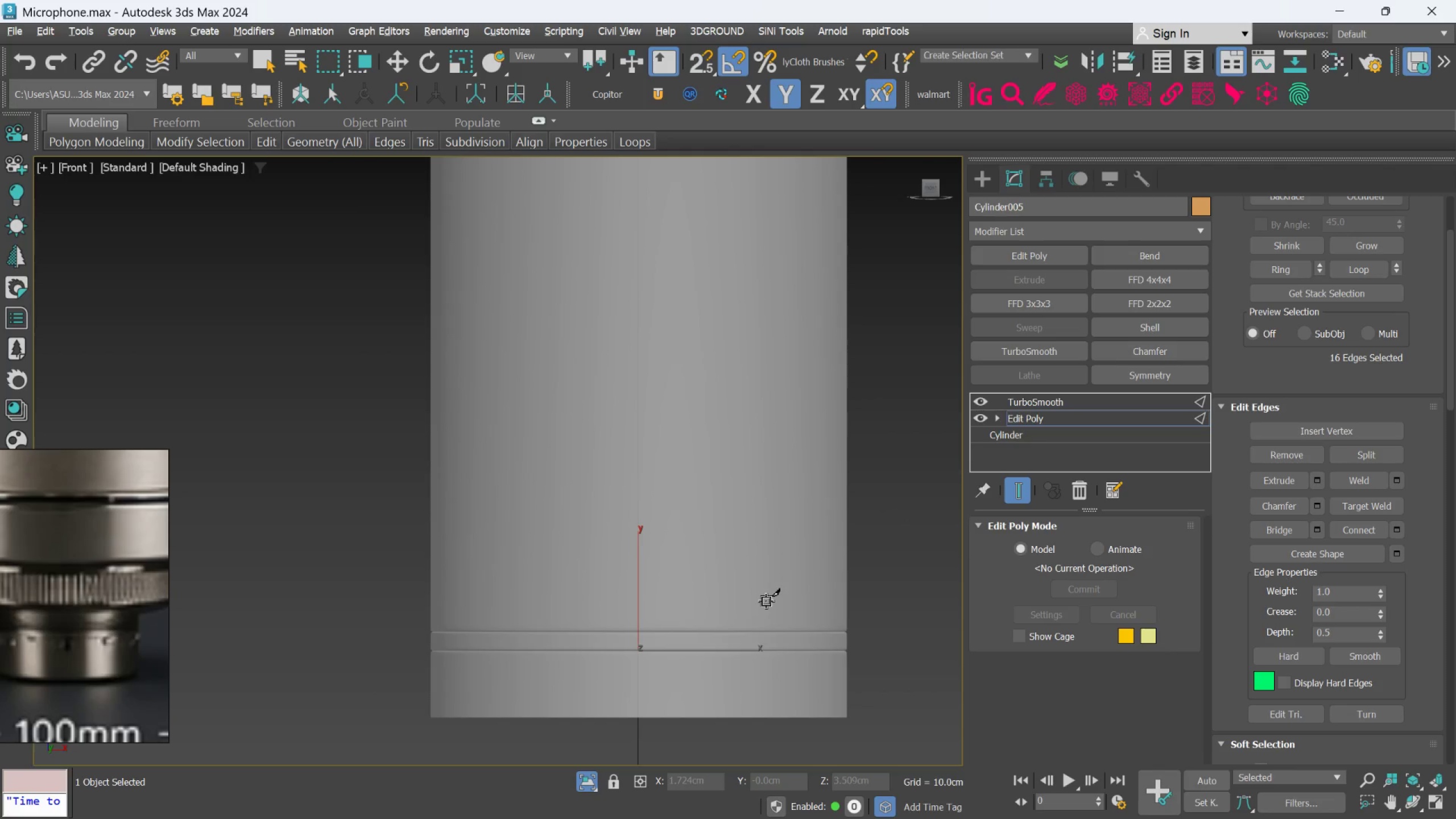 
key(Alt+AltLeft)
 